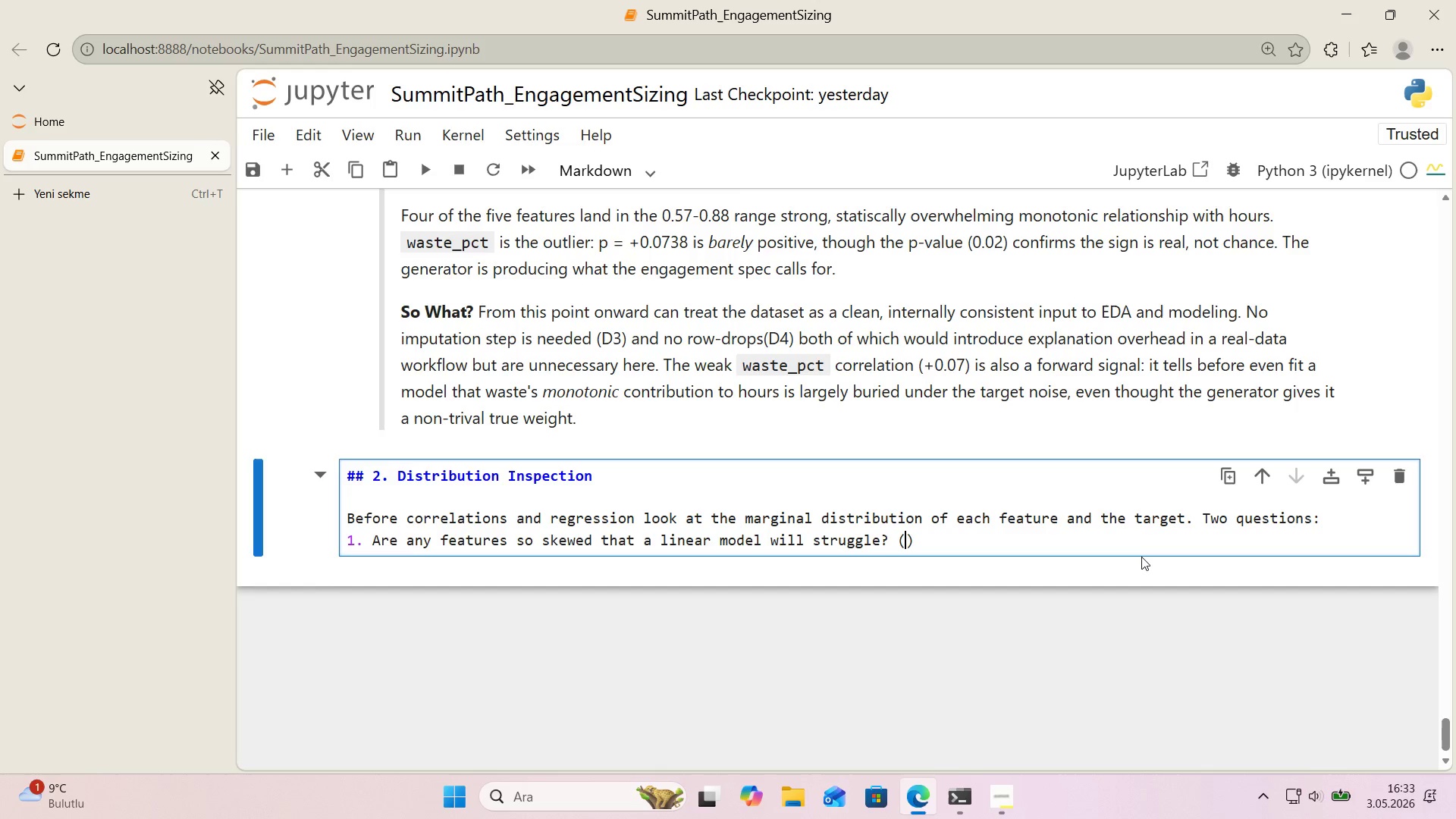 
type(L'near regress'on)
 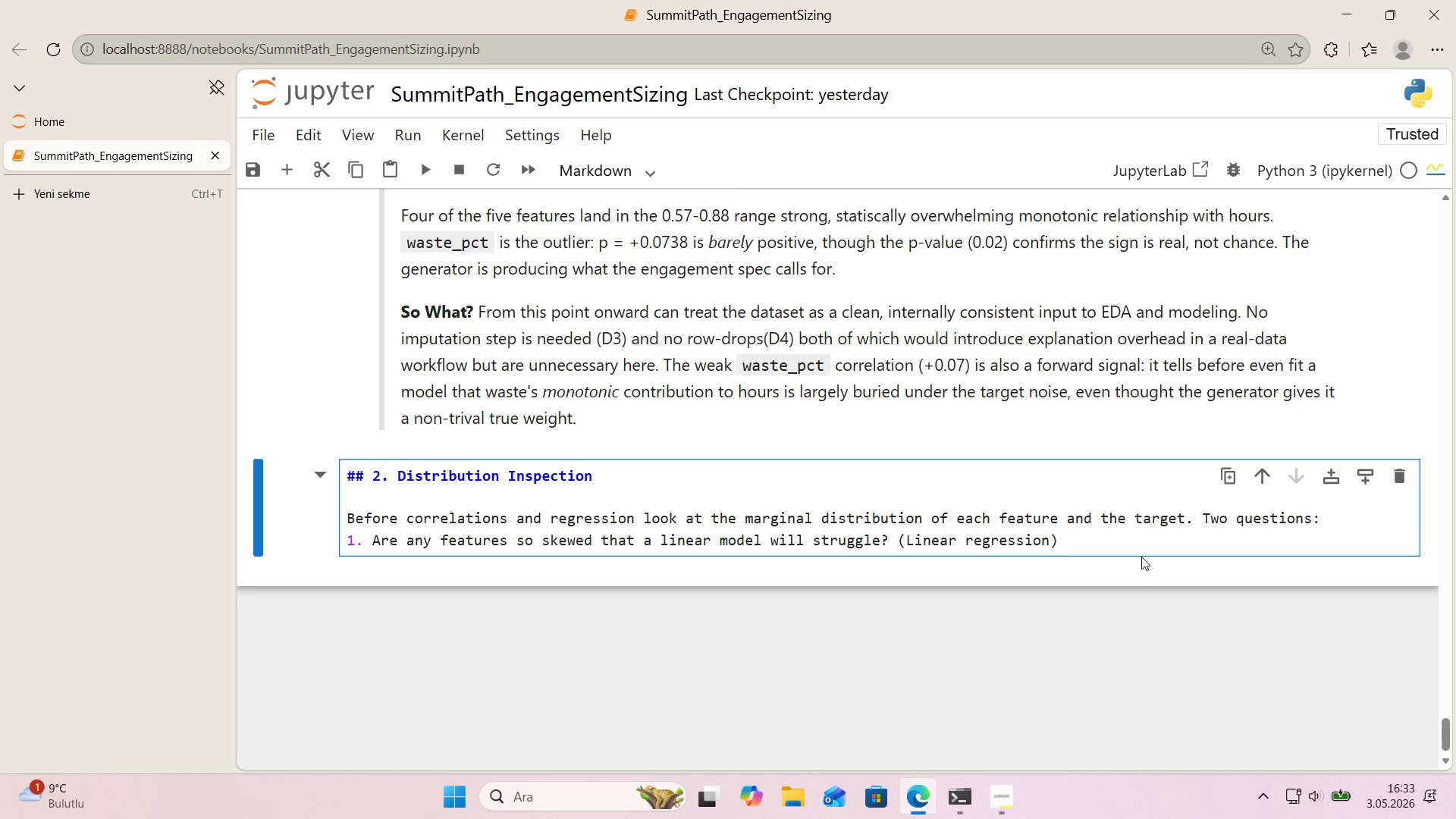 
type( assumes the *res'duals*)
 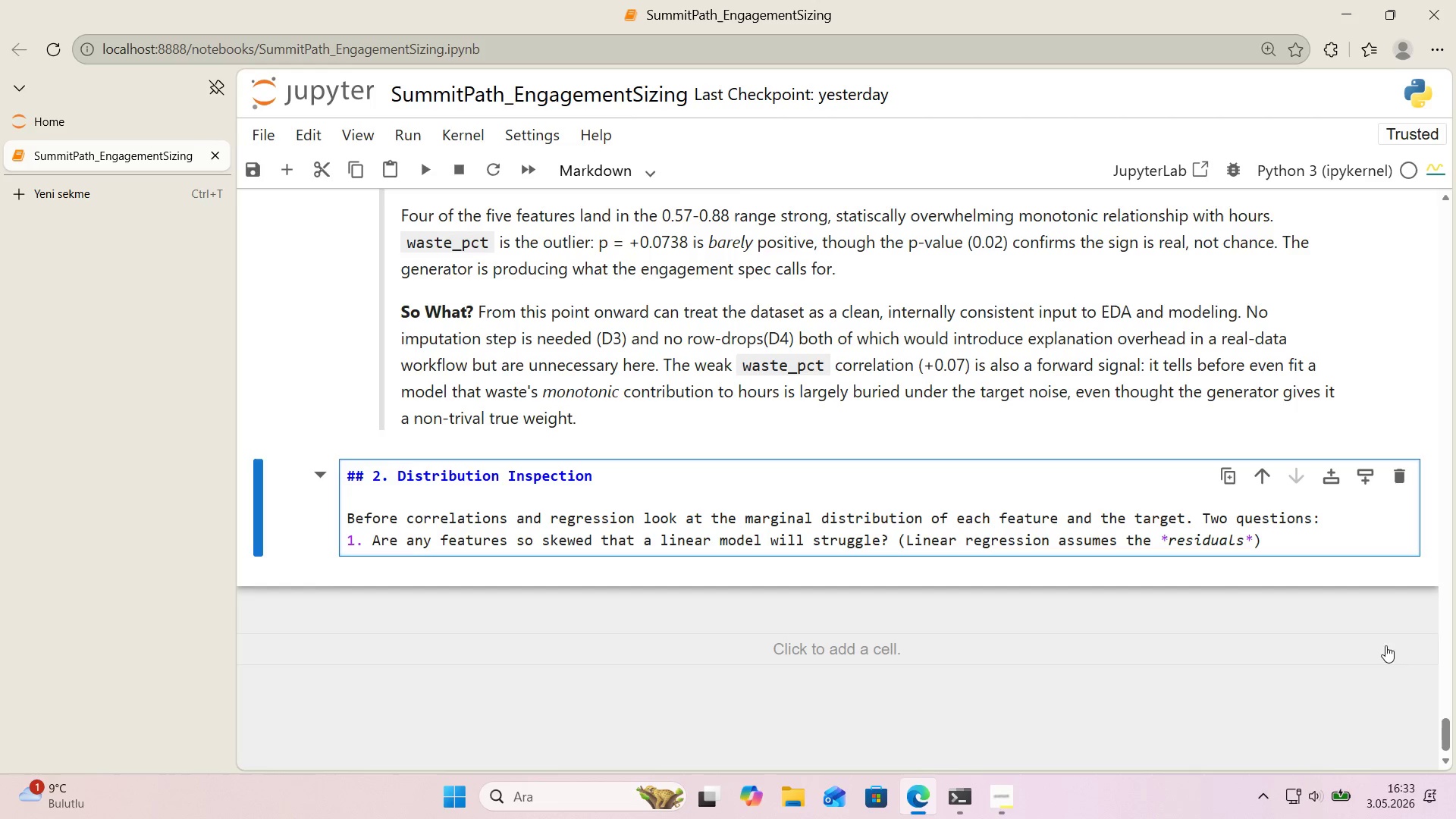 
type( are )
 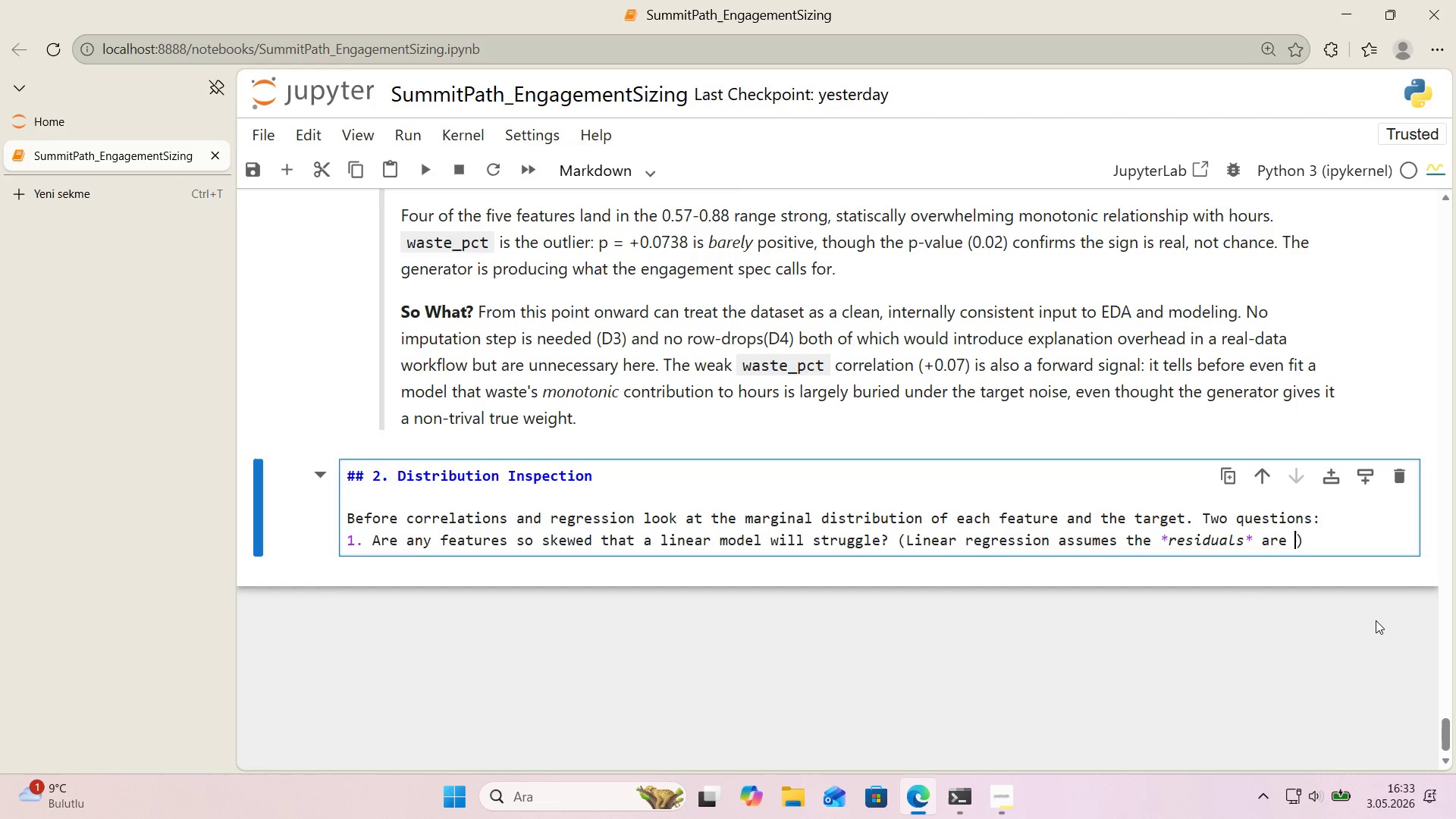 
type(roughlynorm)
key(Backspace)
key(Backspace)
key(Backspace)
key(Backspace)
type( normal)
 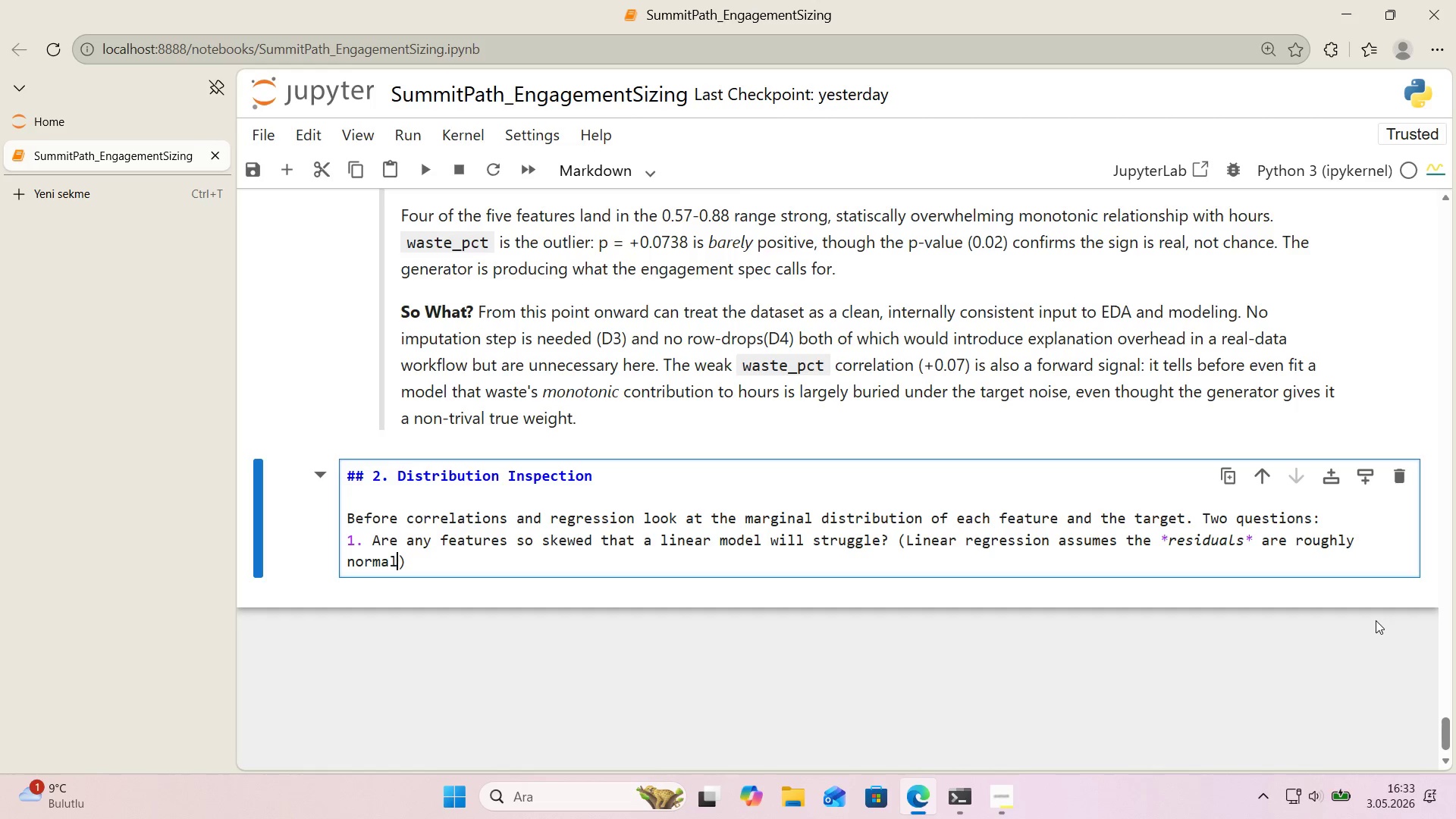 
type(, not he 'nputs but very h)
 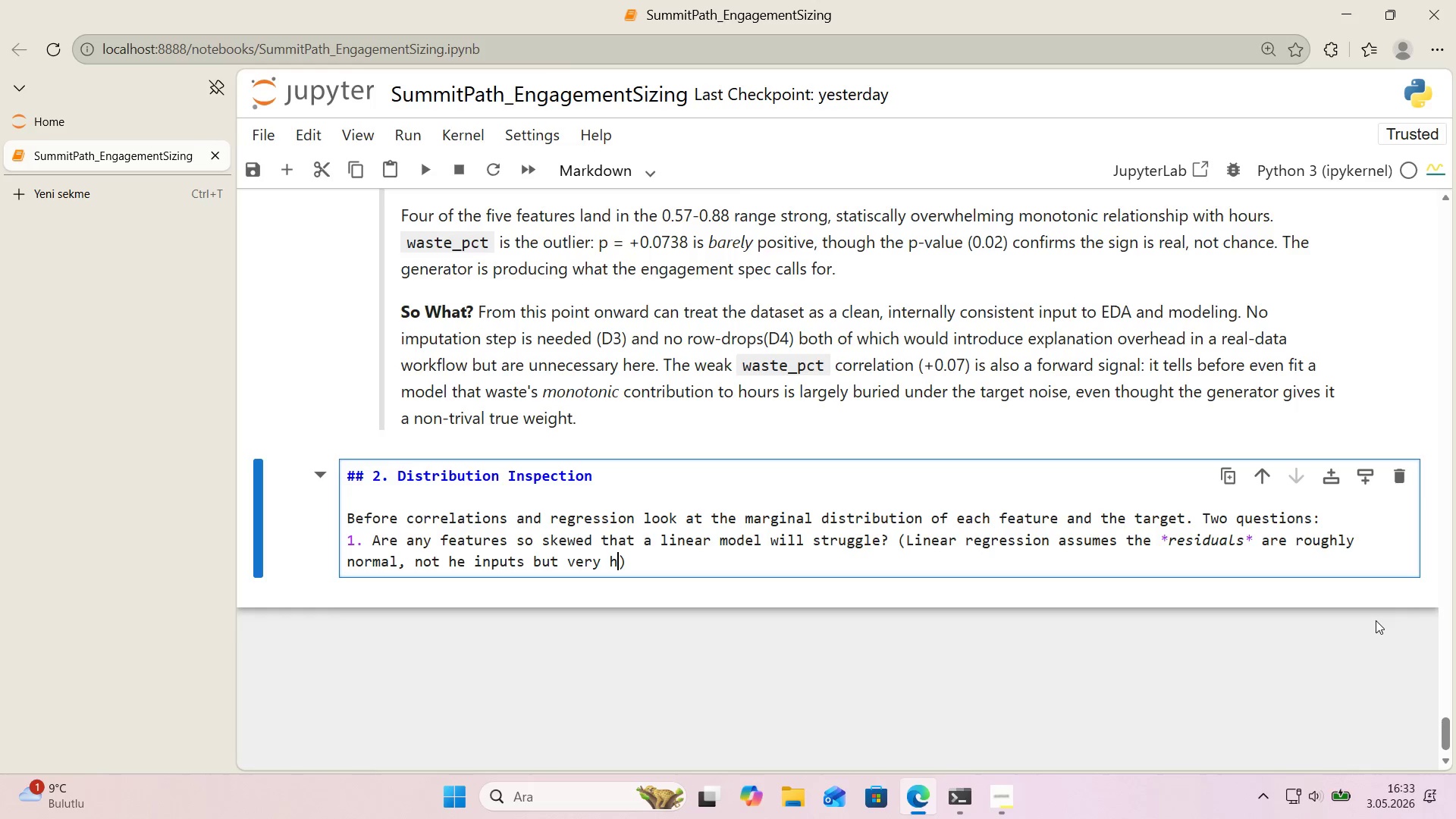 
wait(9.97)
 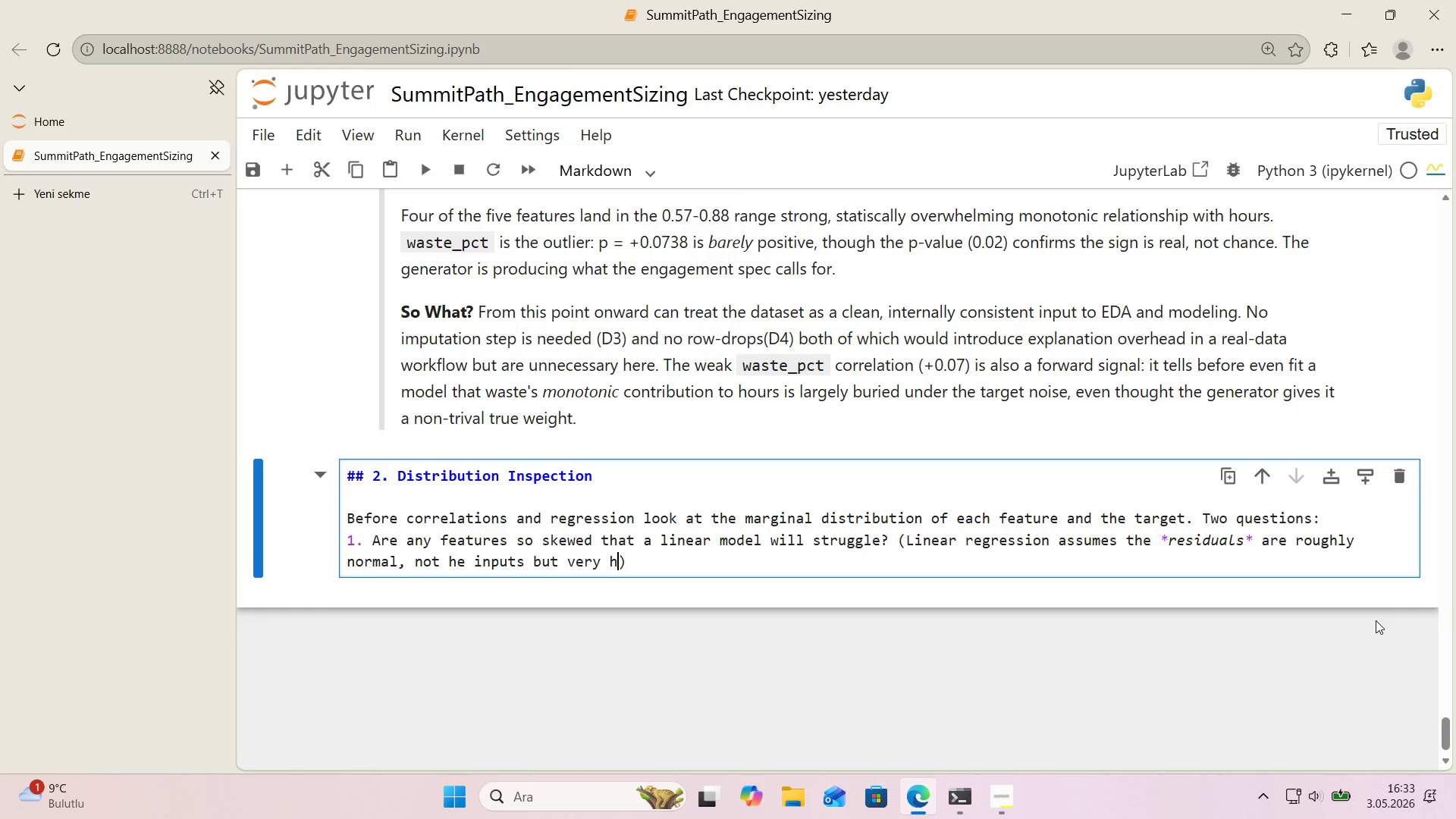 
left_click([453, 565])
 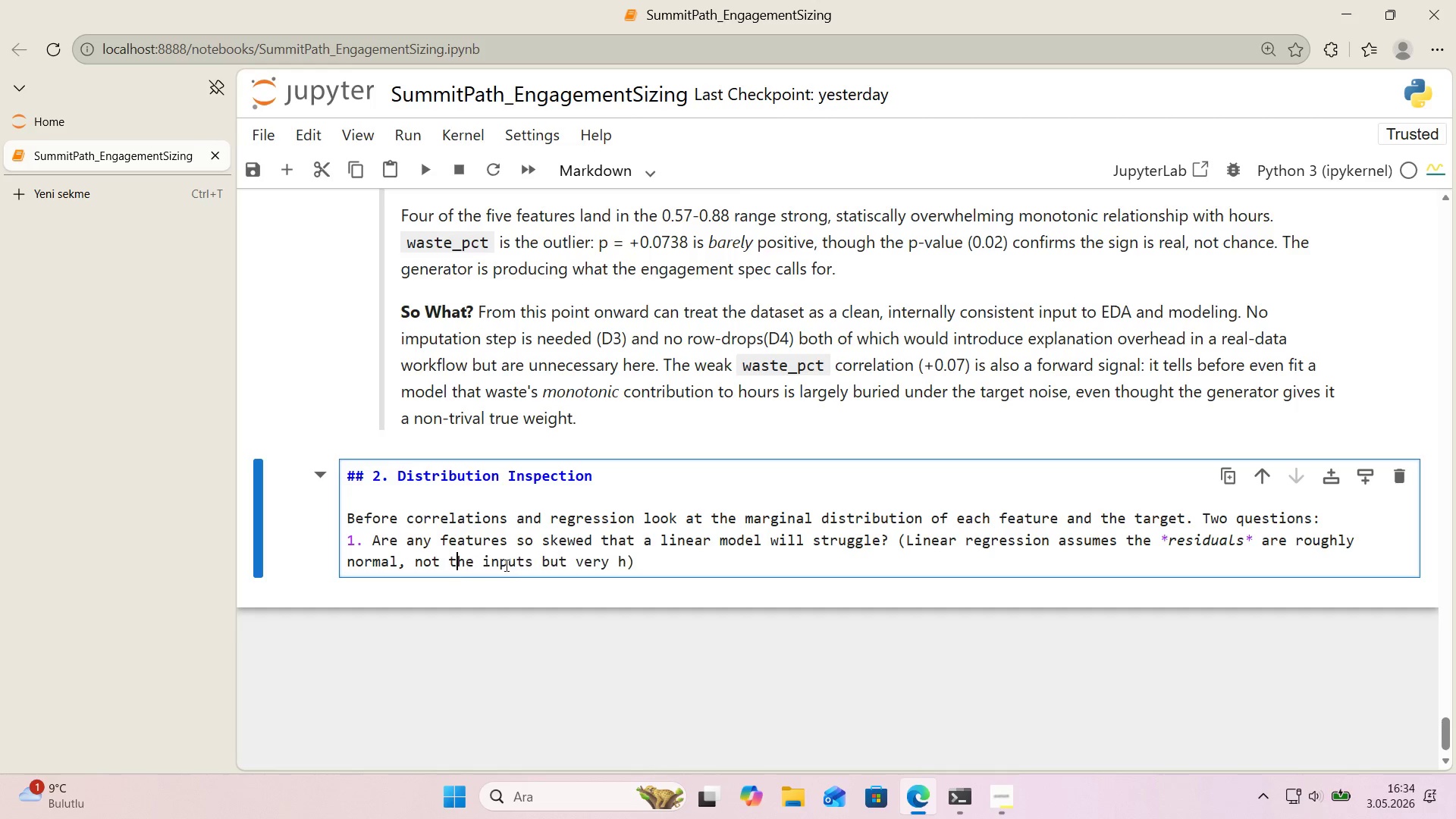 
key(T)
 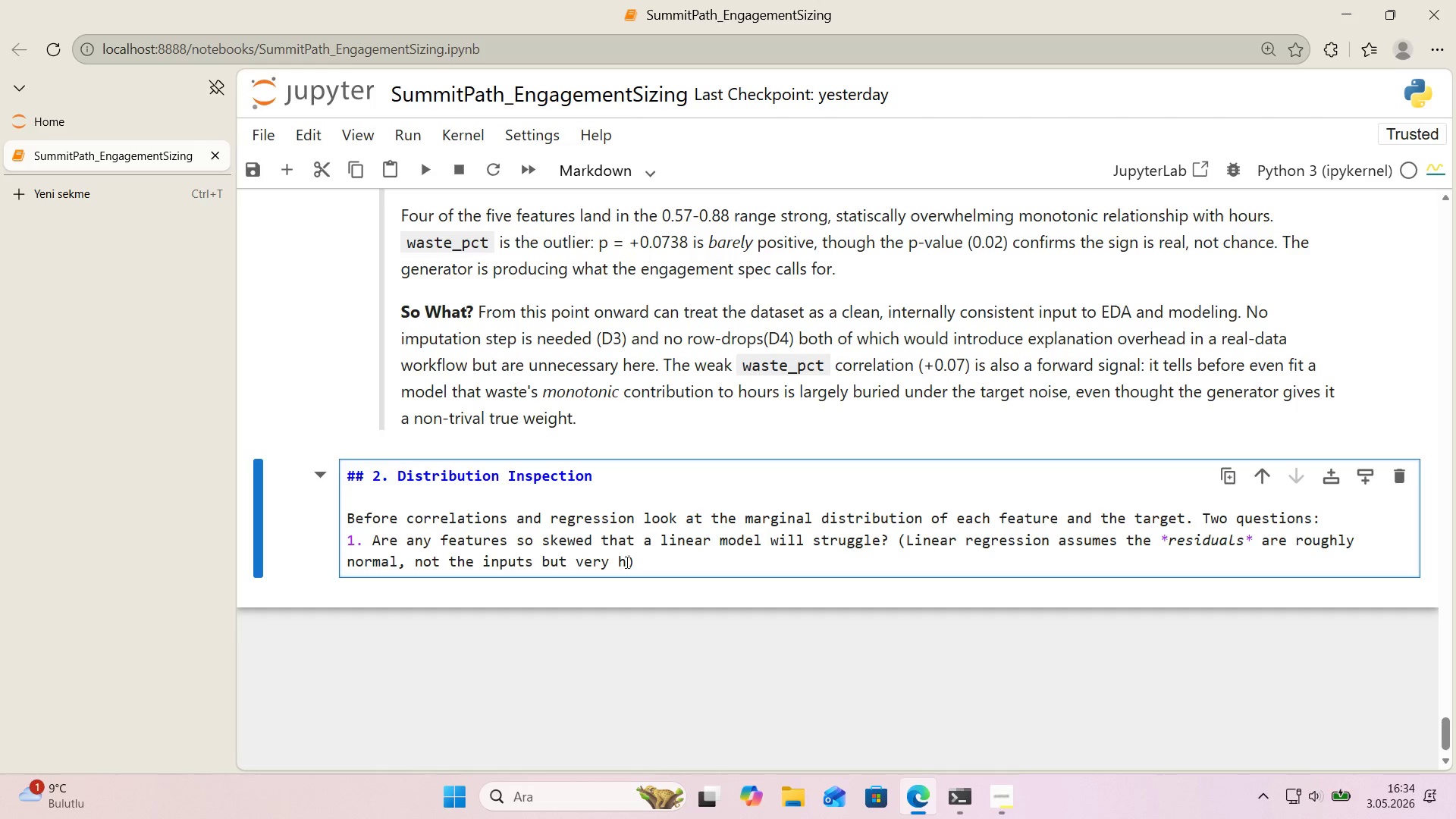 
left_click([626, 562])
 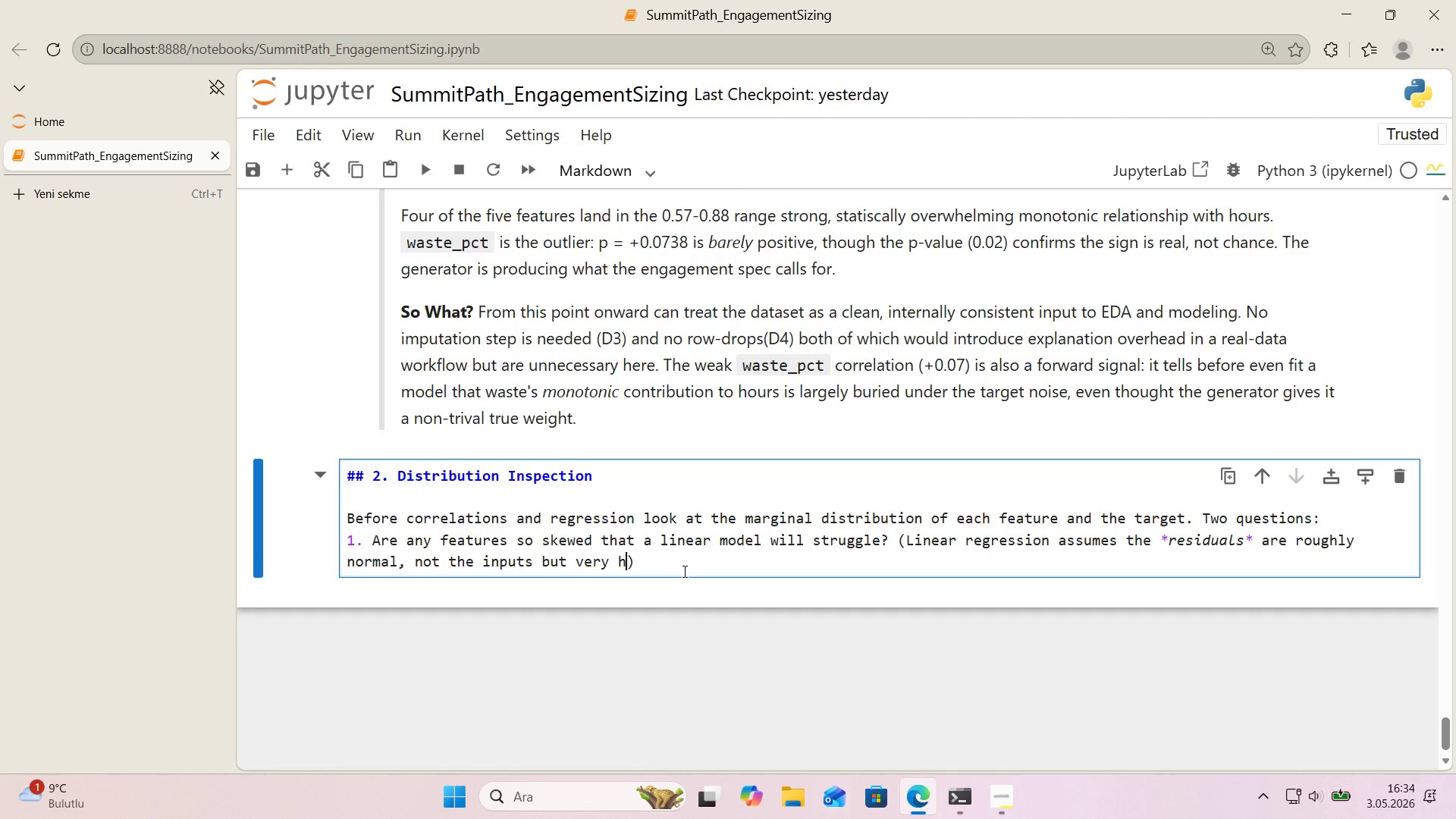 
wait(5.31)
 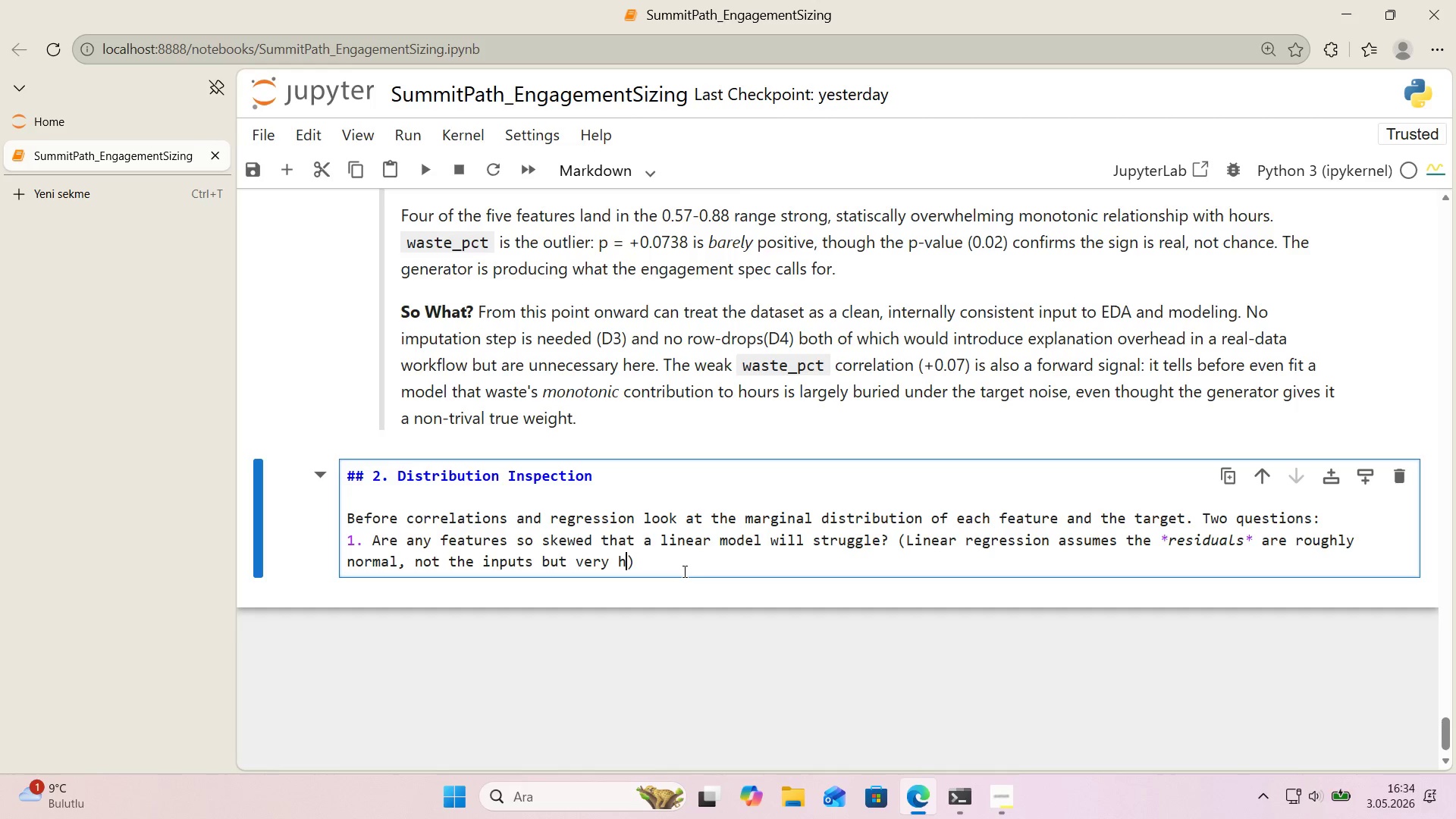 
type(eavy-ta'led 'nputs ampl'fy leverage on a few rows.)
 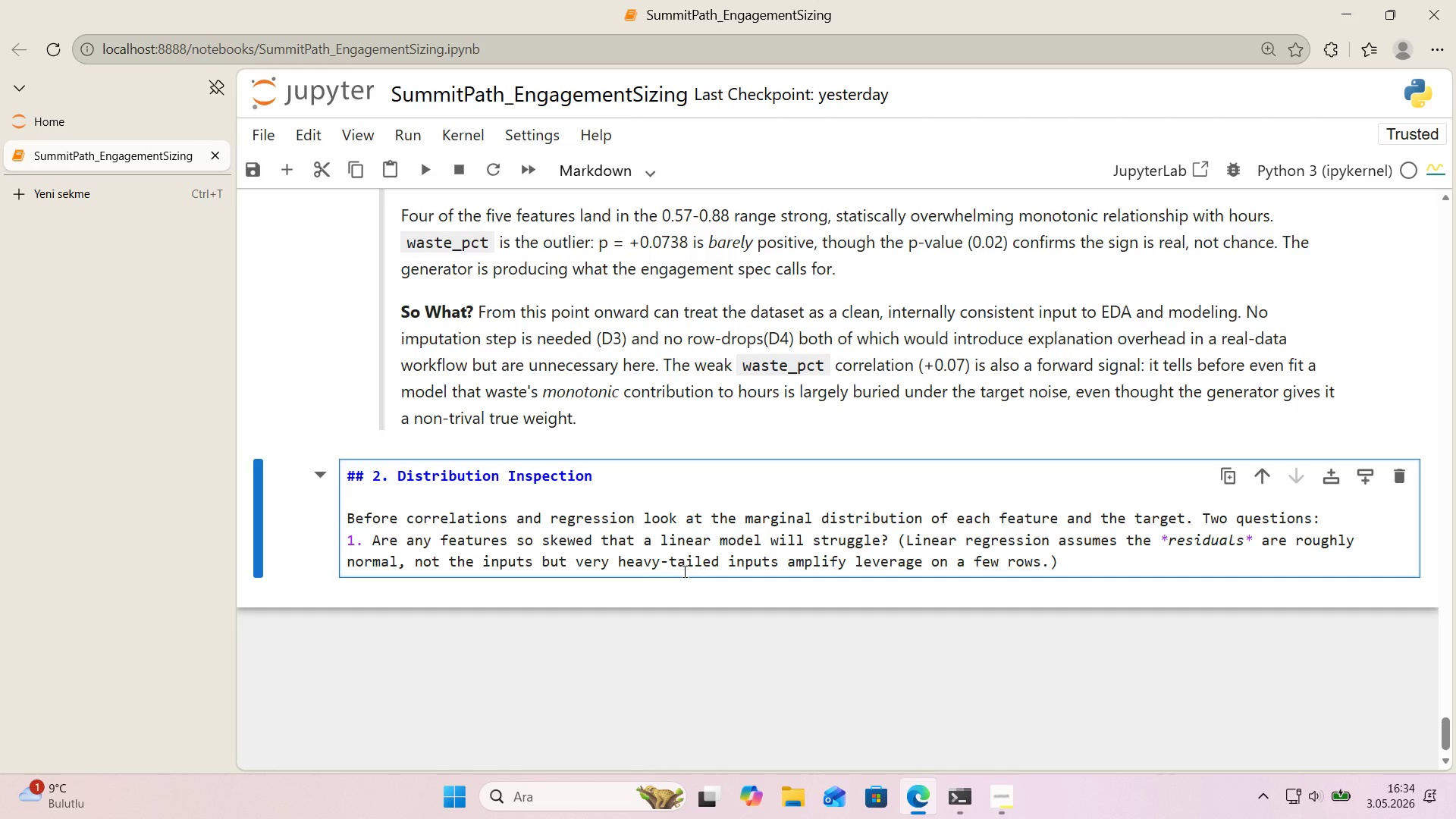 
wait(39.17)
 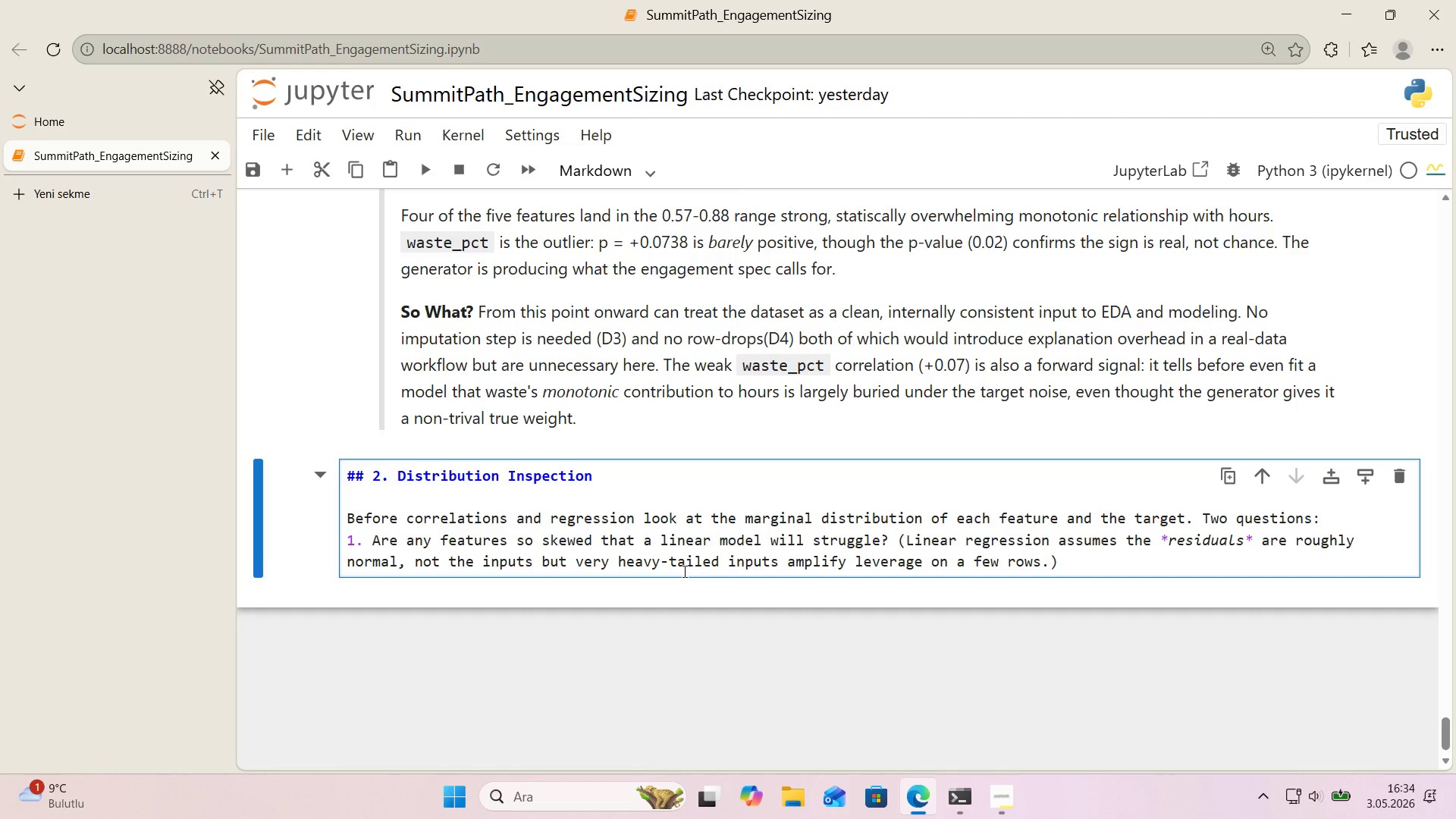 
key(Enter)
 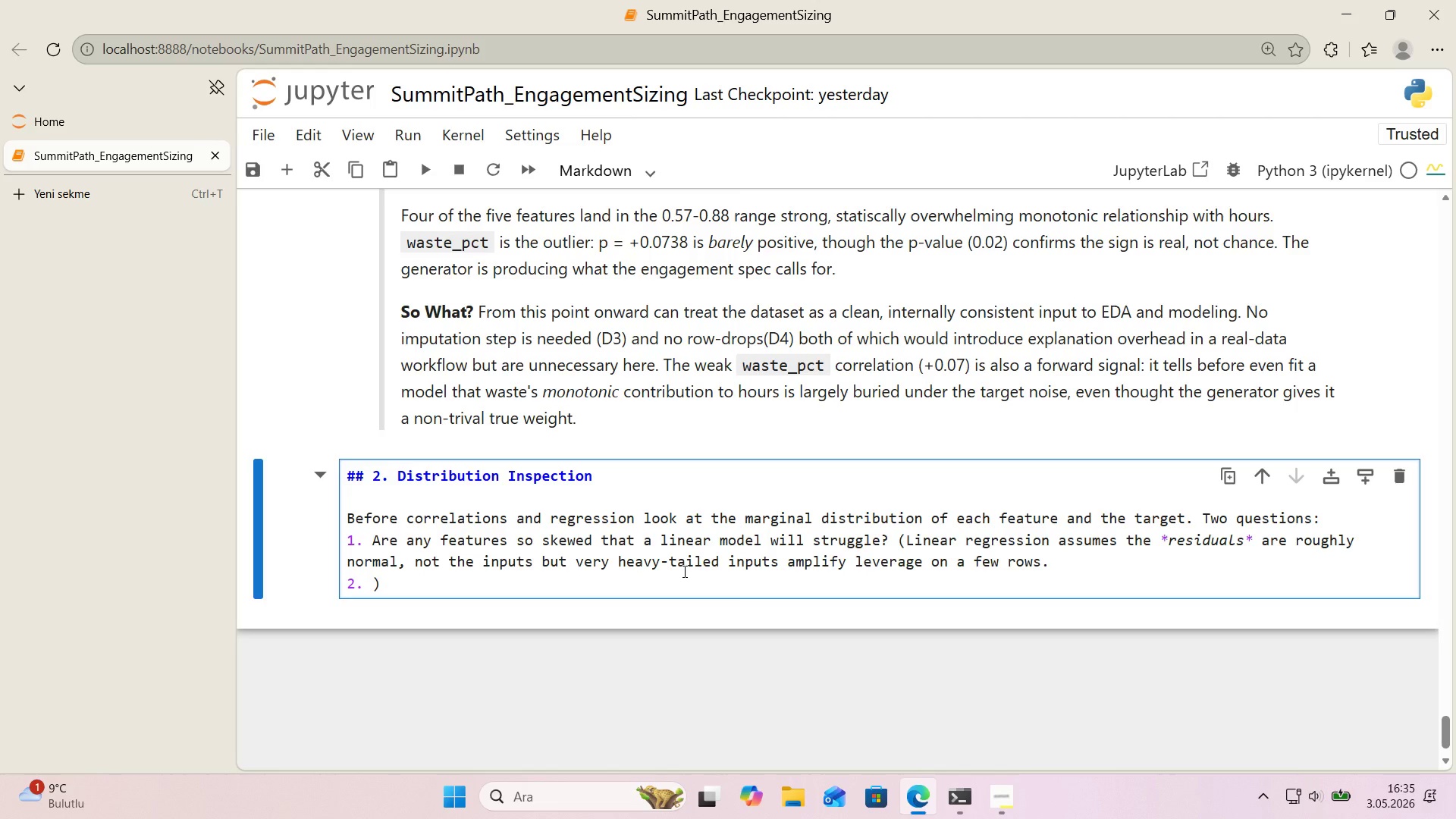 
key(Backspace)
 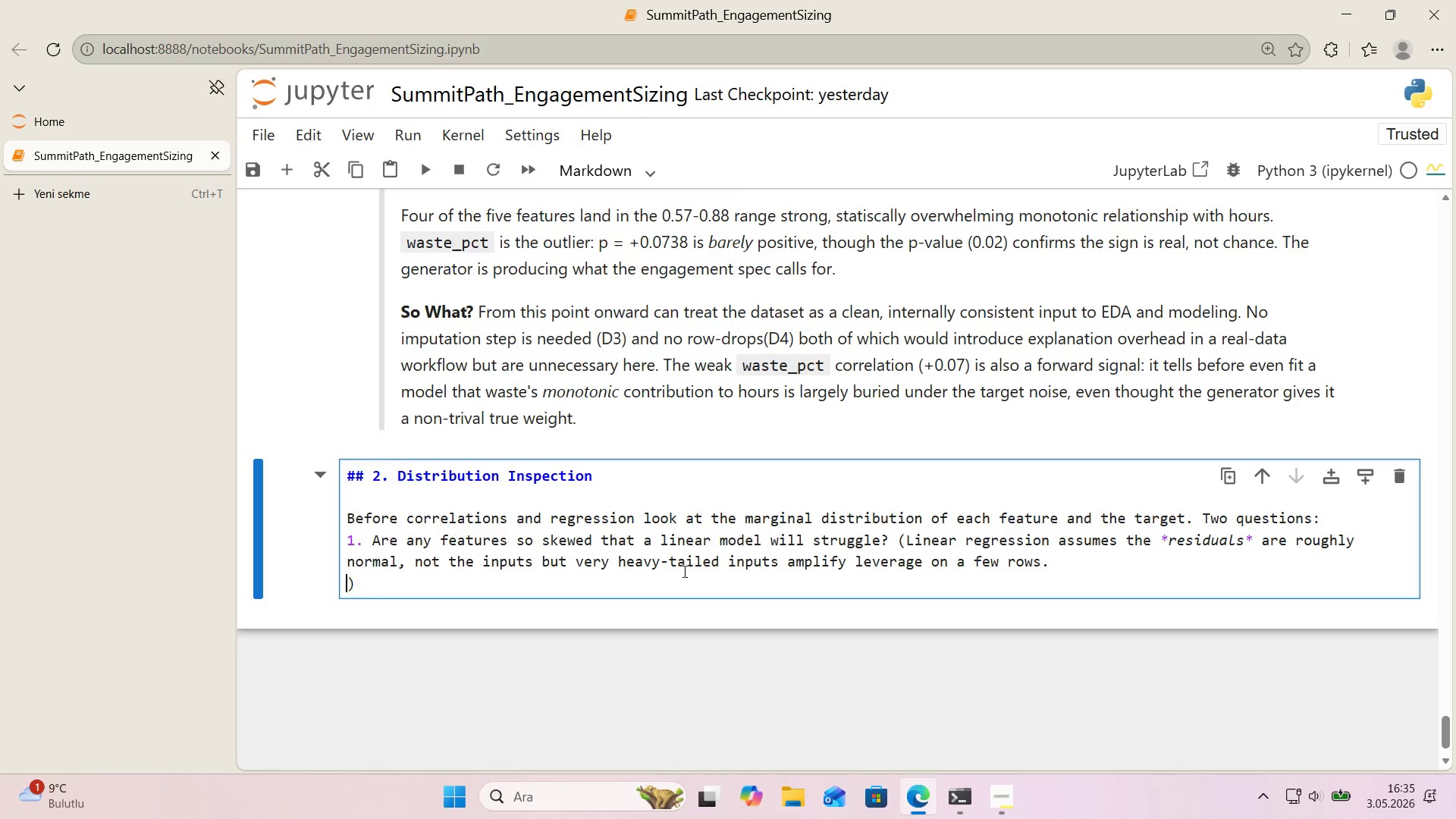 
key(Backspace)
 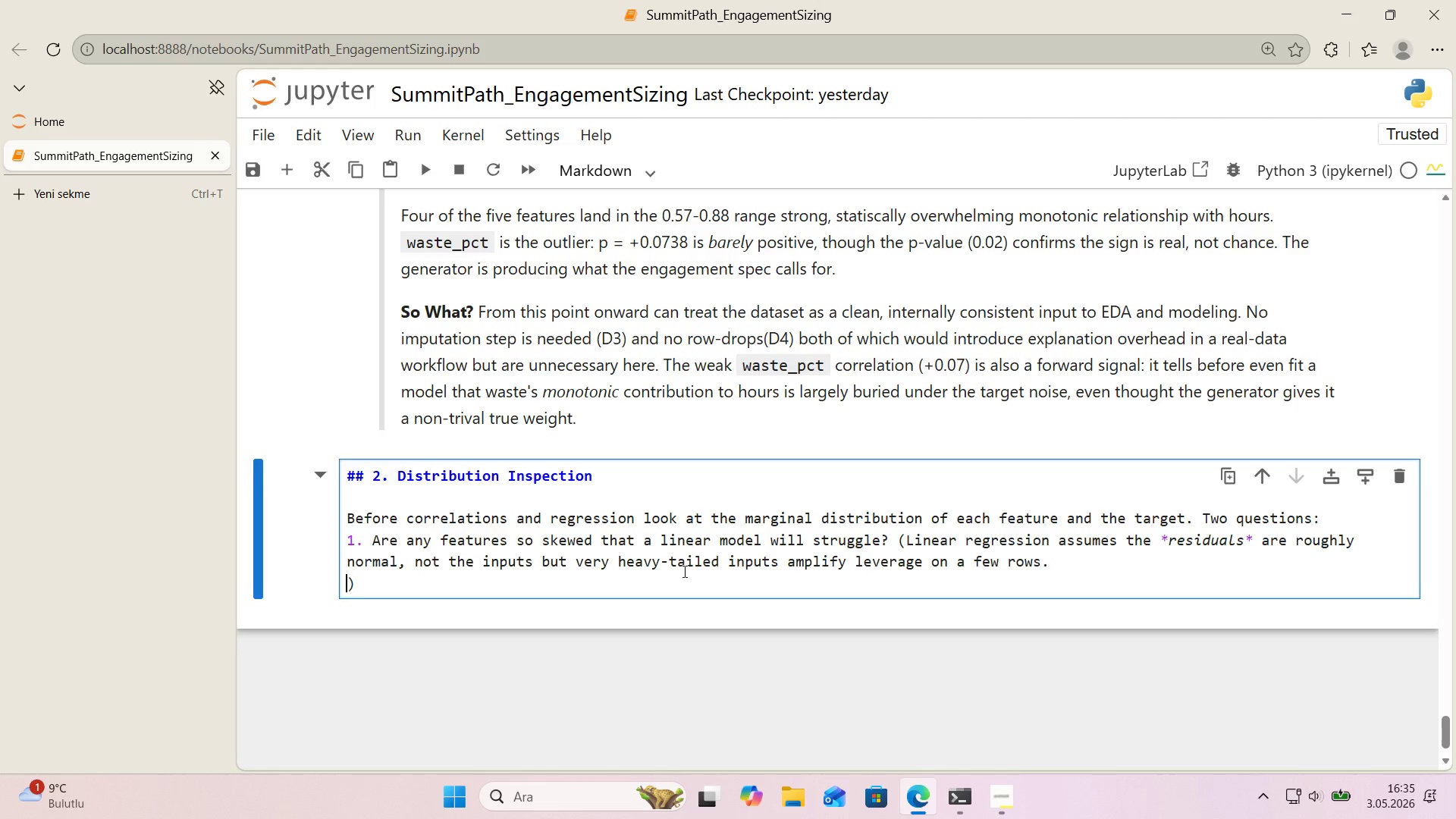 
key(Backspace)
 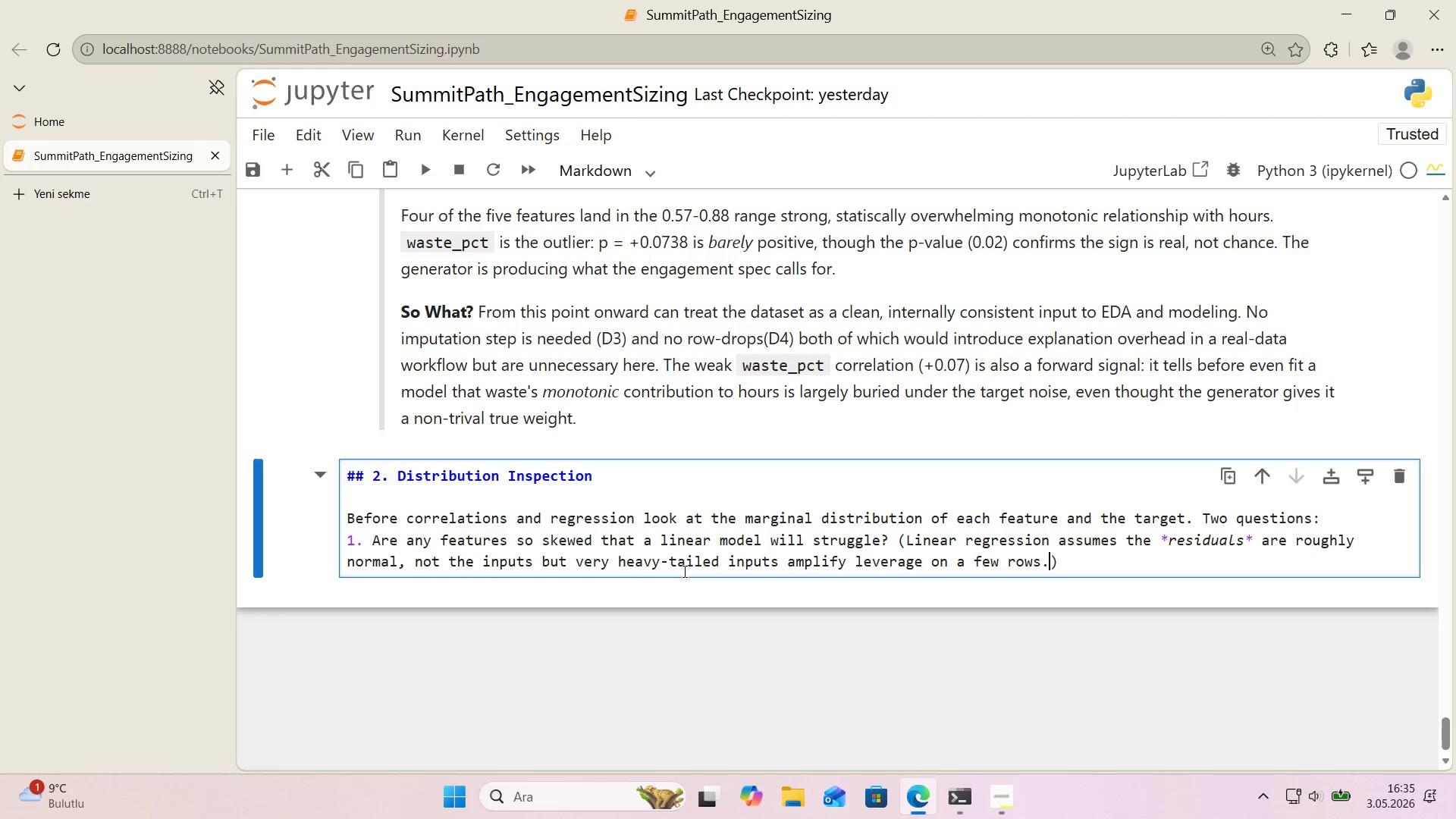 
key(ArrowRight)
 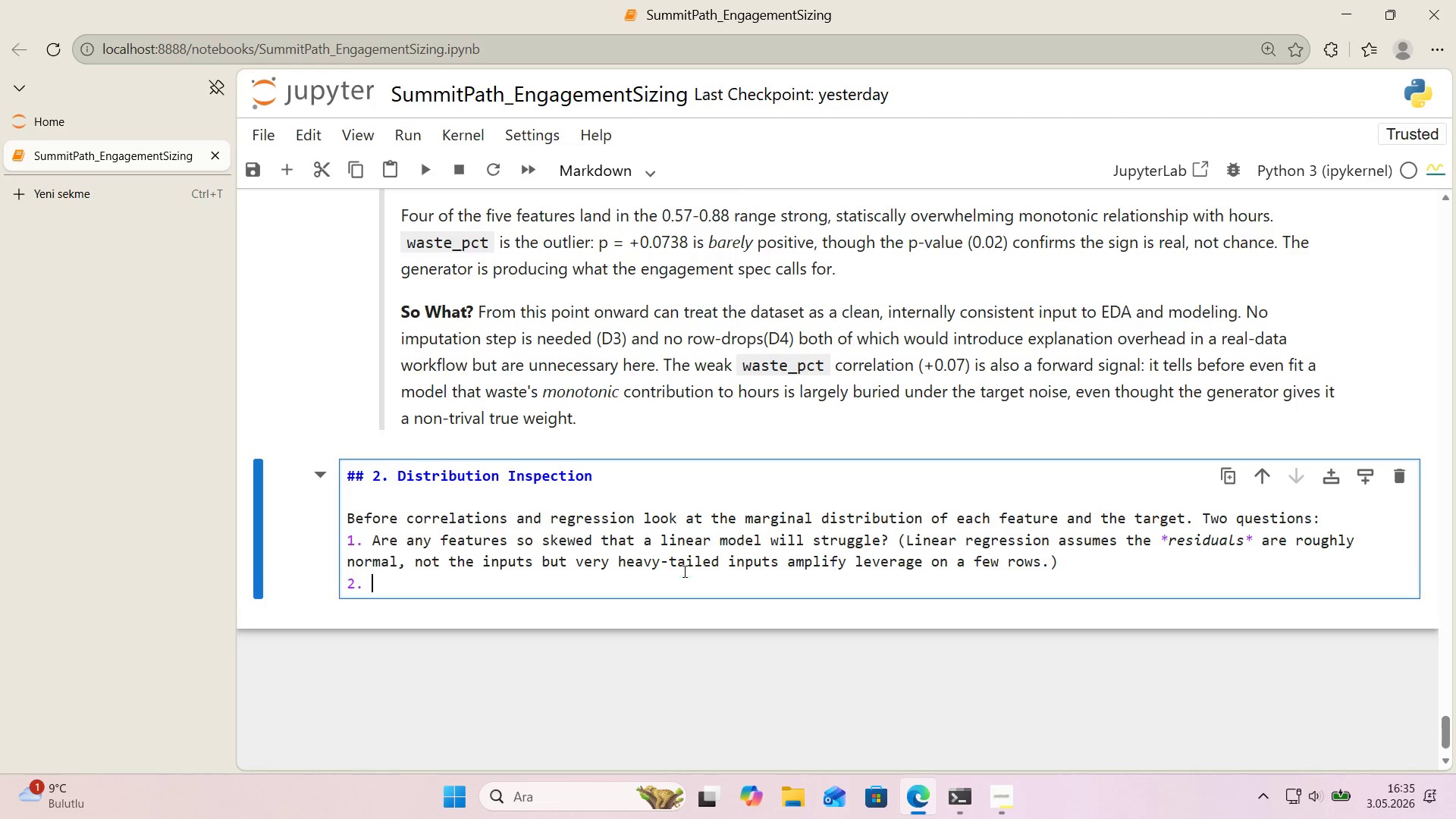 
key(Enter)
 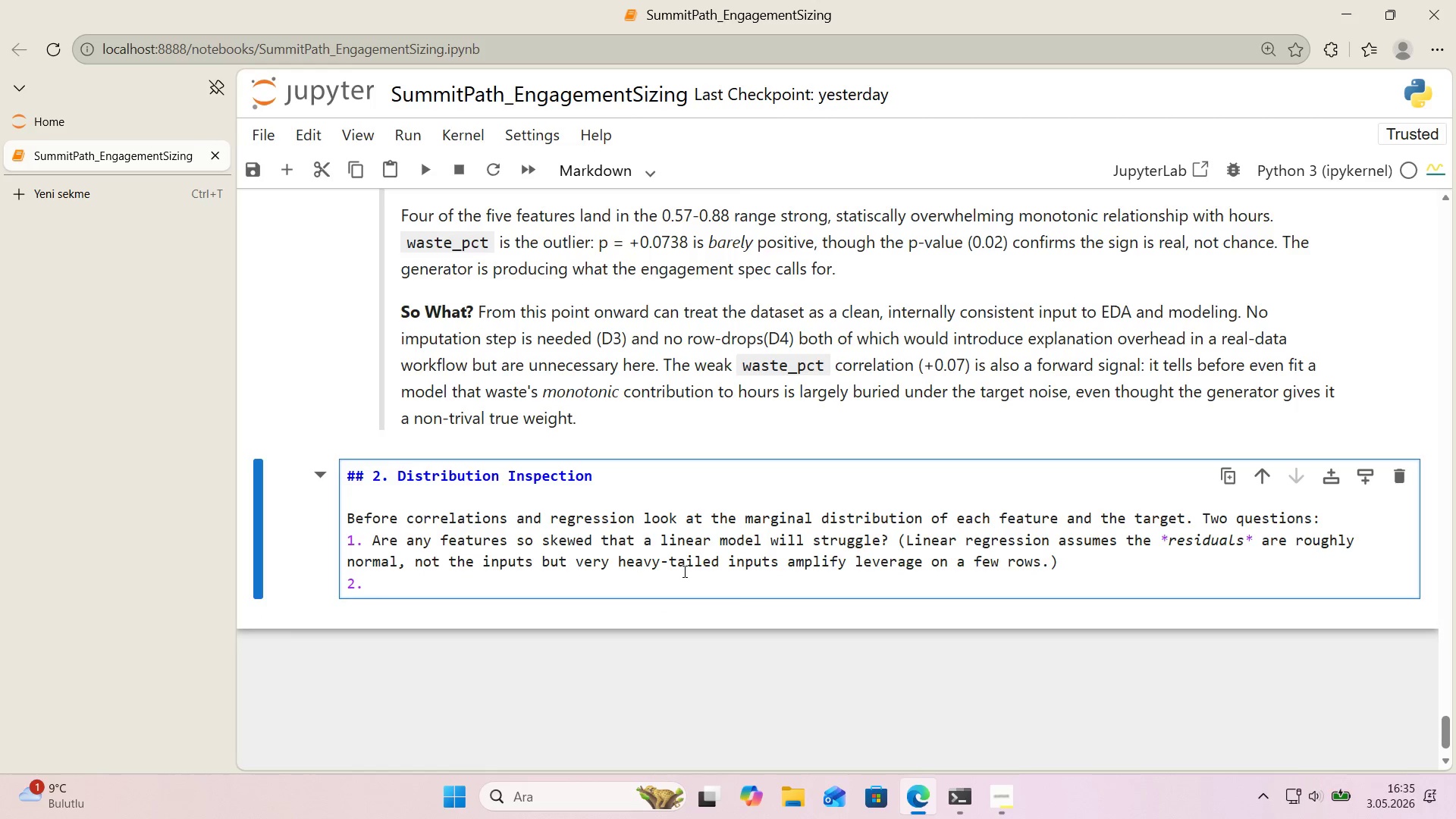 
type(Is the target d'str'but'ons )
 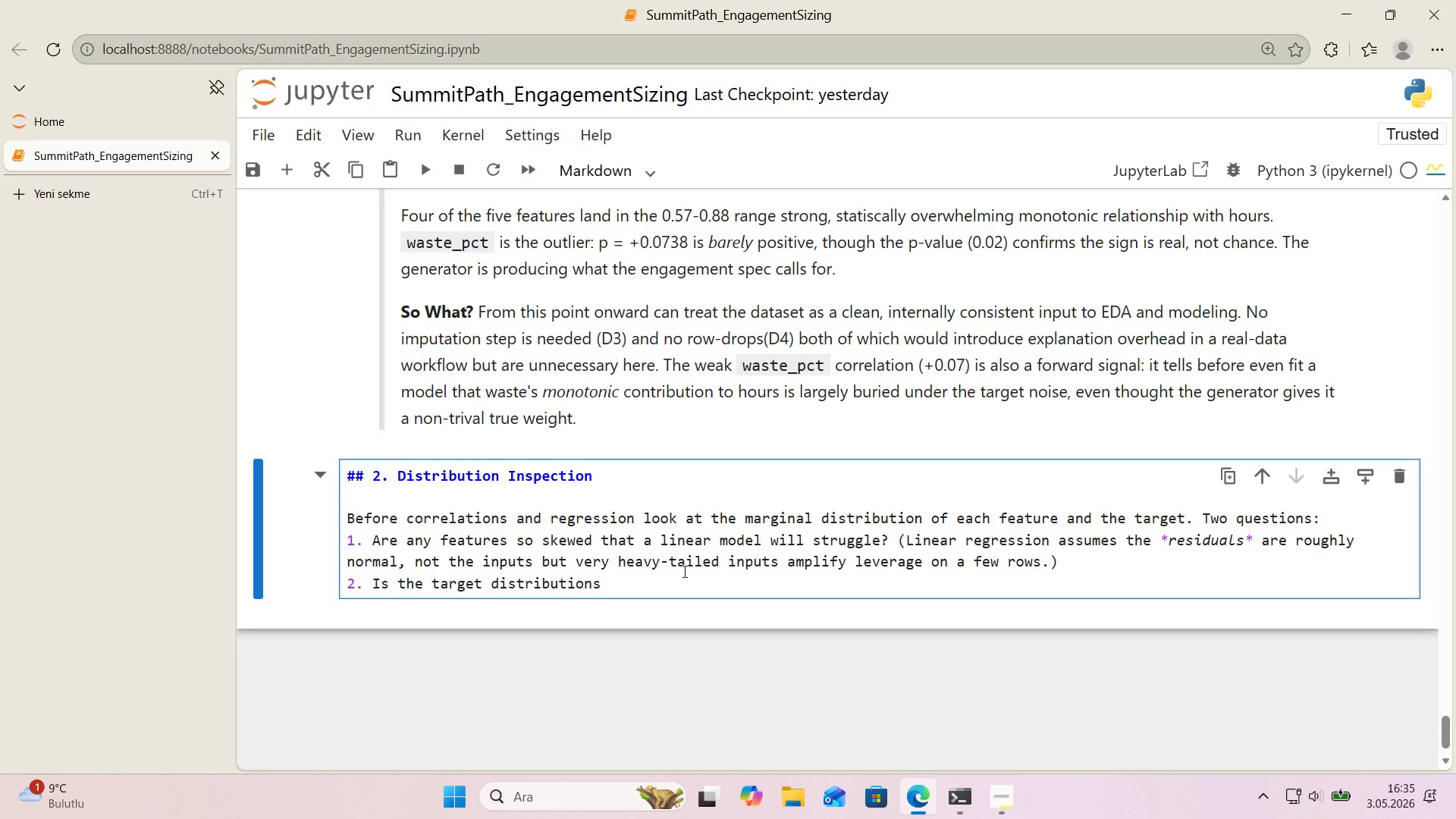 
wait(49.12)
 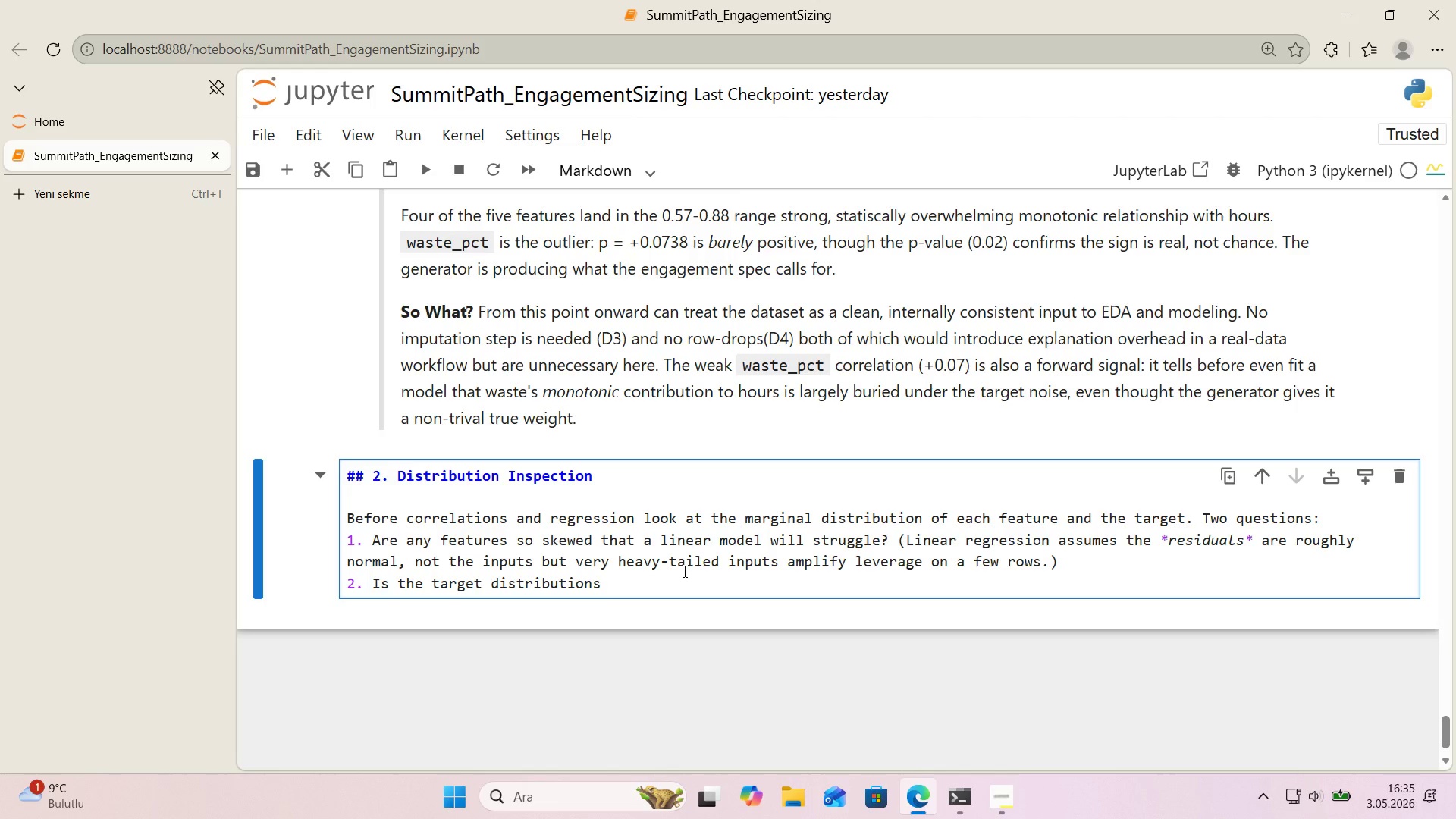 
type(ck)
key(Backspace)
type(ons'stent)
 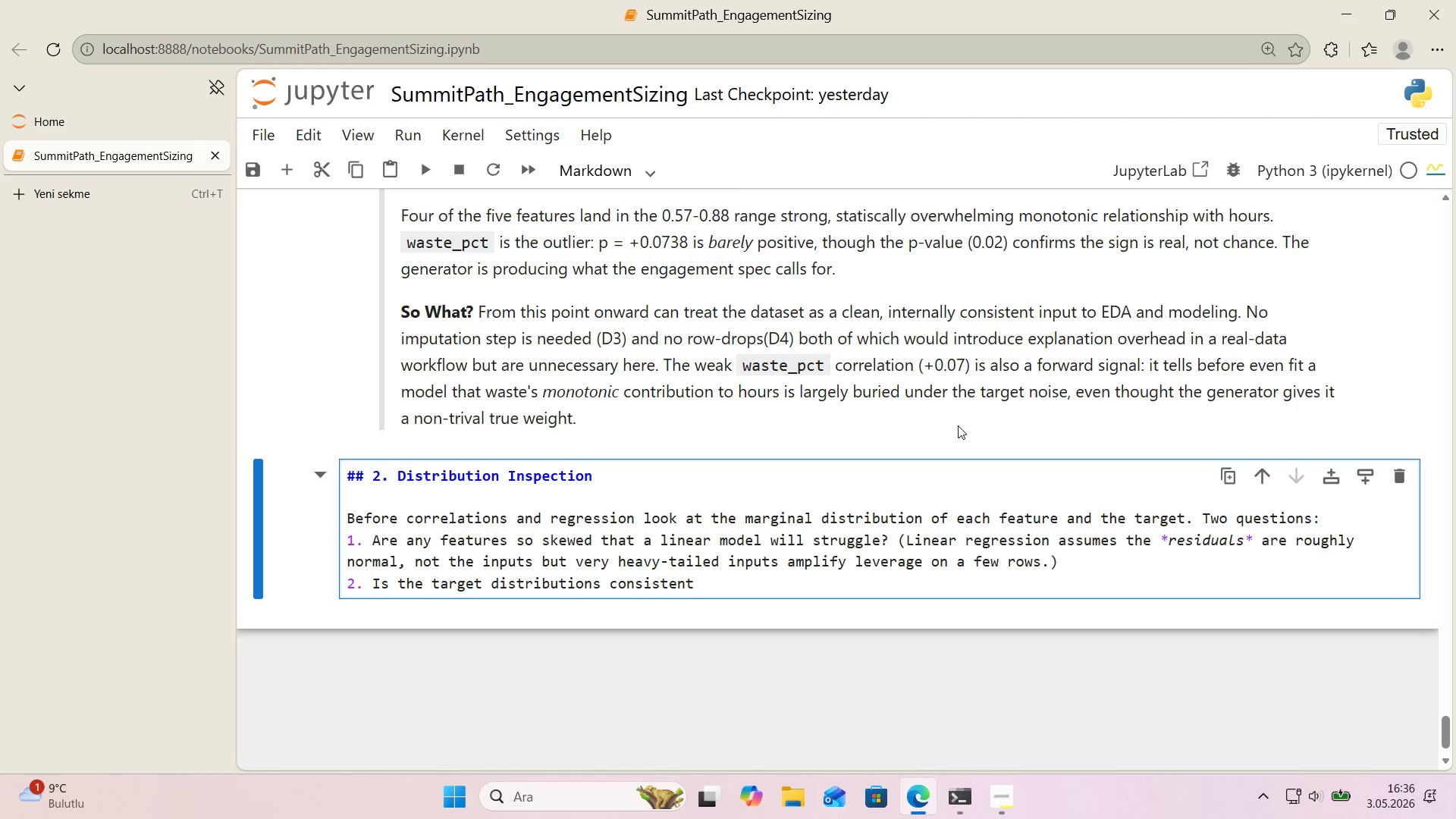 
type( ww'th the )
 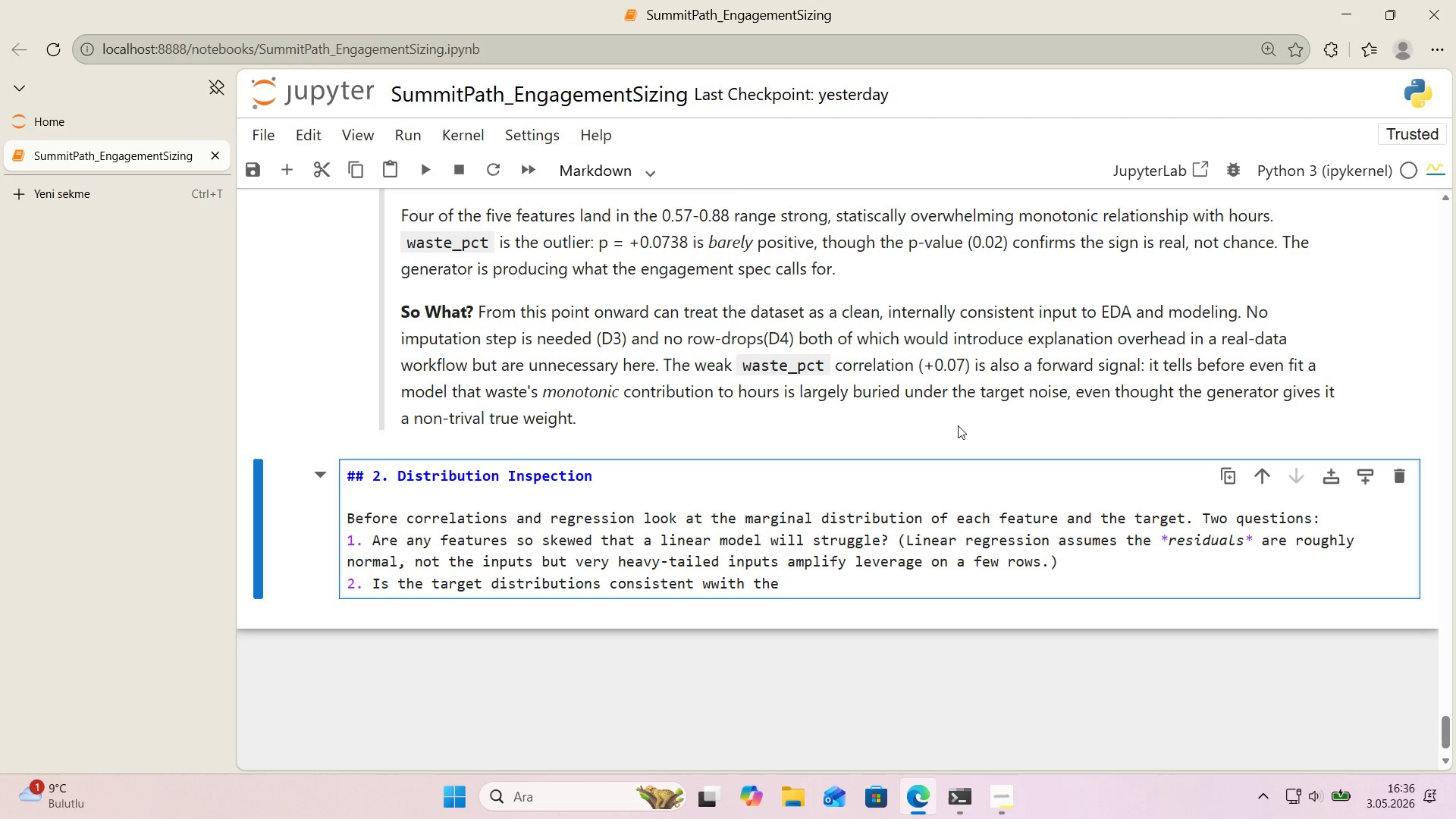 
key(Alt+Control+8)
 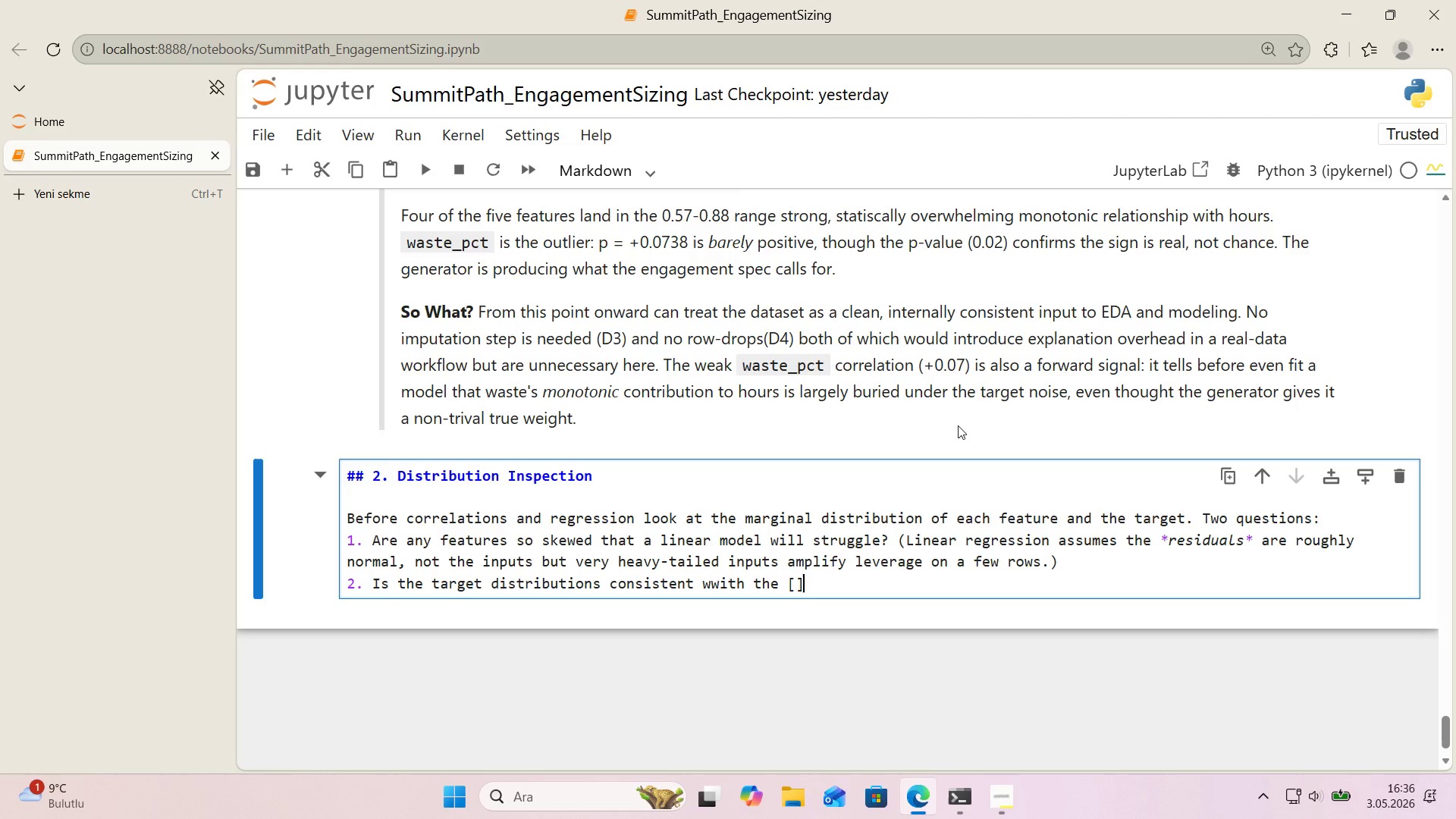 
key(Alt+Control+9)
 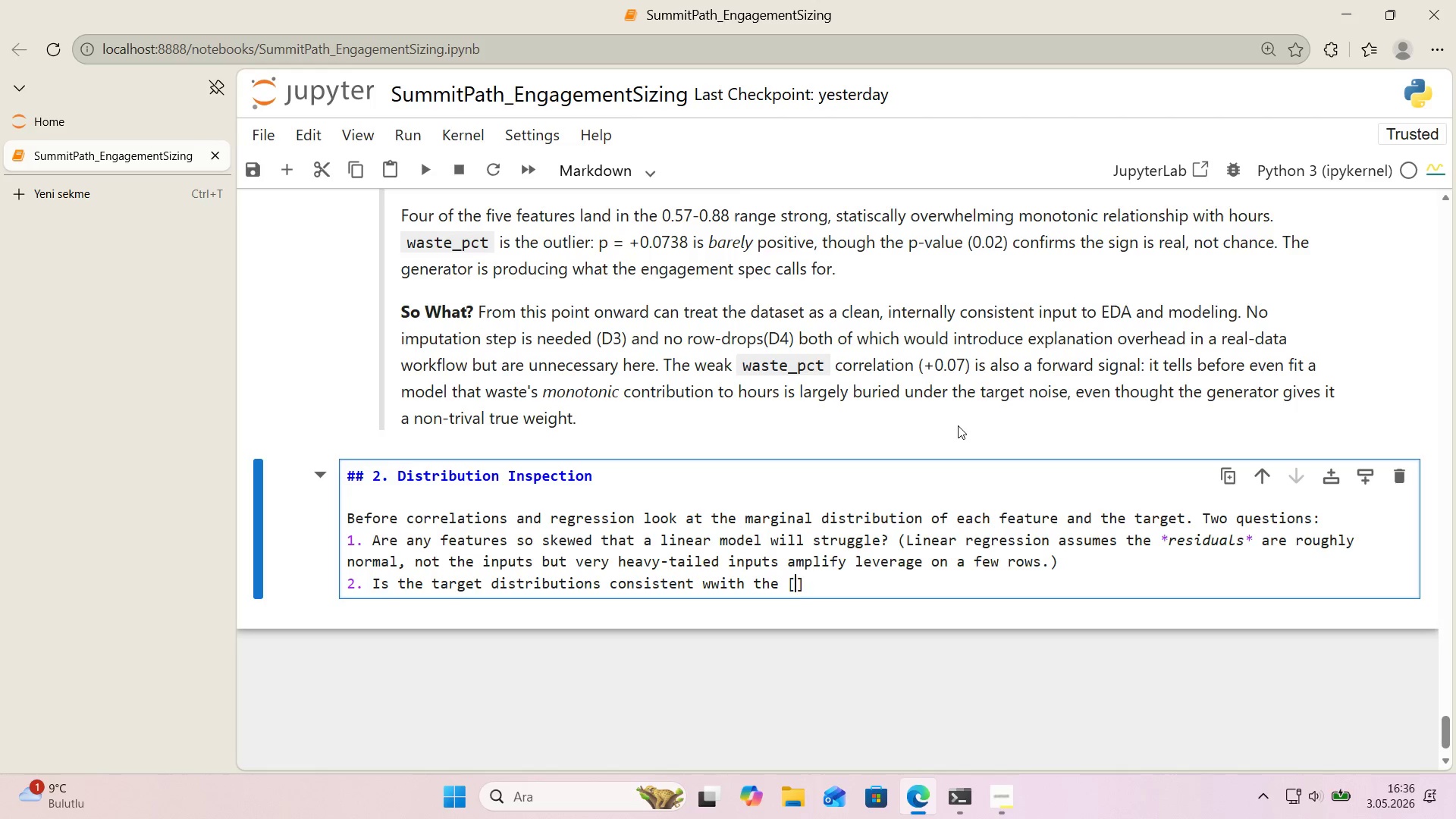 
key(ArrowLeft)
 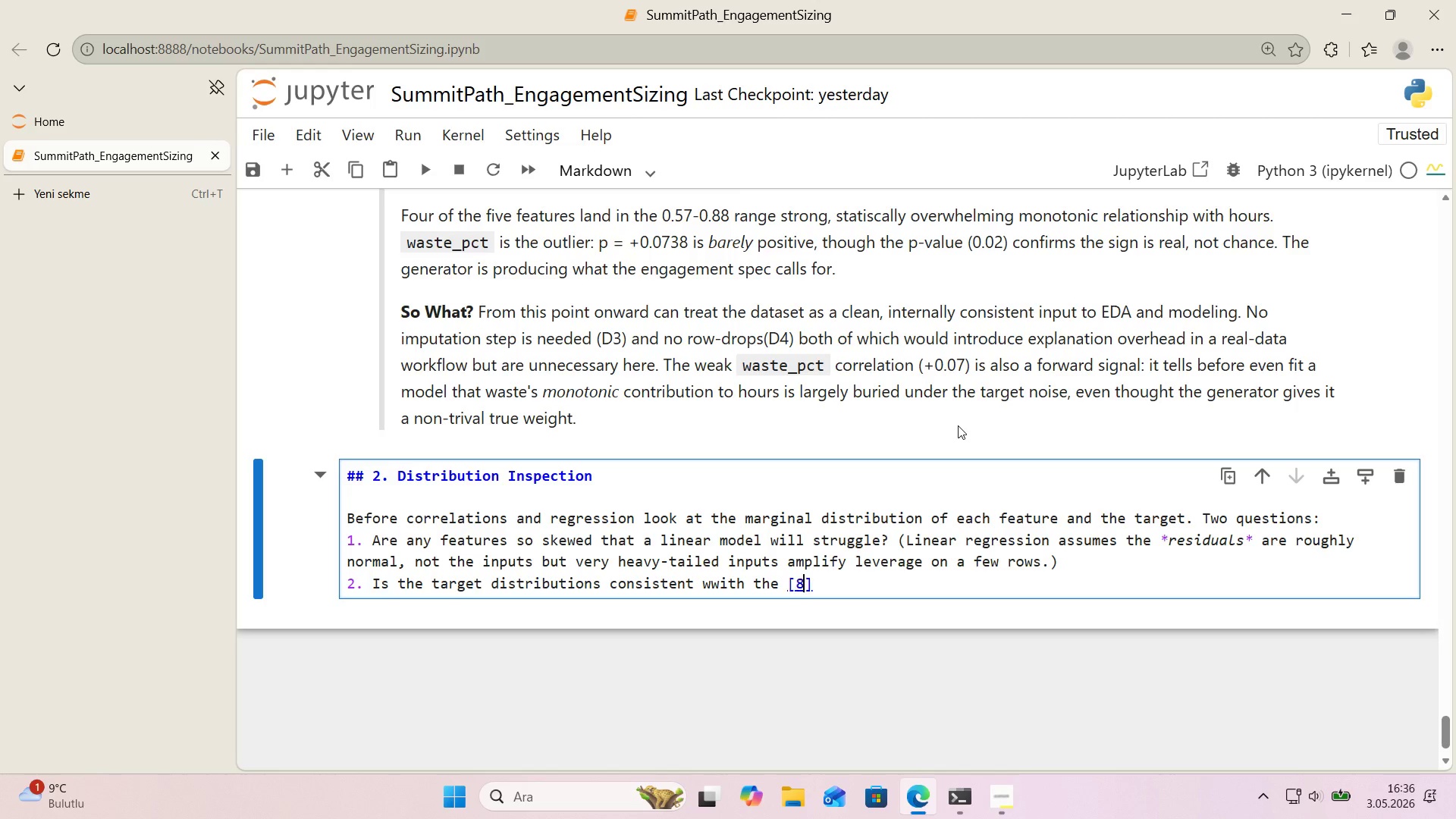 
key(Numpad8)
 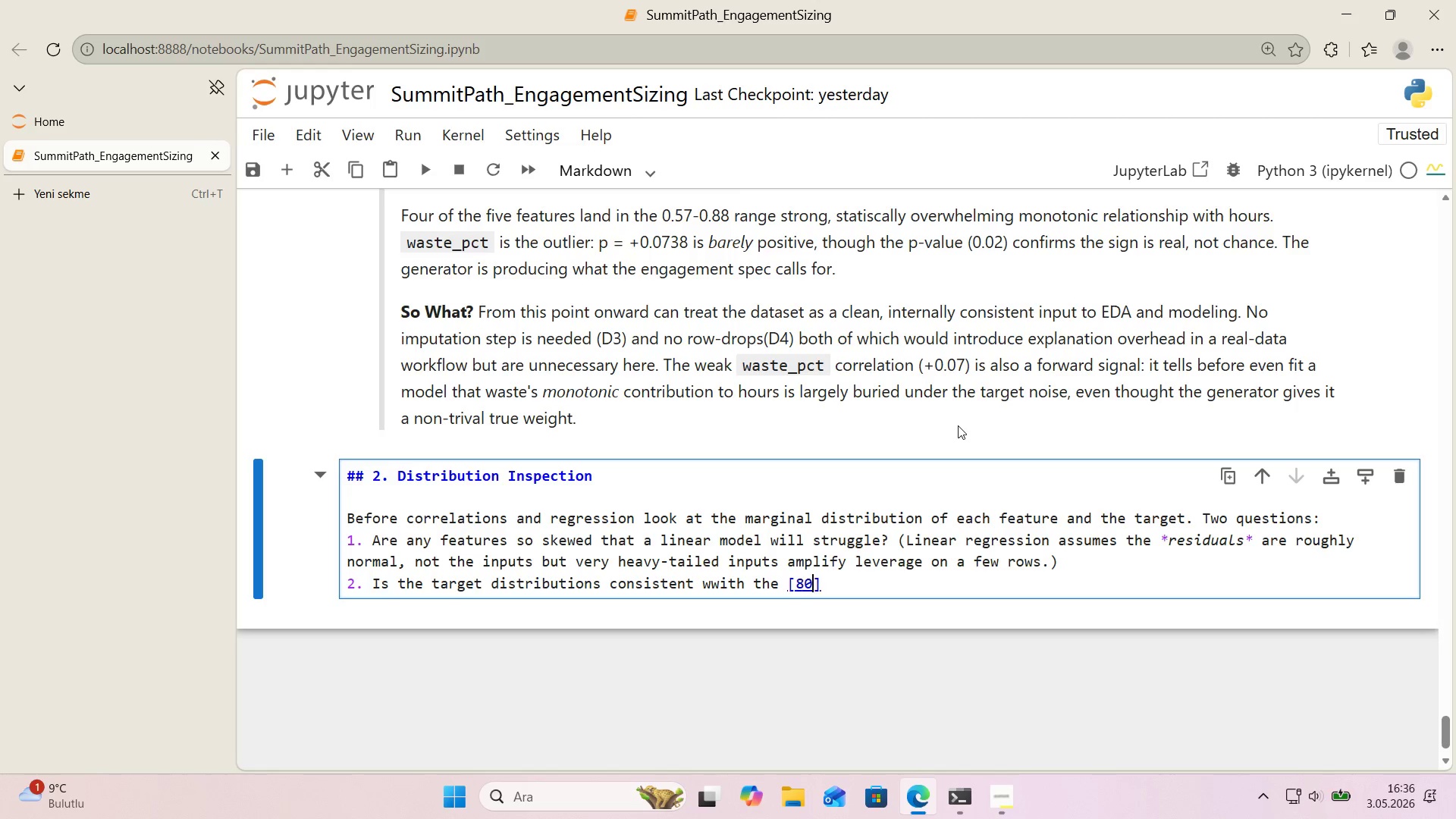 
key(Numpad0)
 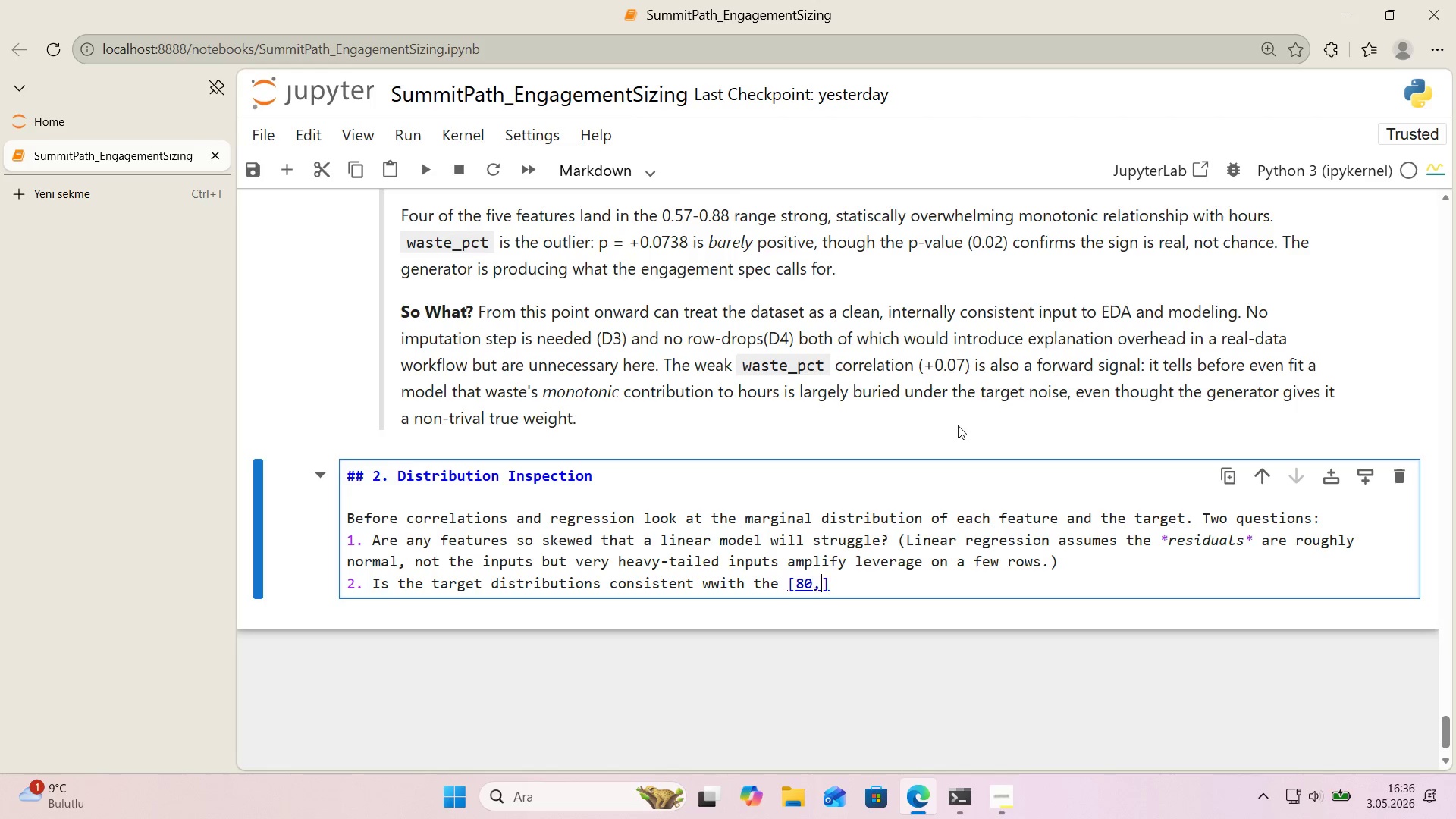 
key(Comma)
 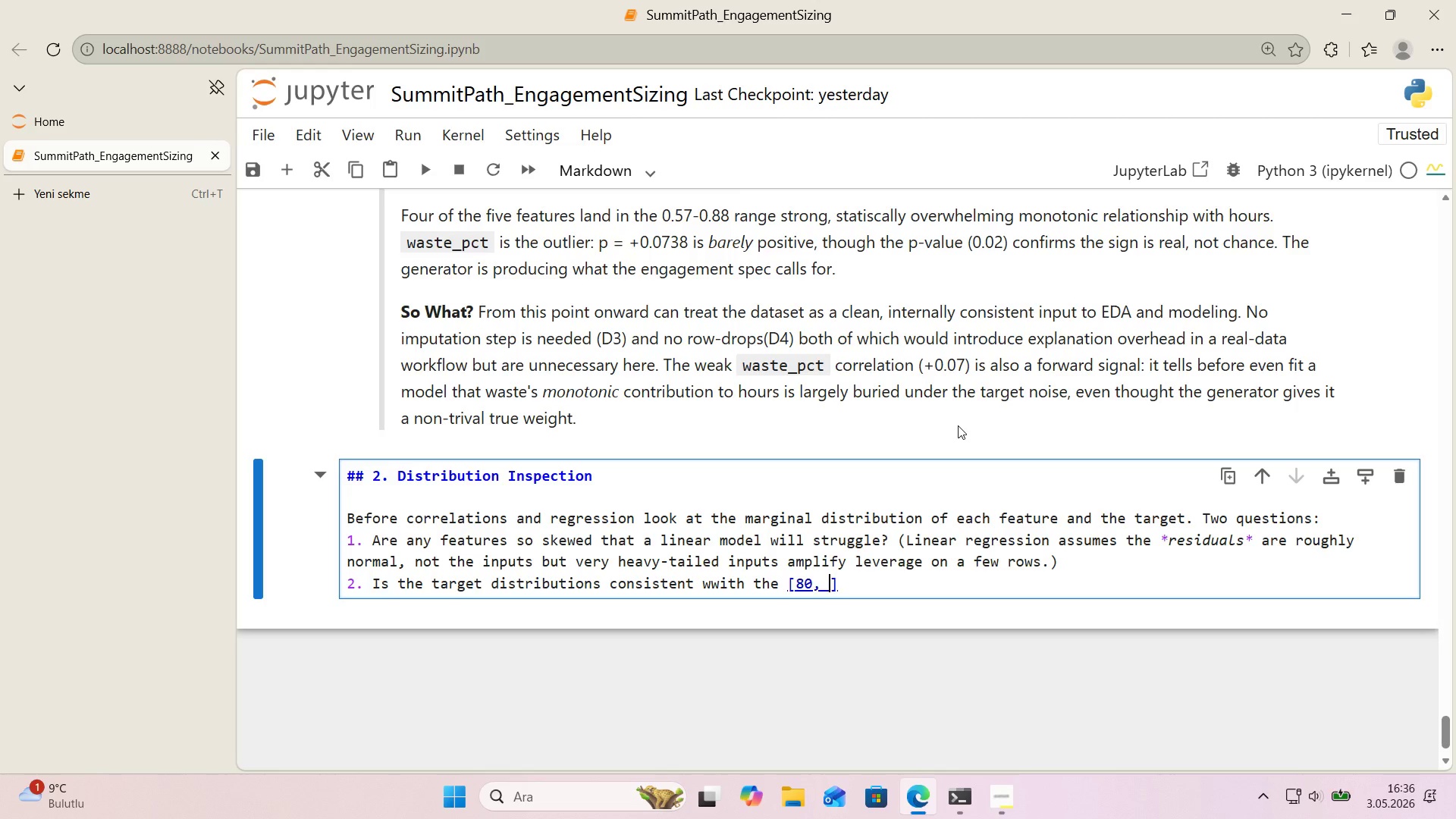 
key(Space)
 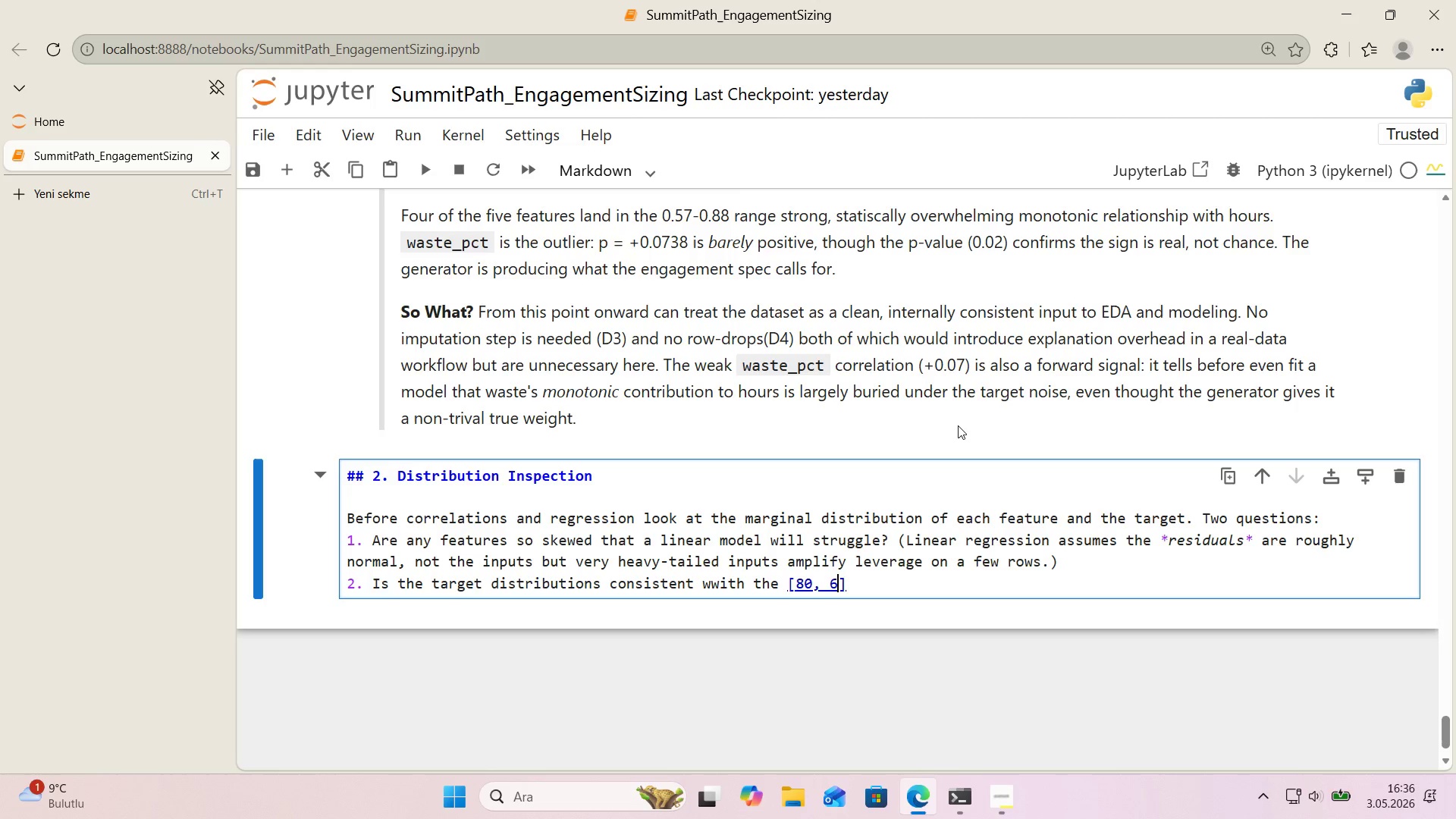 
key(Numpad6)
 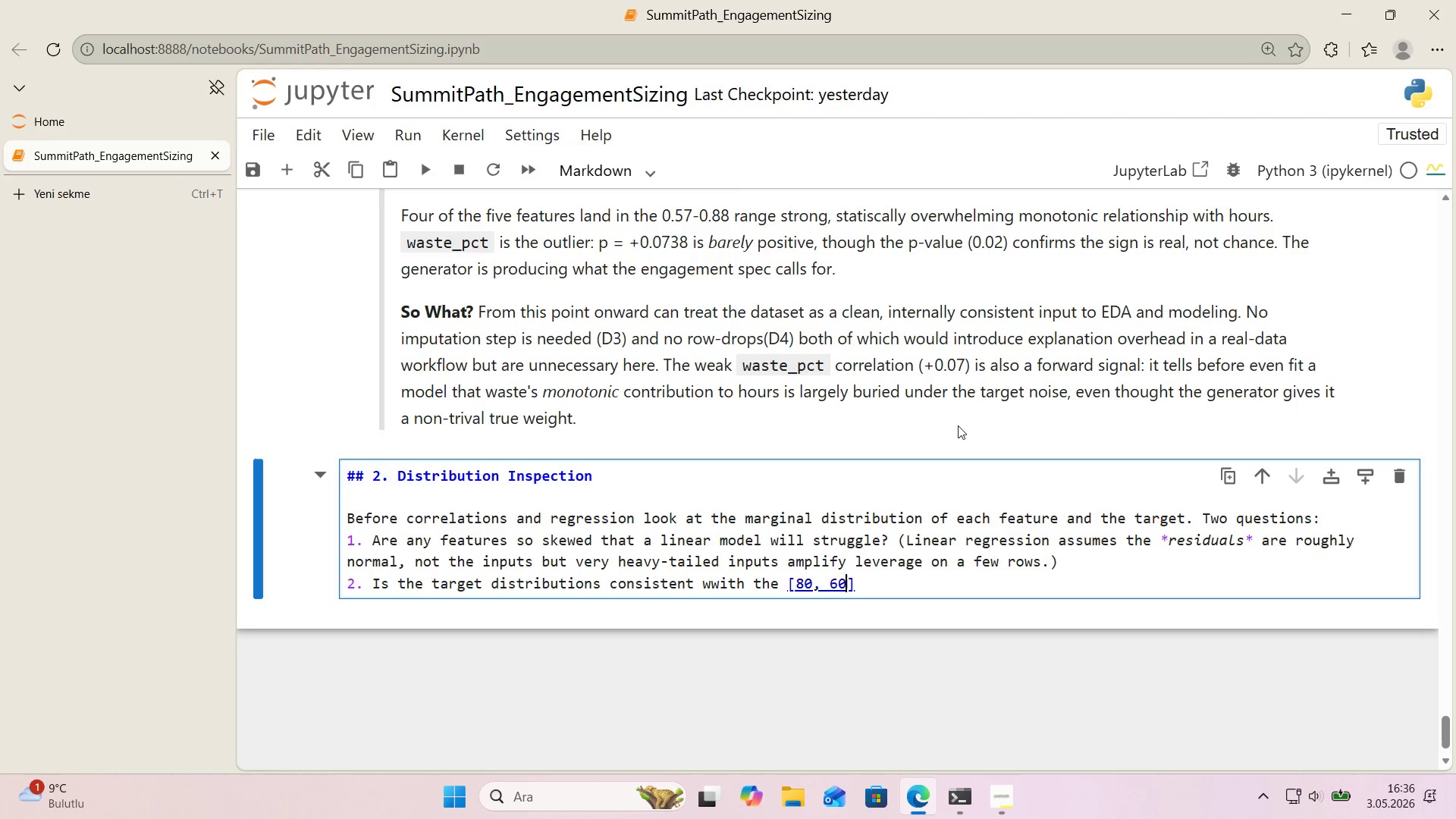 
key(Numpad0)
 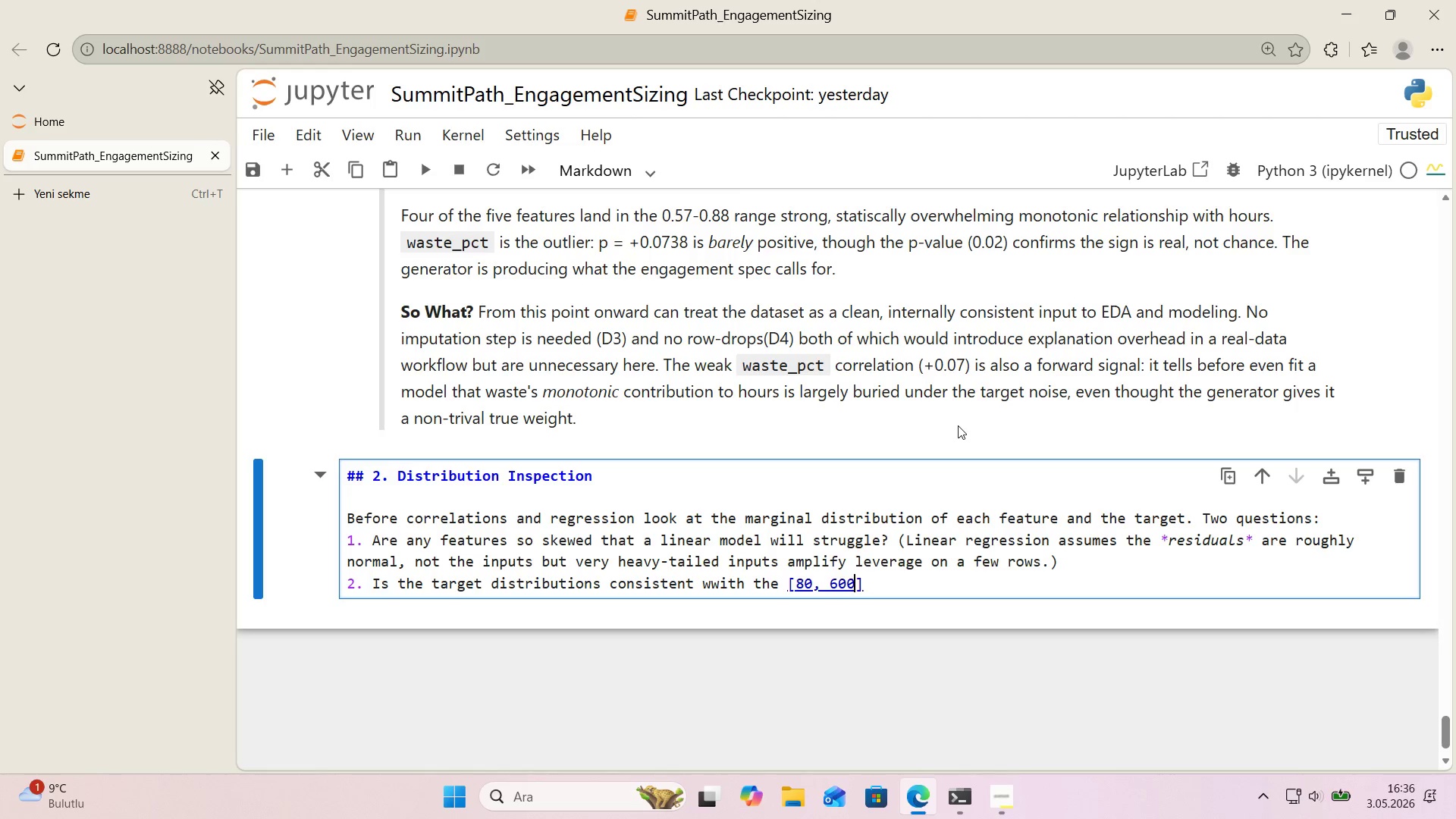 
key(Numpad0)
 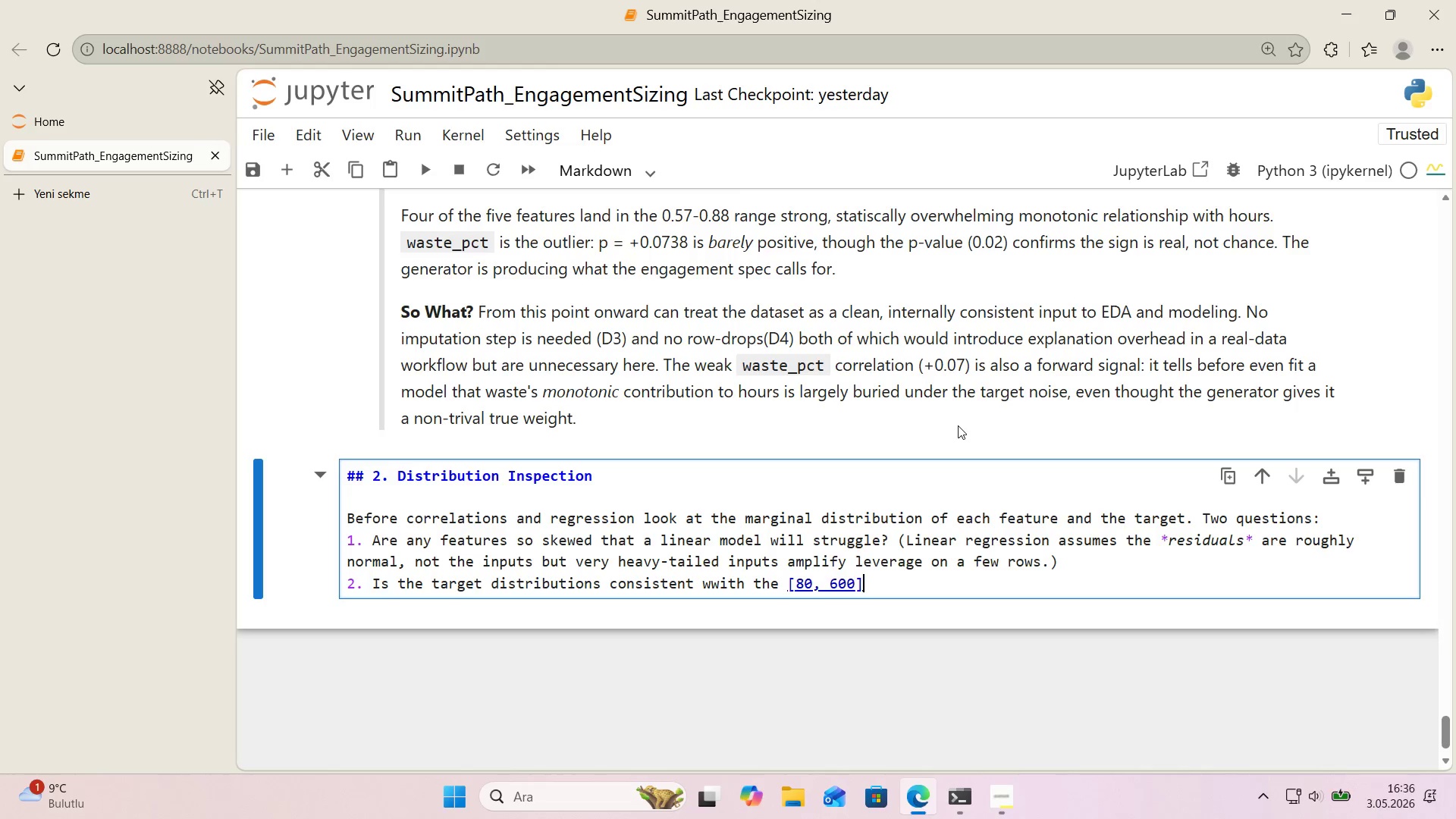 
key(ArrowRight)
 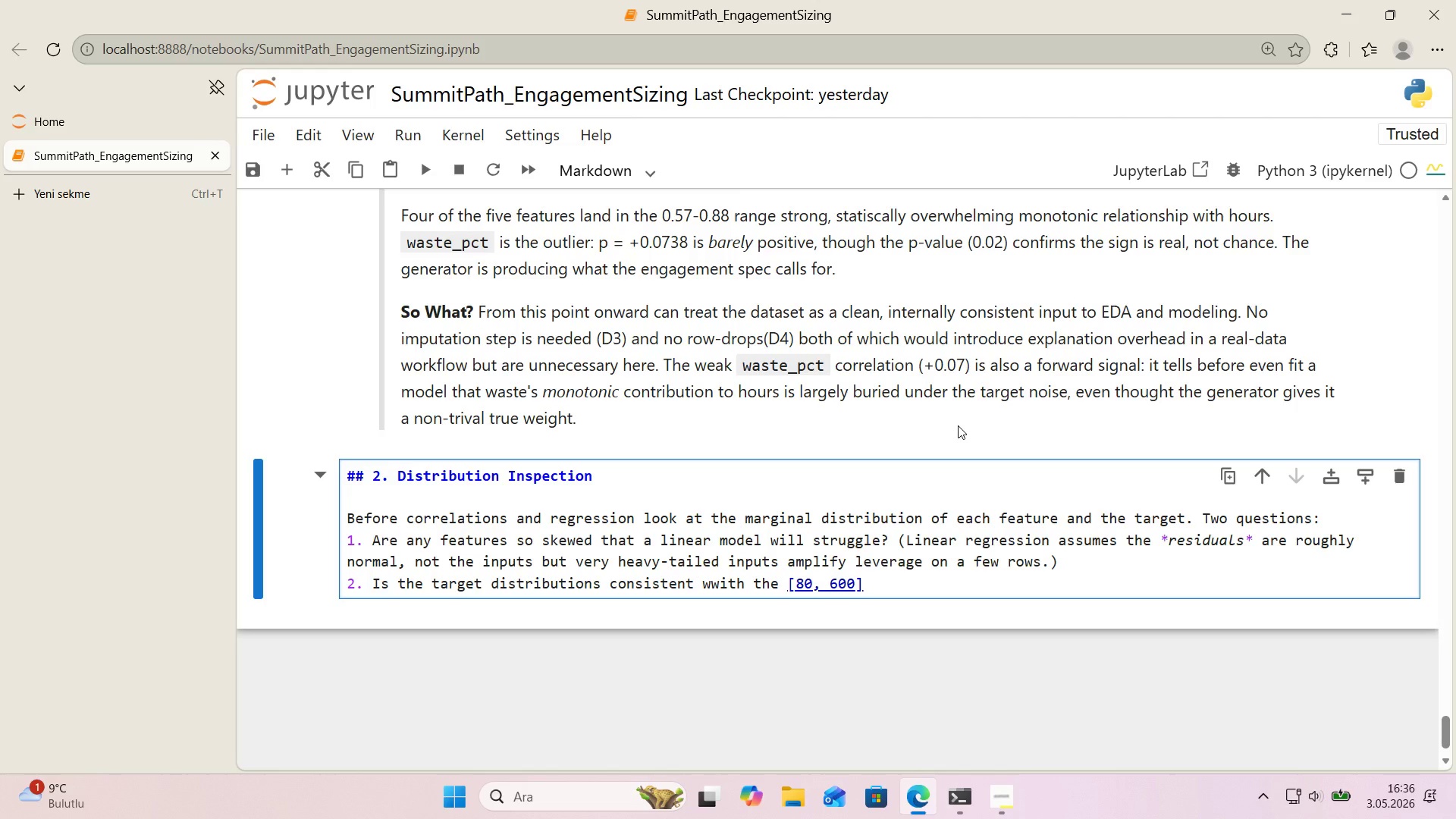 
type( envelope, and 's 'ts shape un'modal&well-behaved )
key(Backspace)
type([IntlYen])
 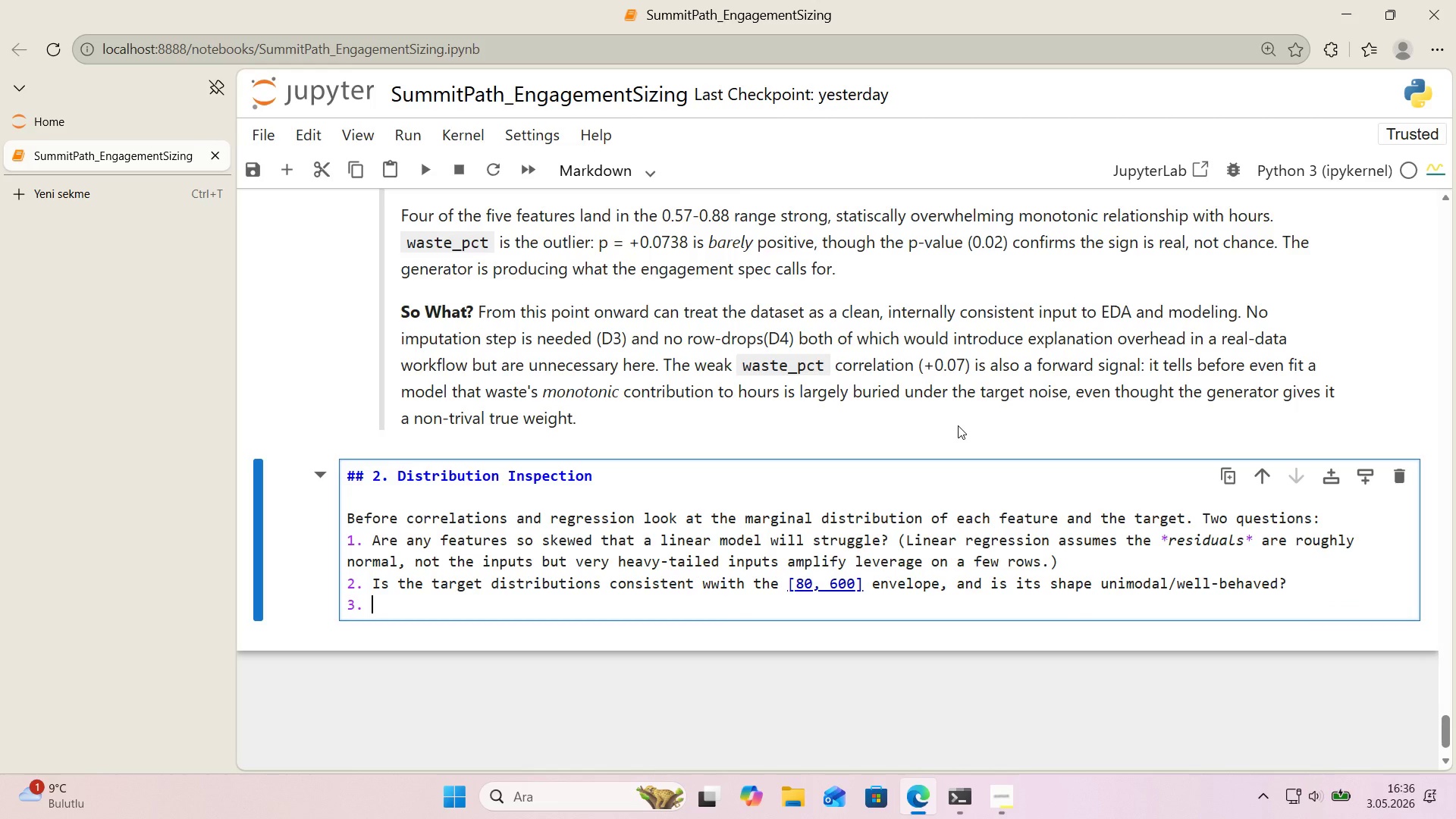 
 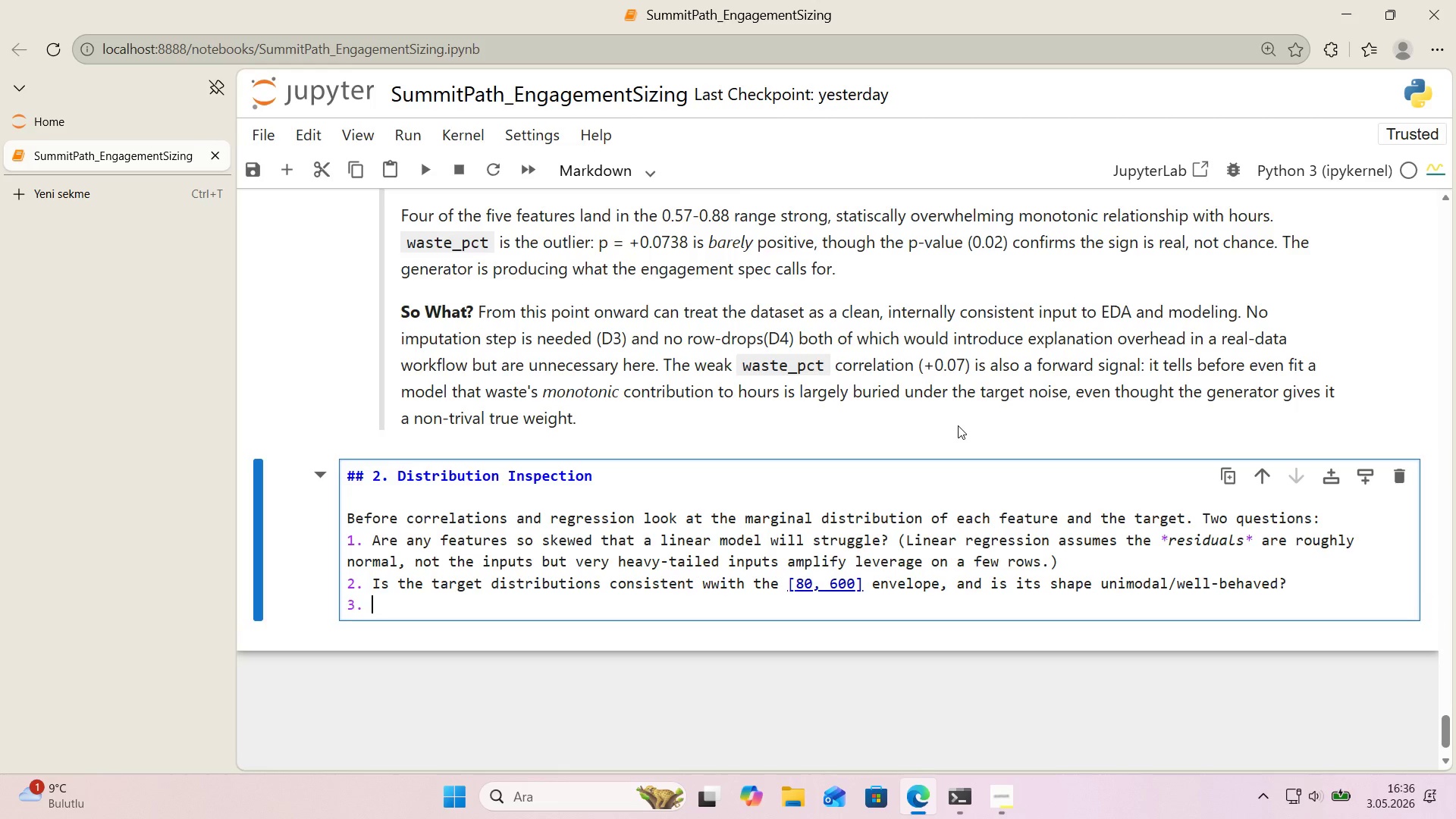 
key(Enter)
 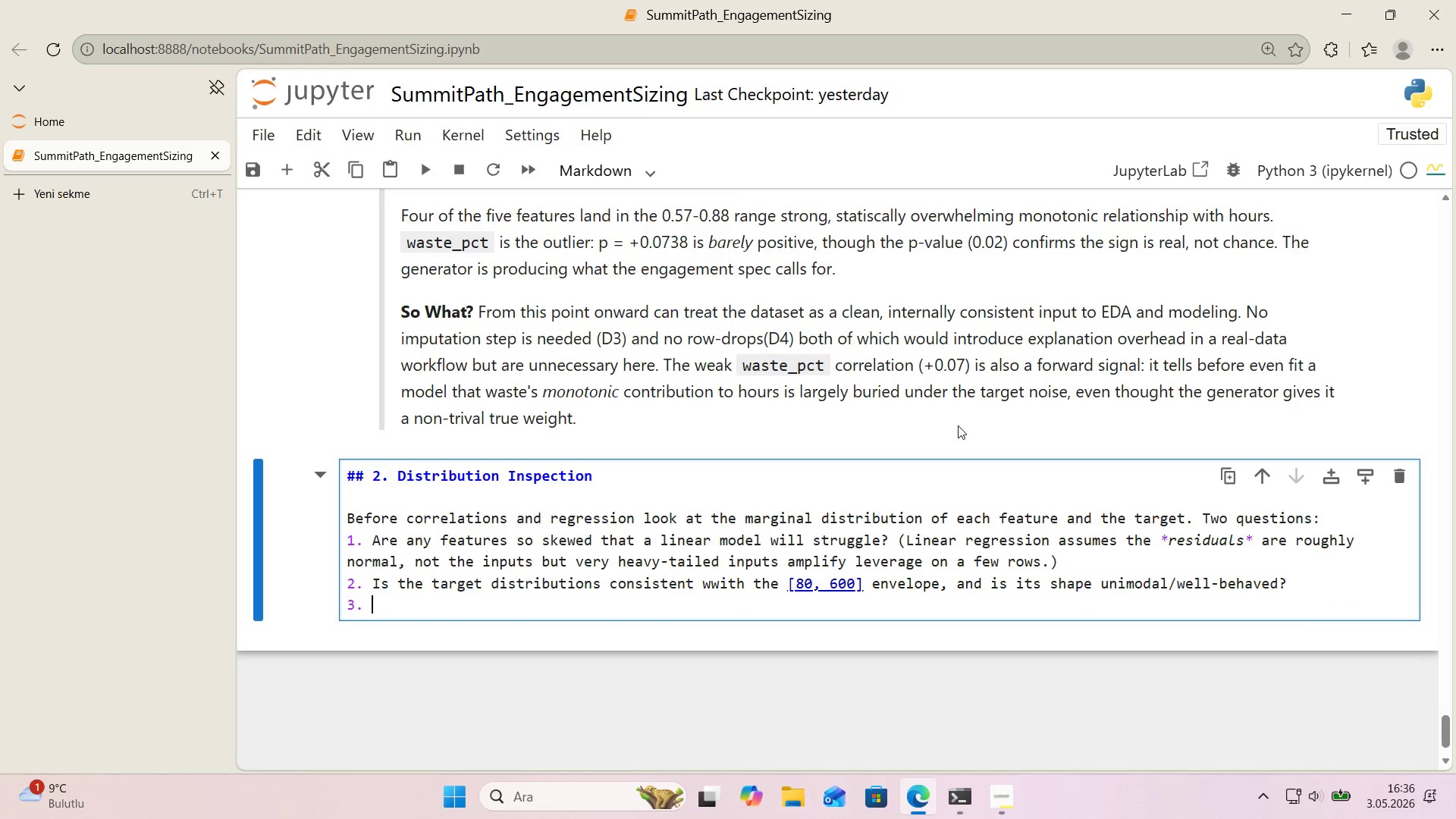 
key(Backspace)
 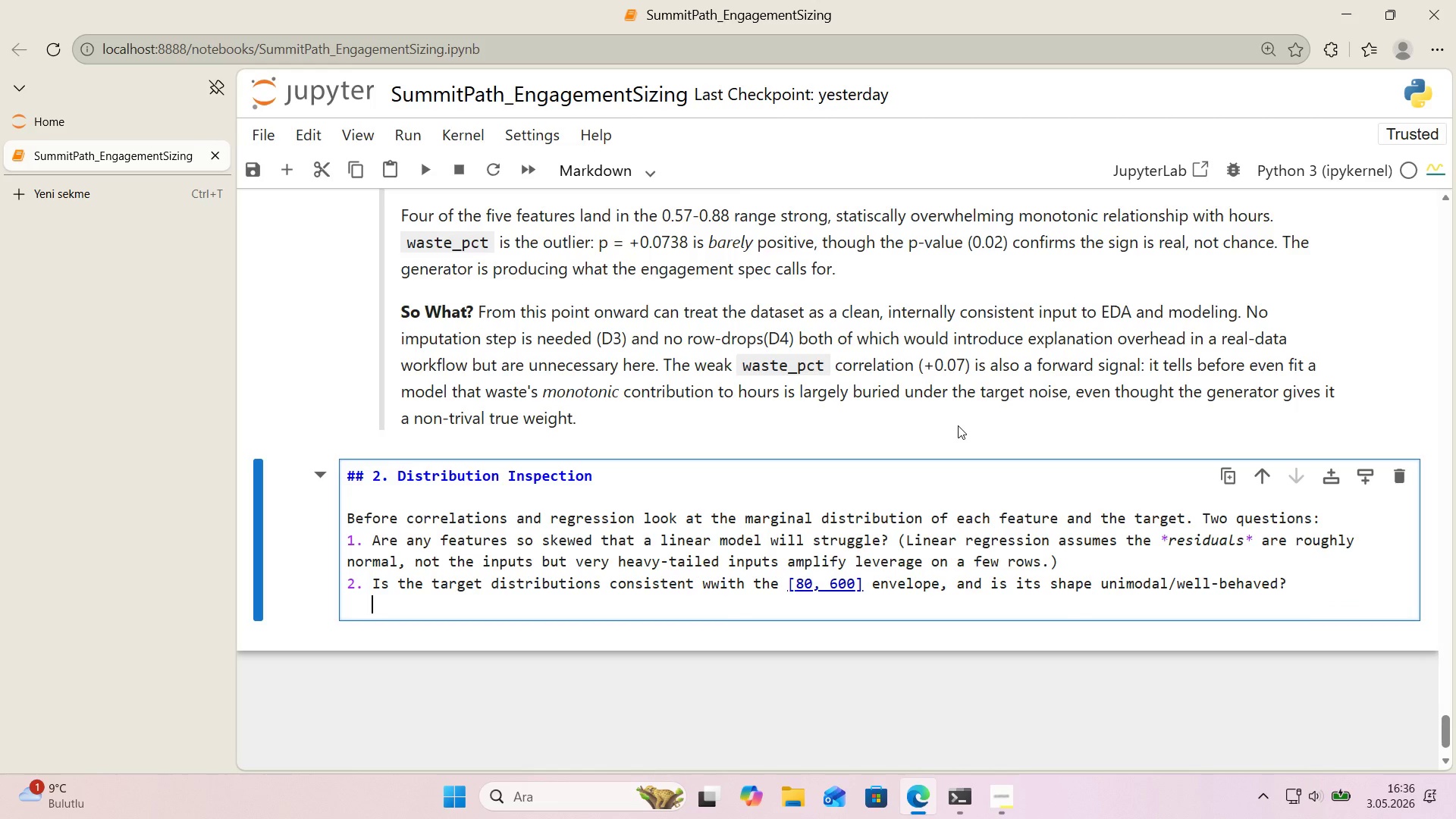 
key(Backspace)
 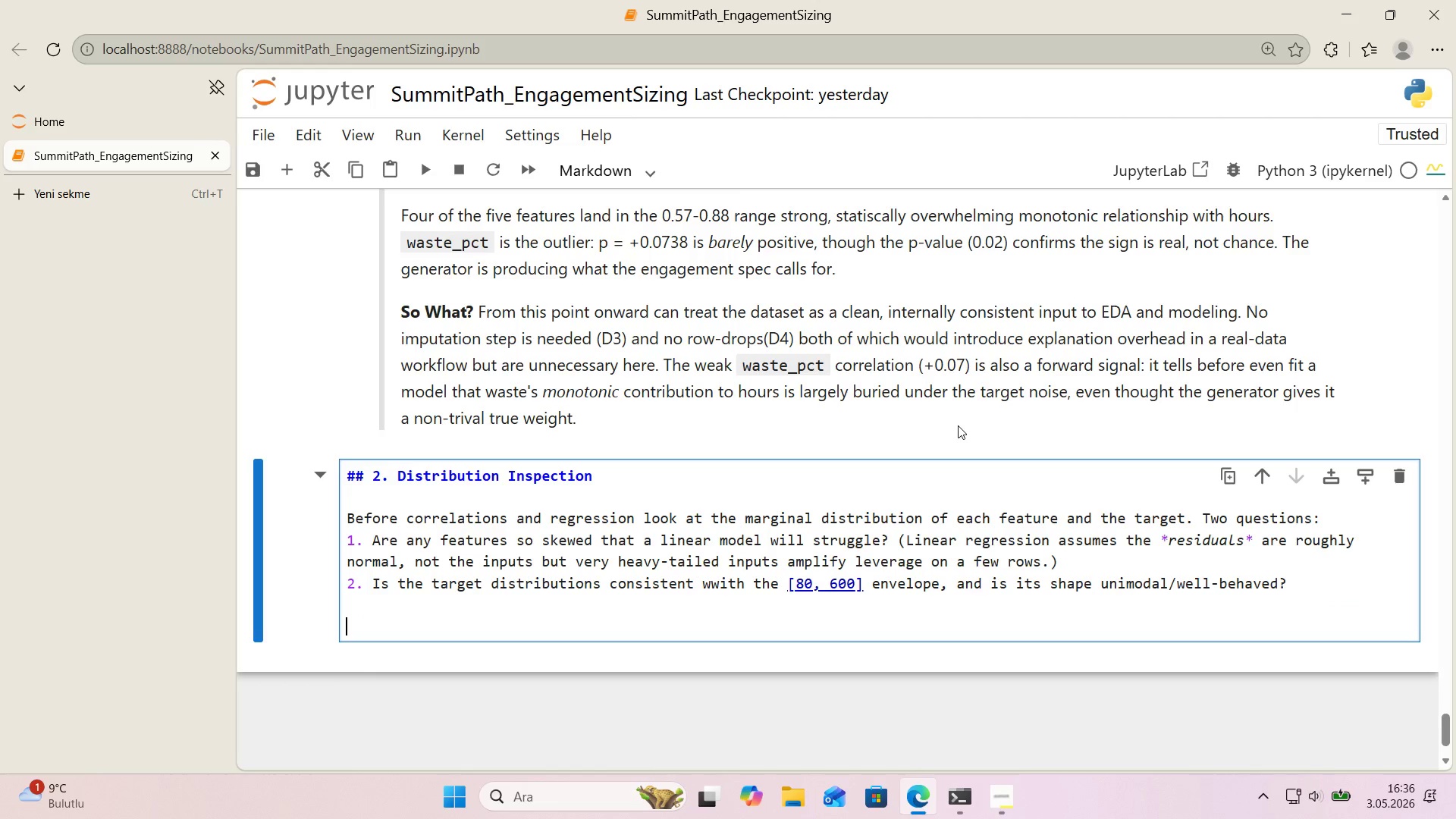 
key(Enter)
 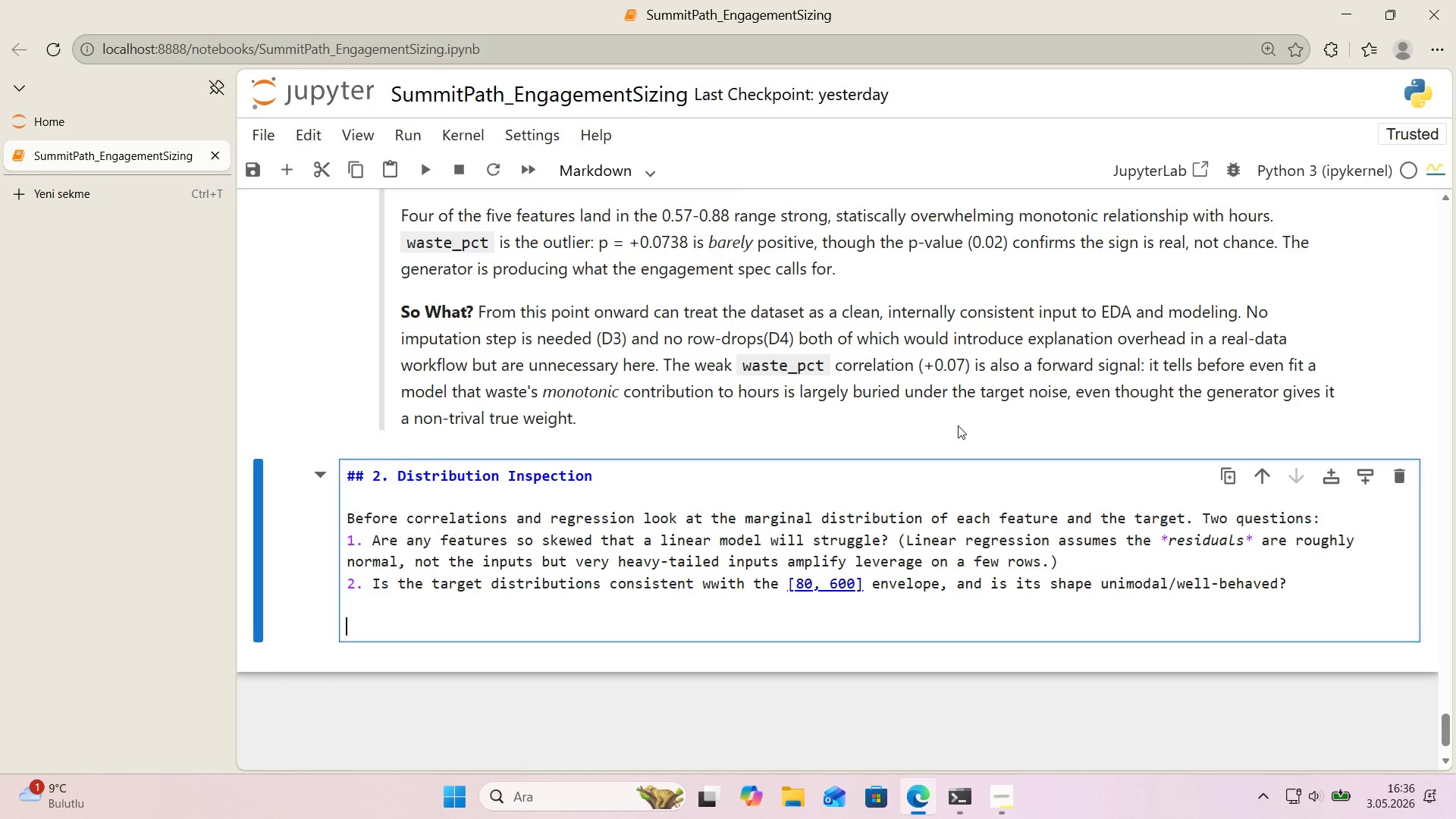 
type(Plot a 2x3 gr' )
key(Backspace)
type(d of h'stograms w'th the feau)
 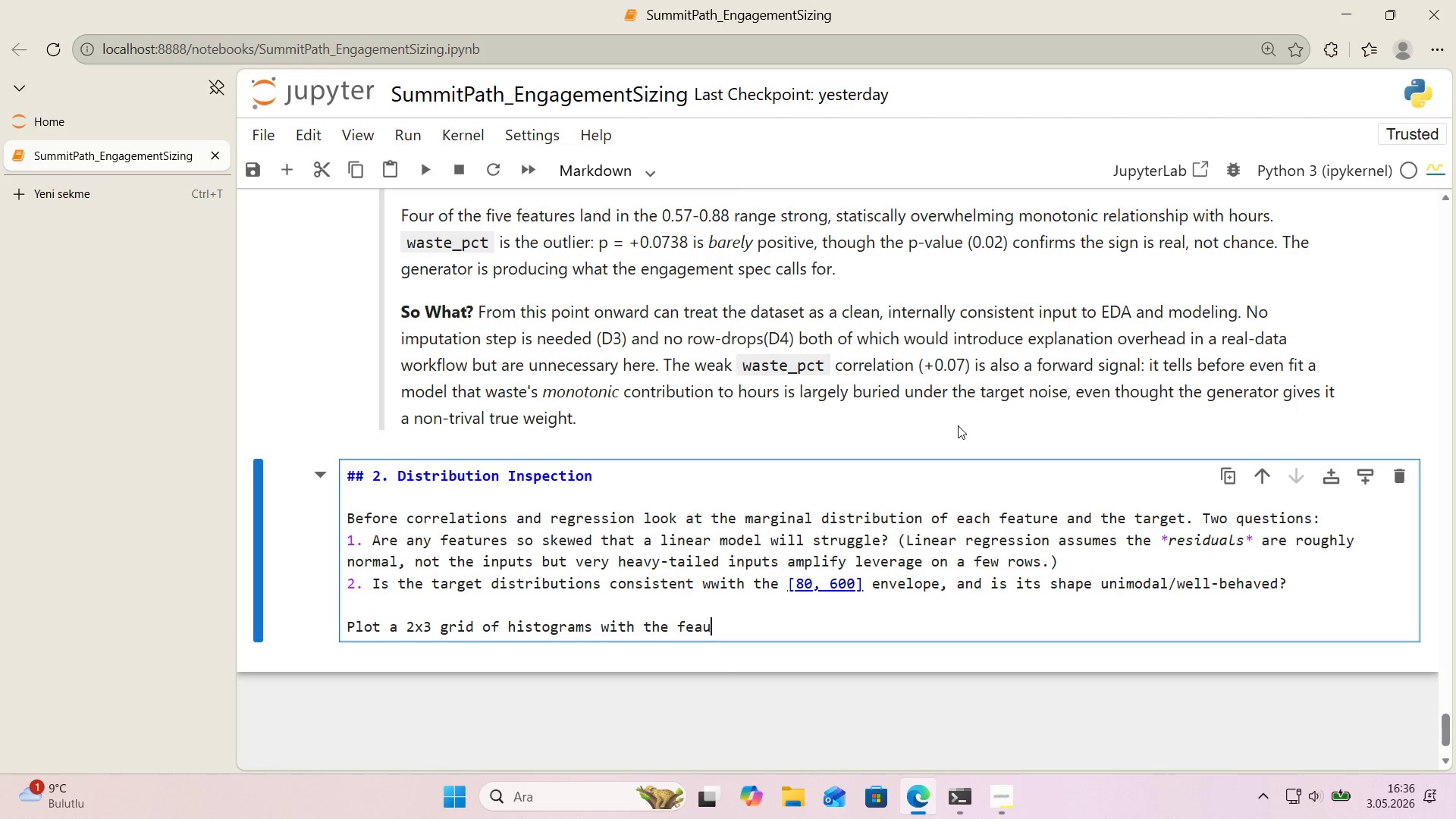 
key(Backspace)
type(ture-locked palette so each var'able@s color matches every later f'gure.)
 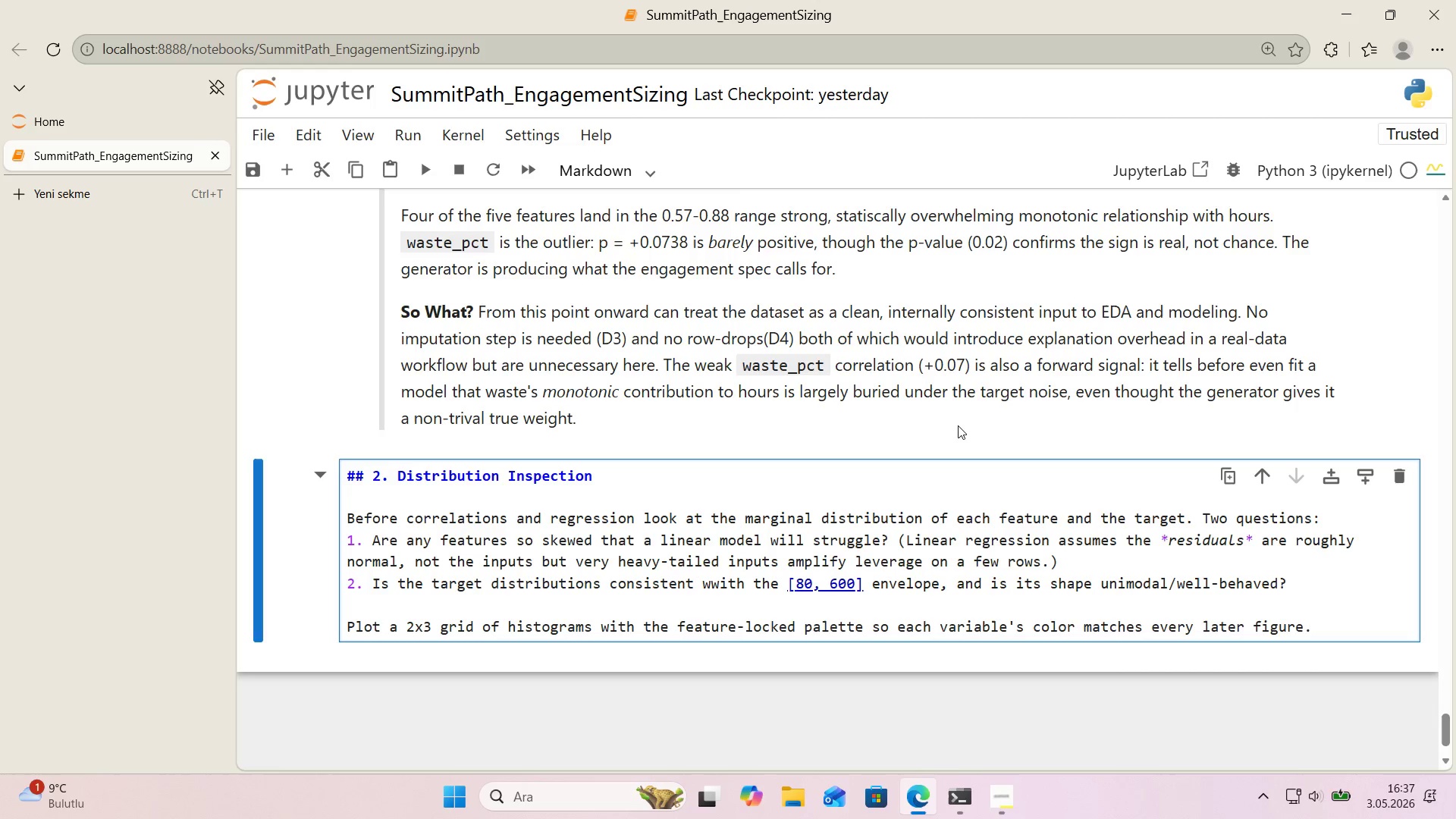 
key(Shift+Enter)
 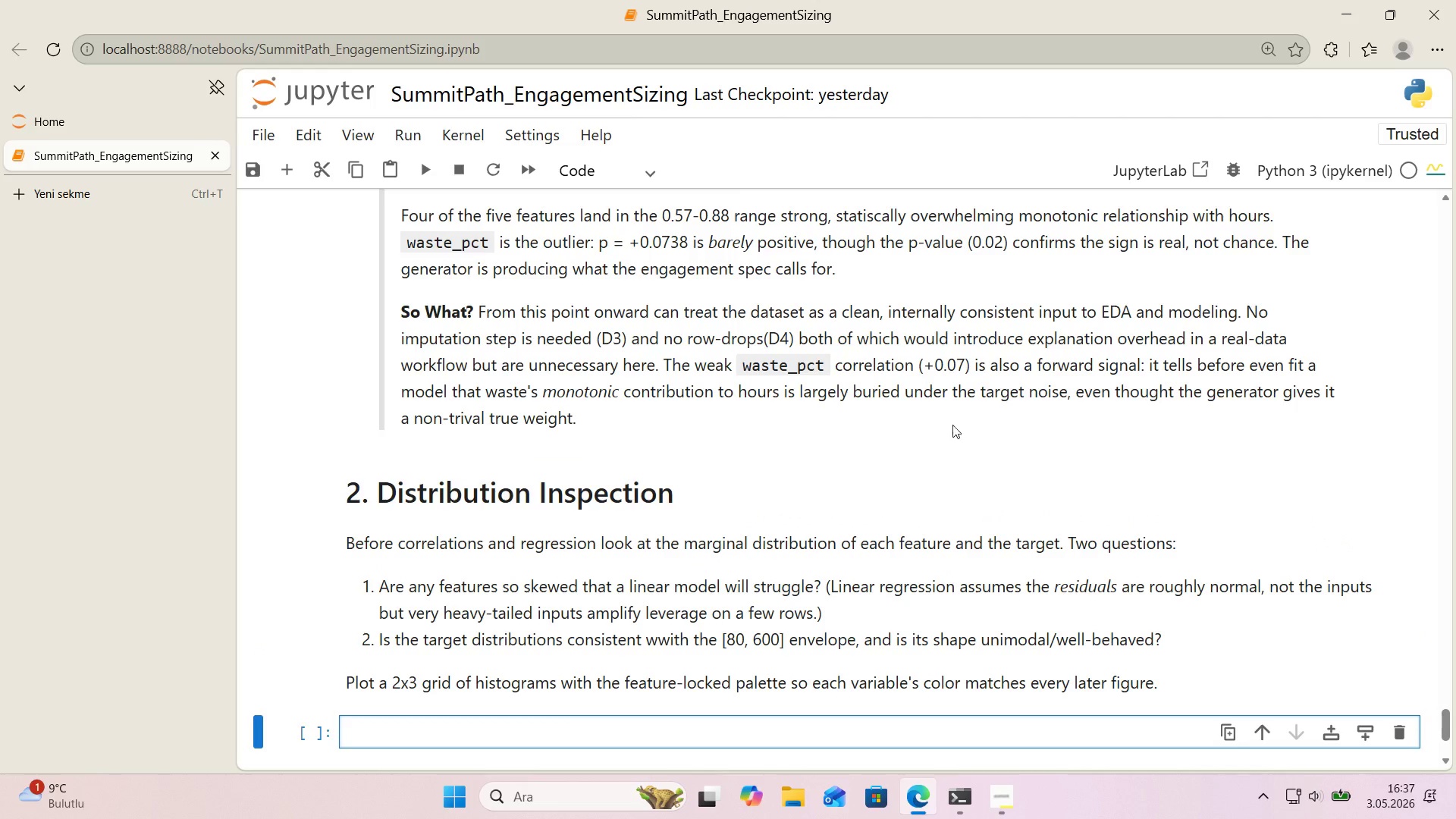 
scroll: coordinate [923, 441], scroll_direction: down, amount: 2.0
 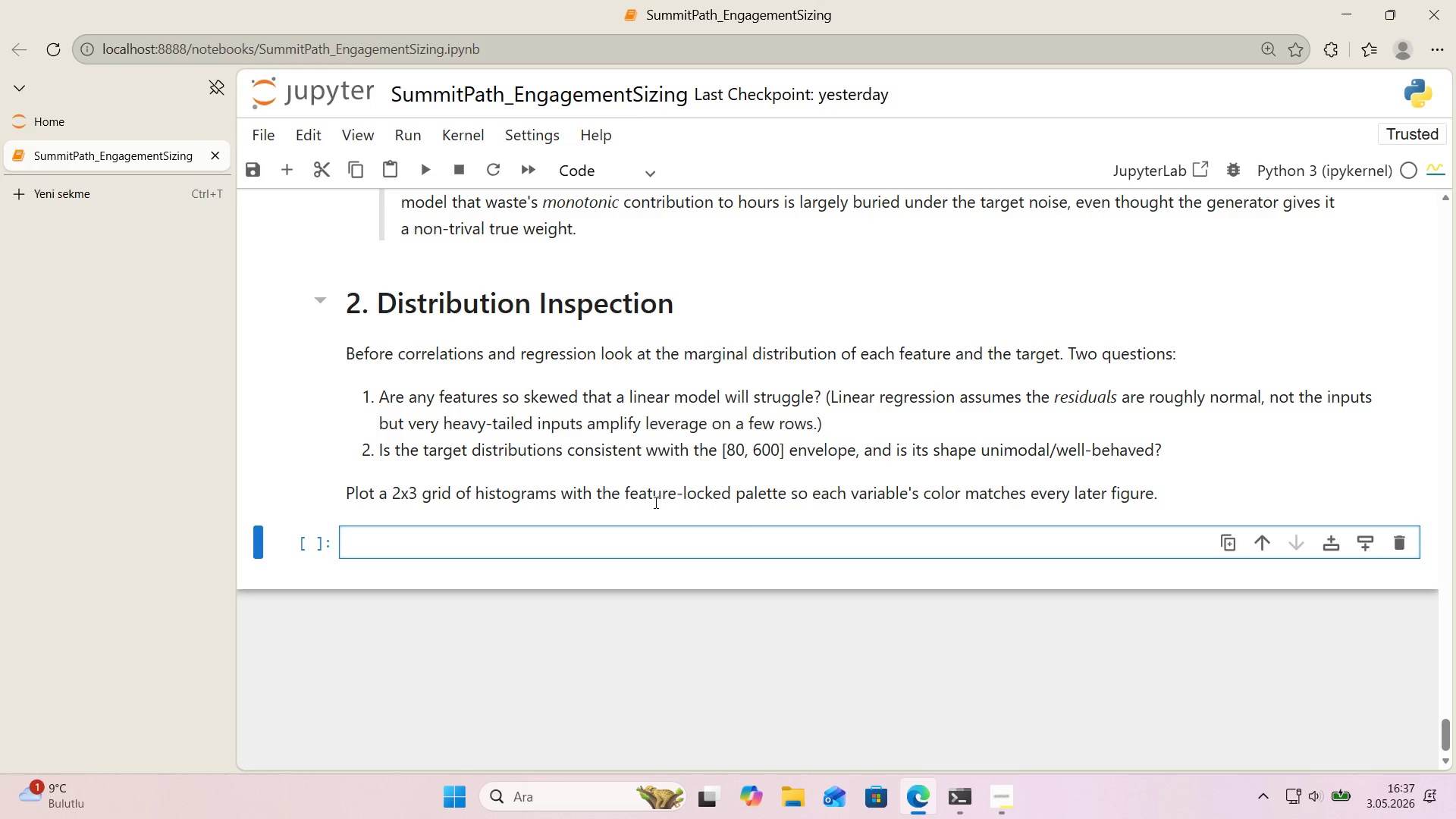 
wait(5.15)
 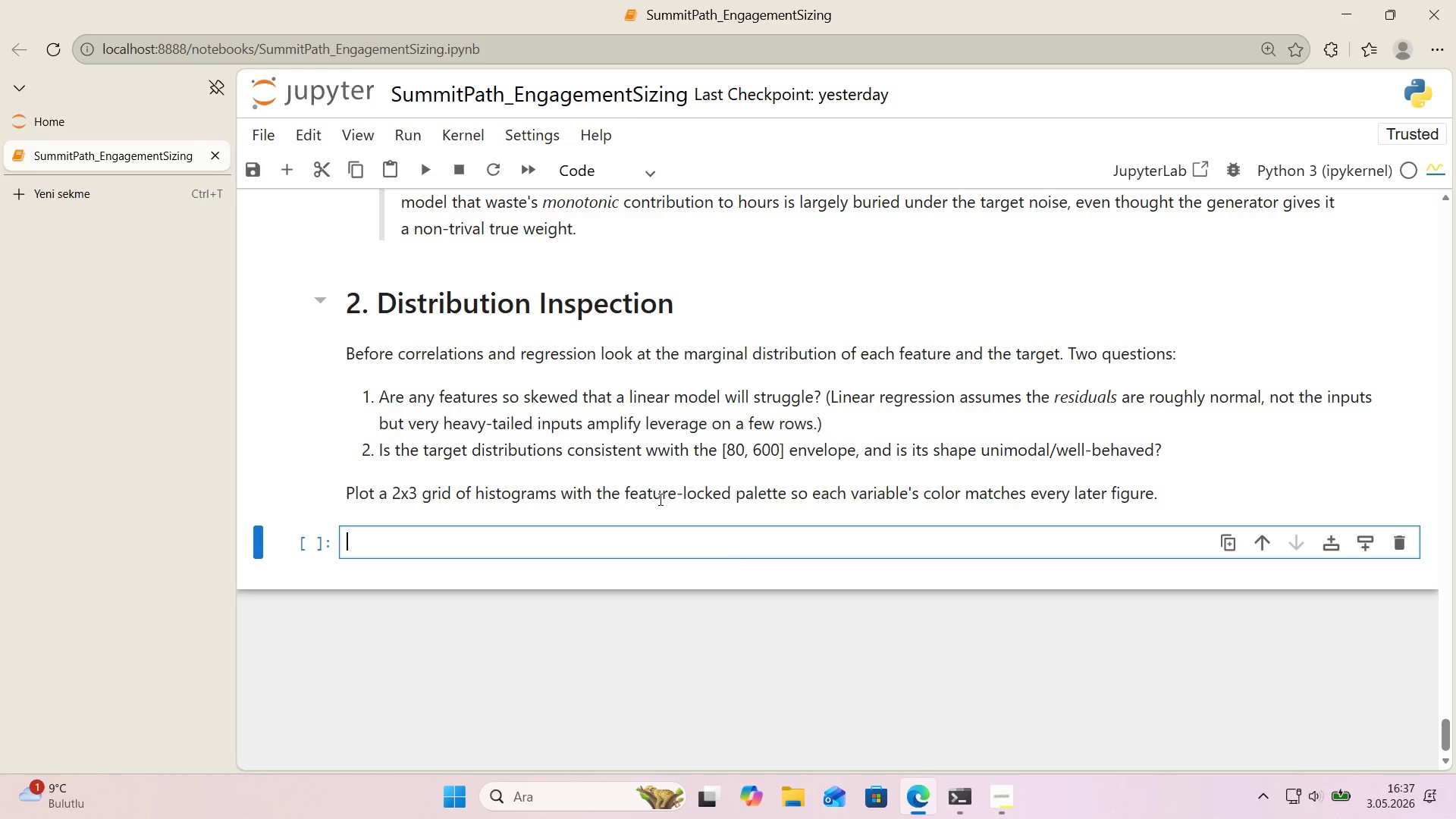 
scroll: coordinate [649, 504], scroll_direction: down, amount: 1.0
 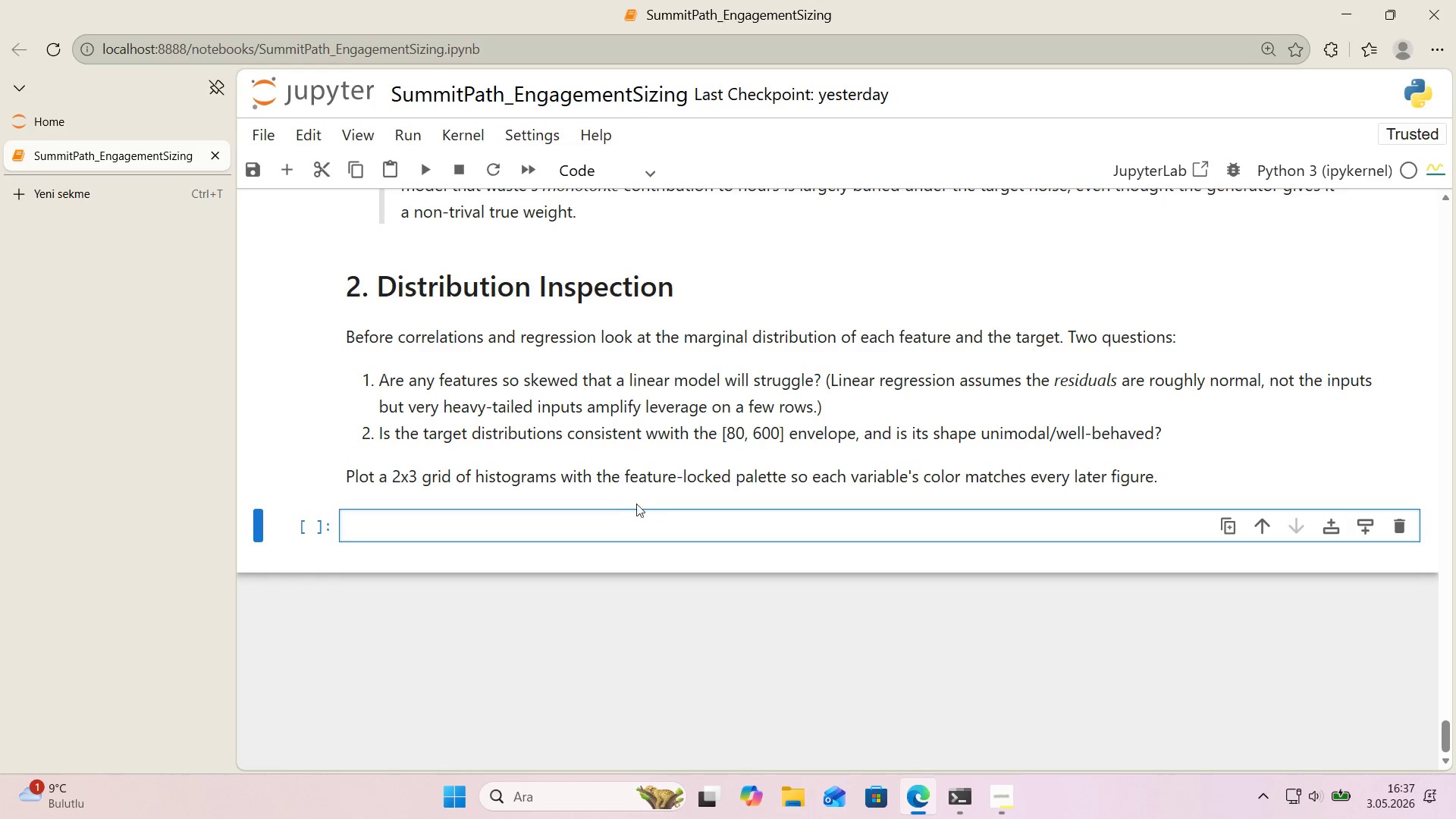 
left_click([462, 522])
 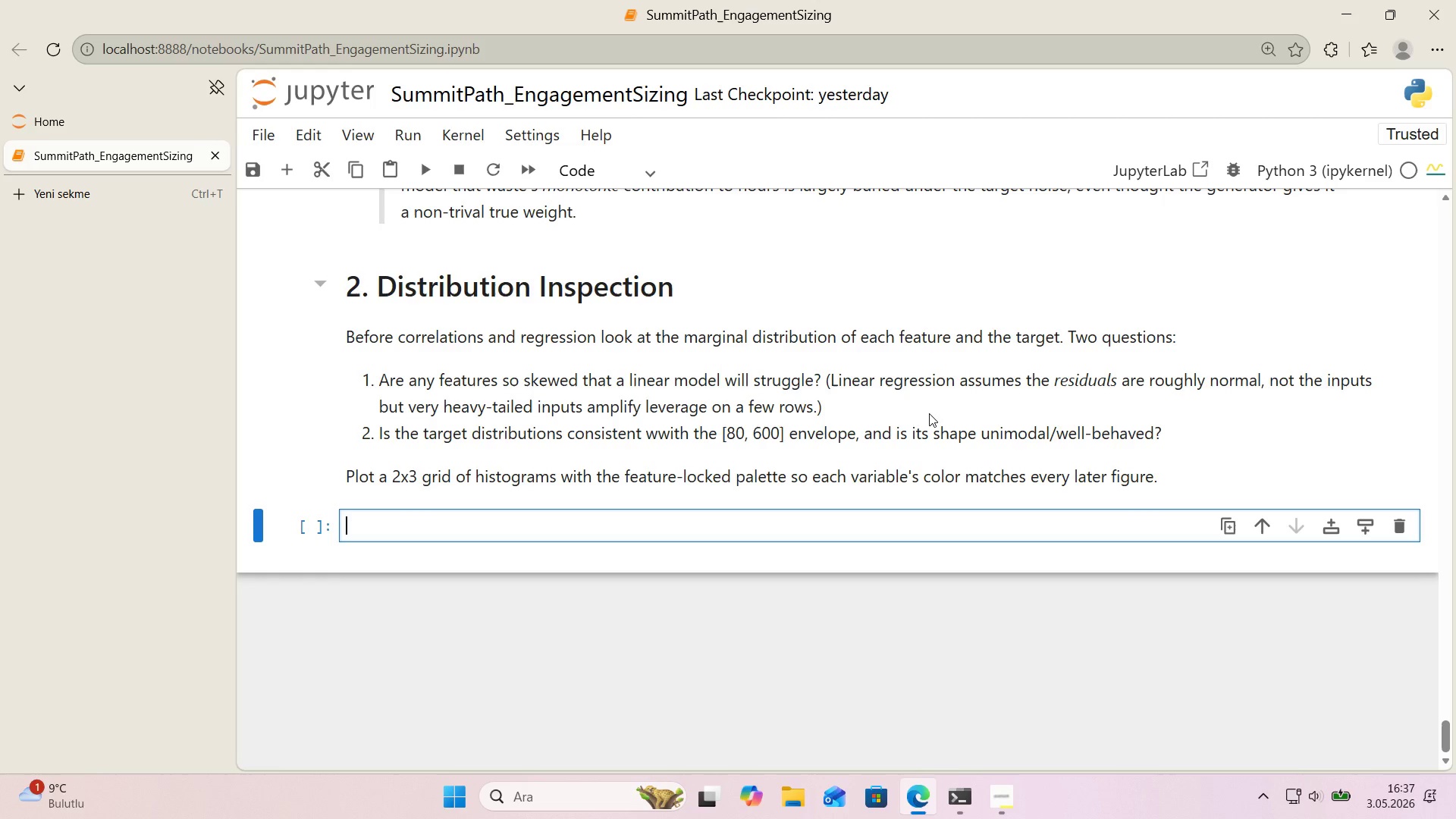 
type(f'g, axes ) plt.subplots*()
 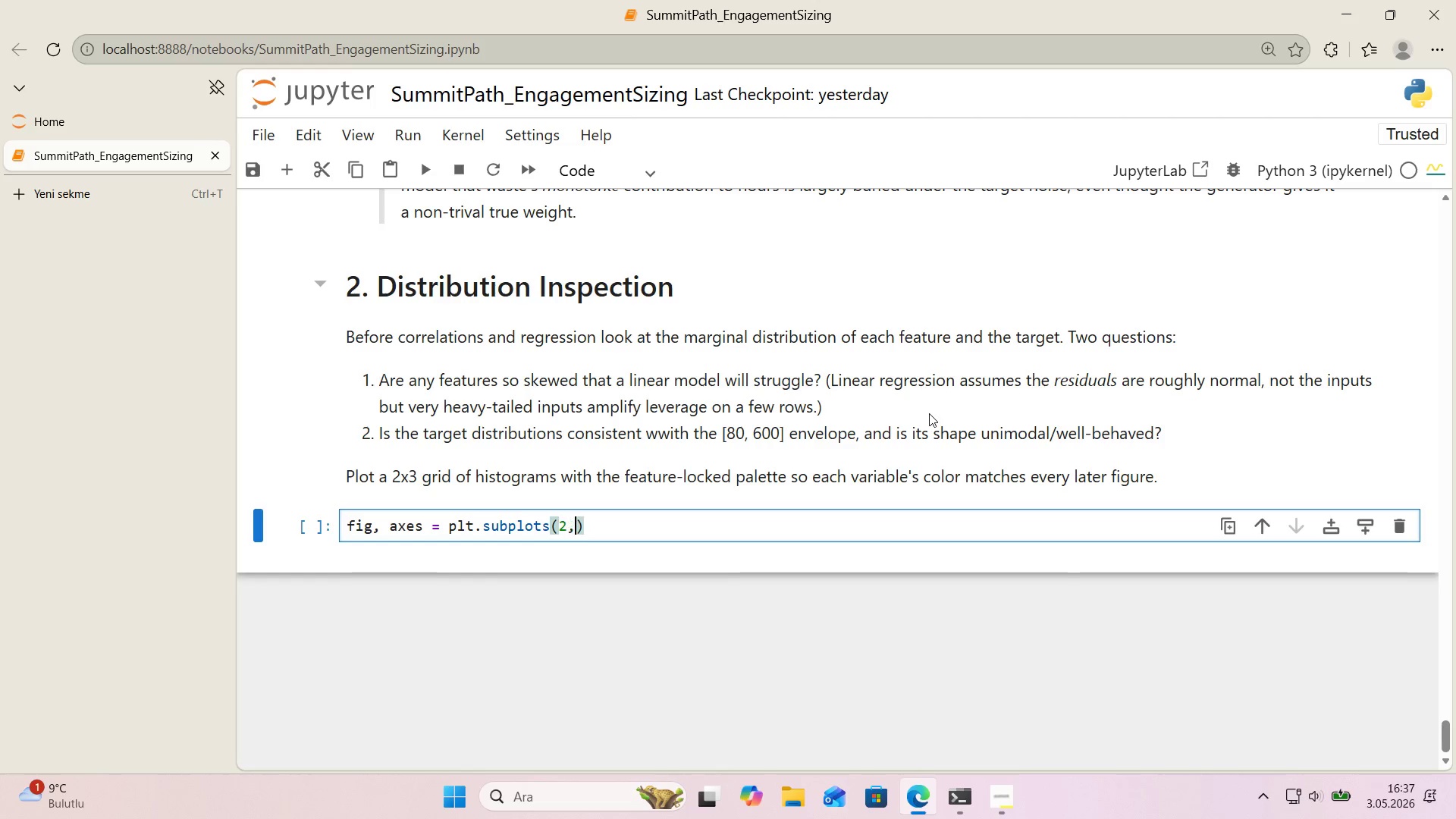 
 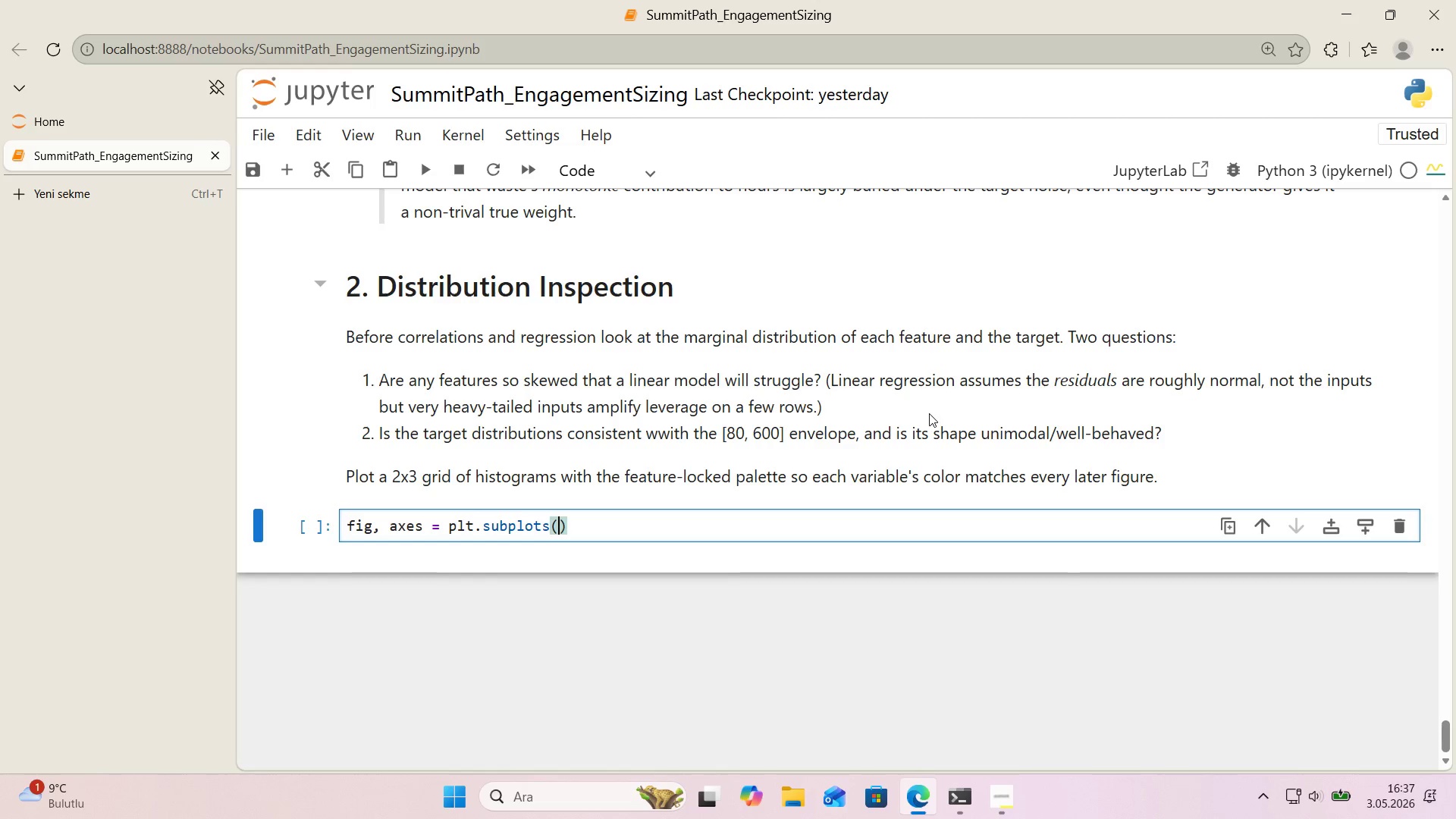 
key(ArrowLeft)
 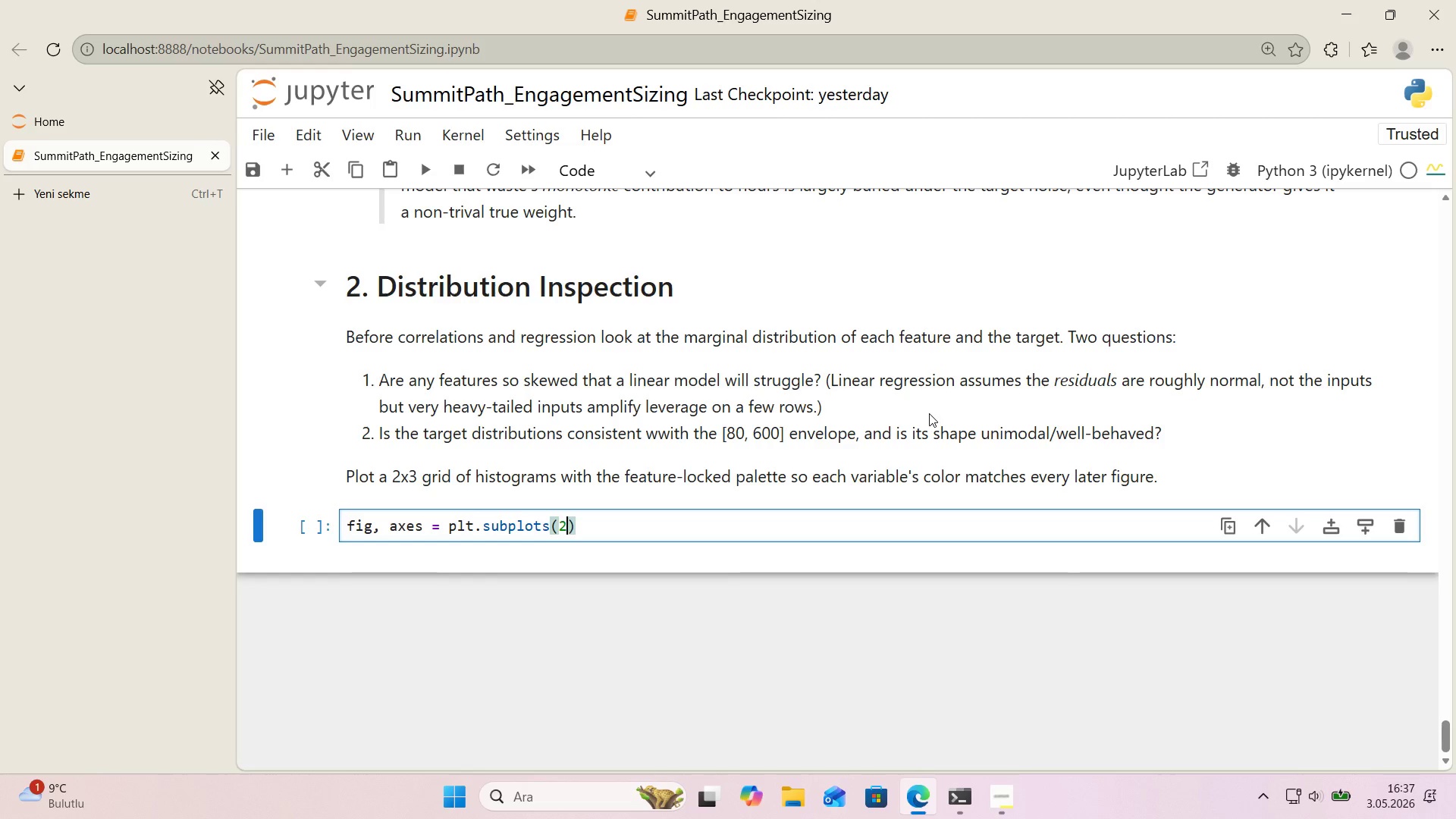 
type(2, 3, f'gs'ze)*()
 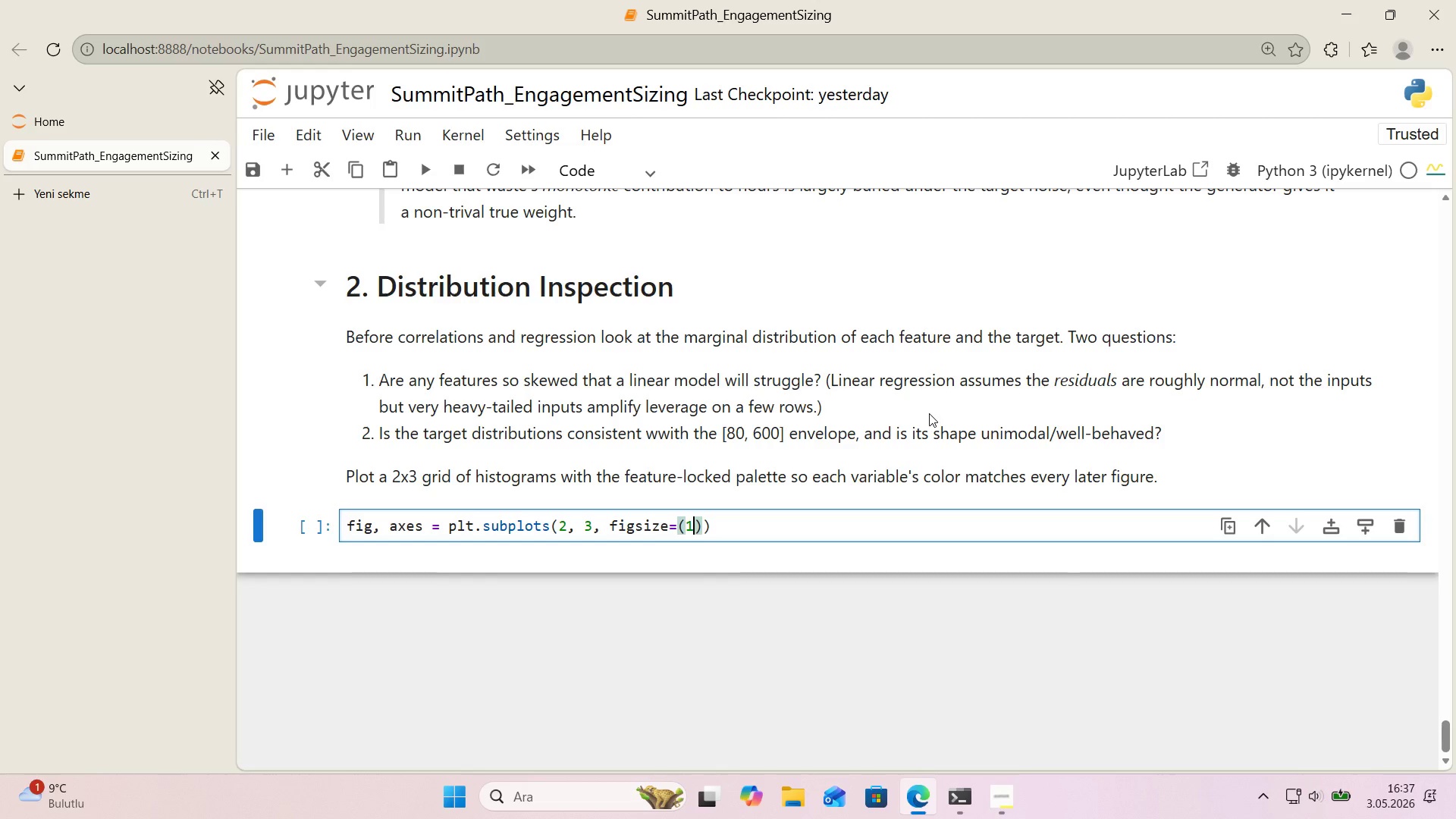 
 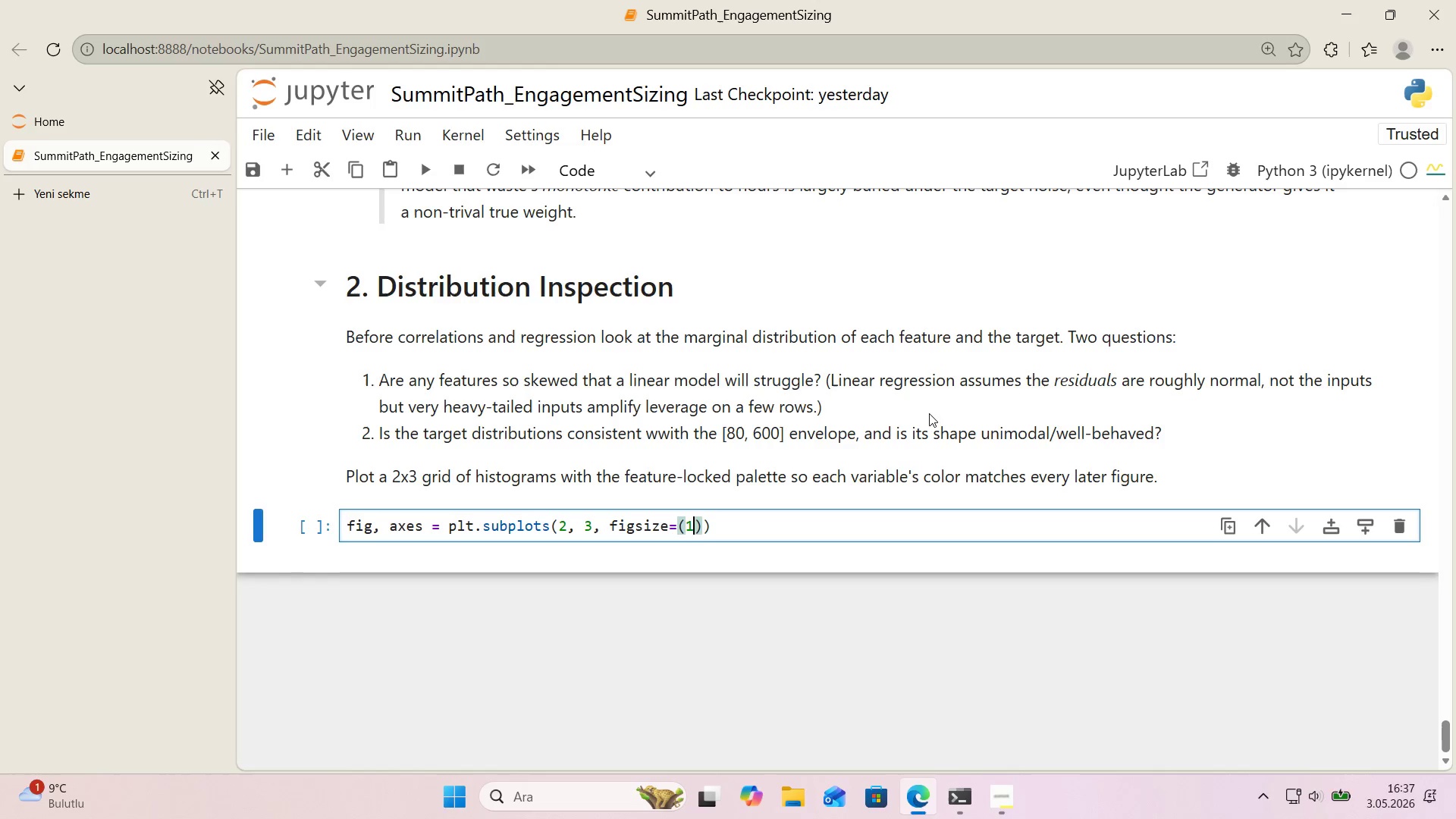 
key(ArrowLeft)
 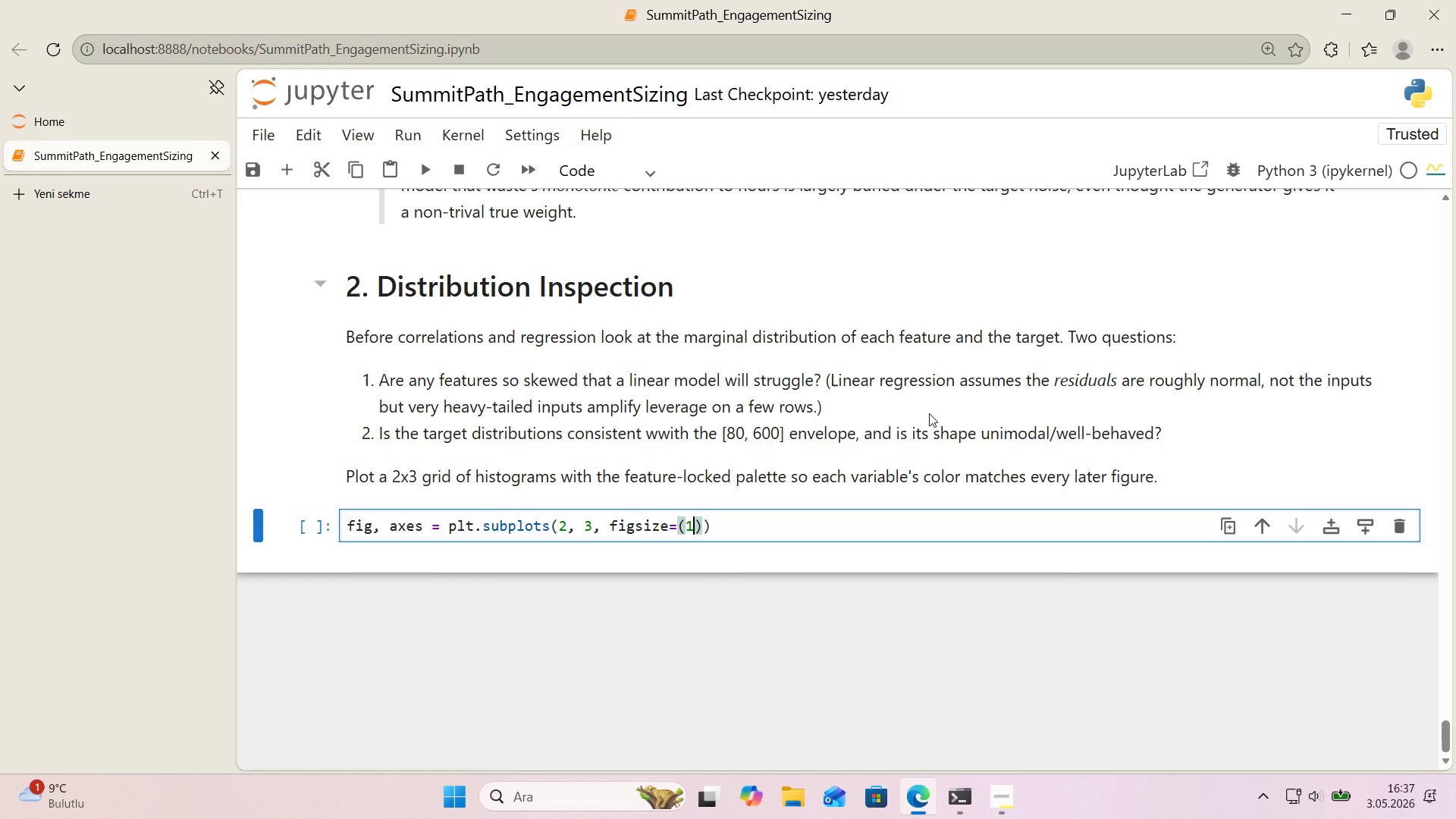 
type(14, 7)
 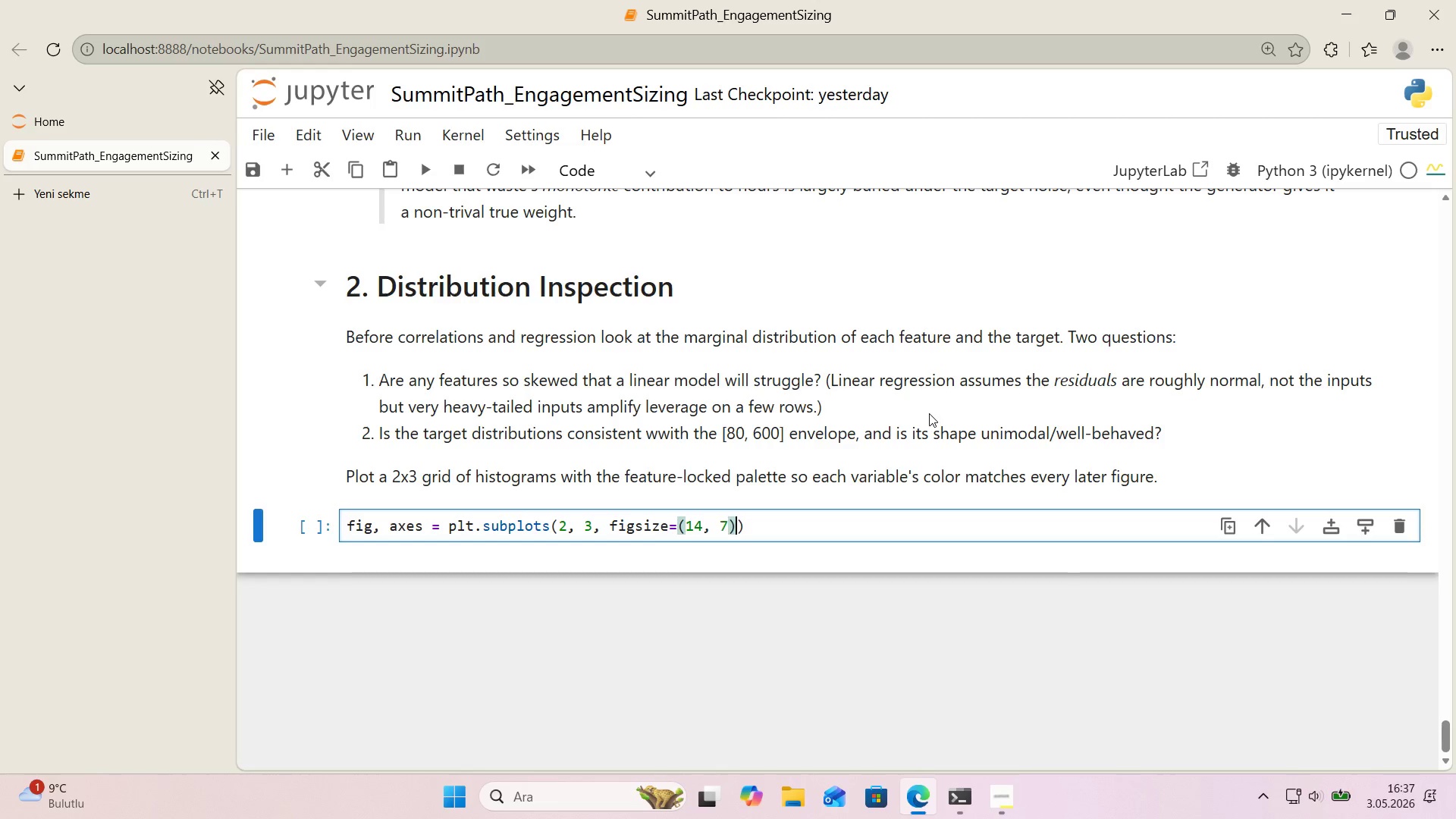 
key(ArrowRight)
 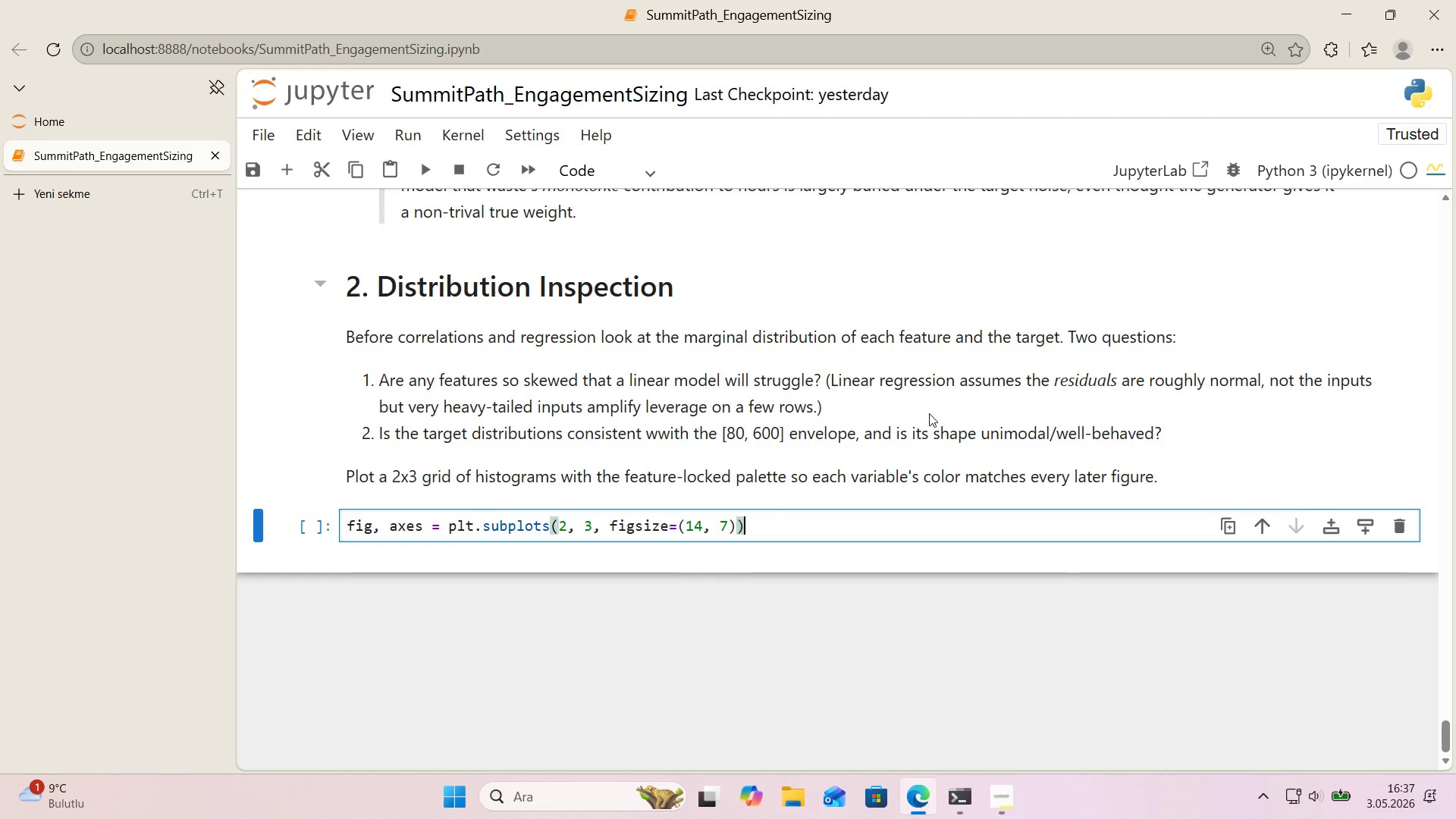 
key(ArrowRight)
 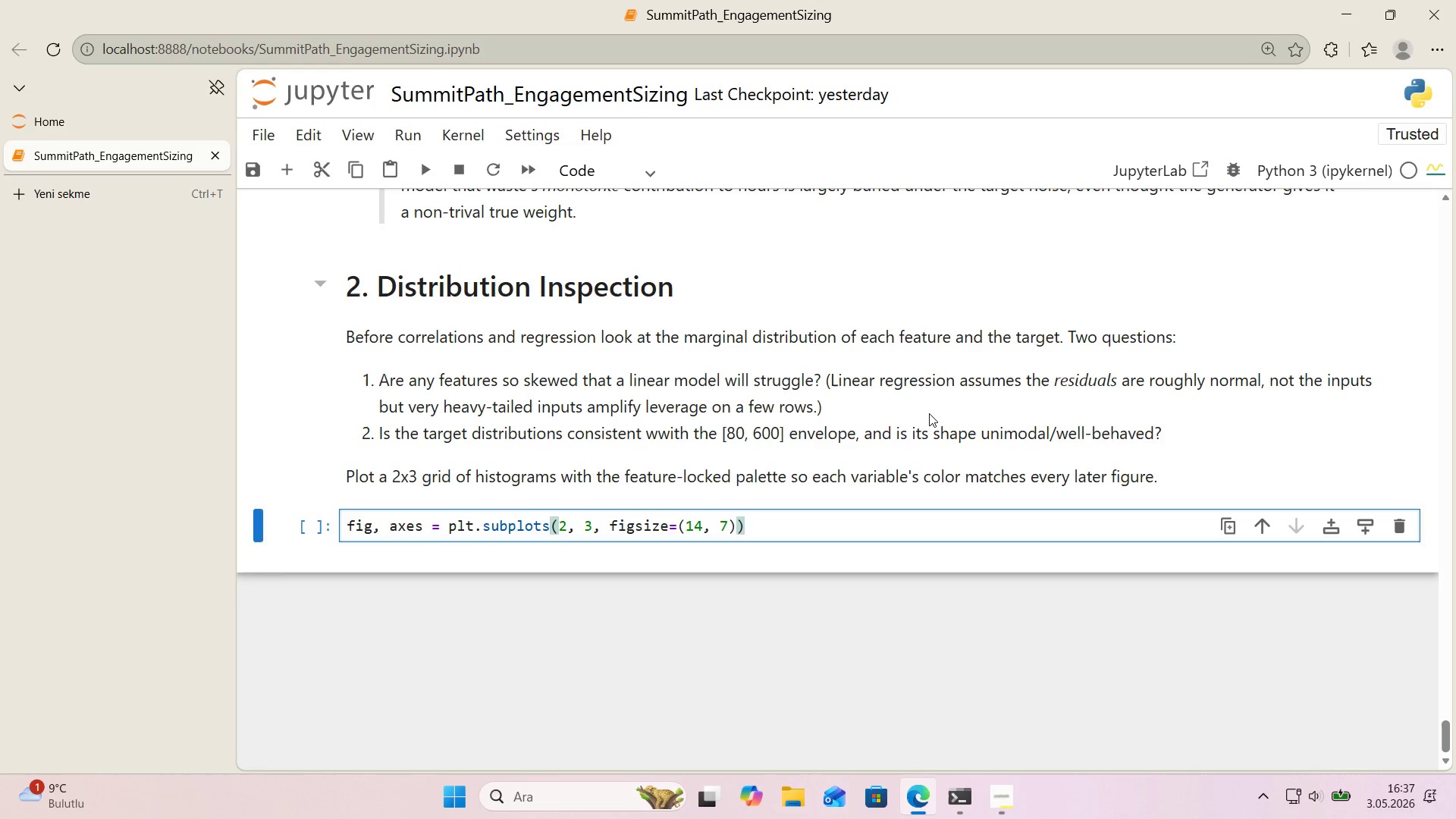 
key(Enter)
 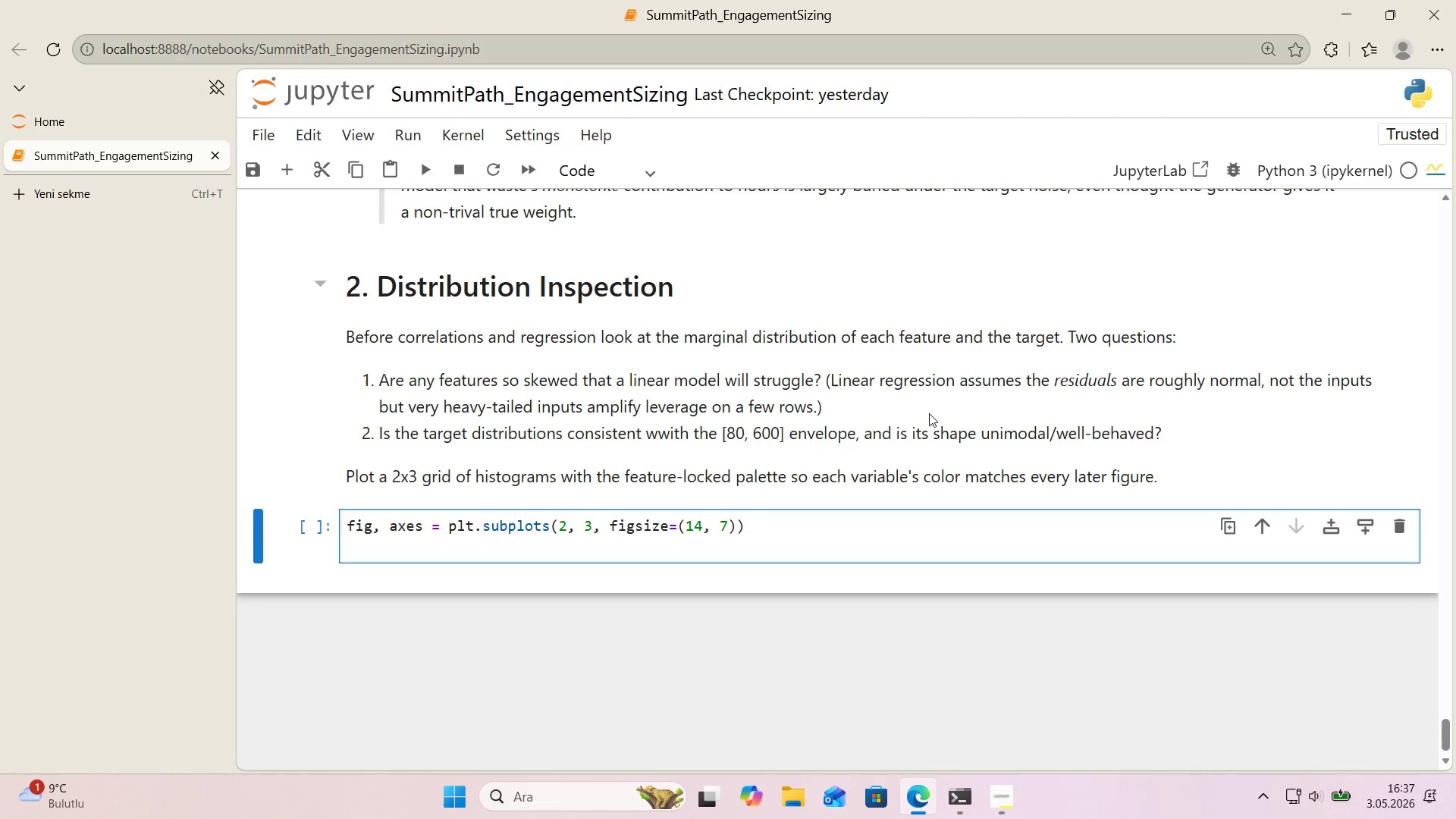 
type(plt)
key(Backspace)
type(ot_cols ) FEATURE_ORDER + )
 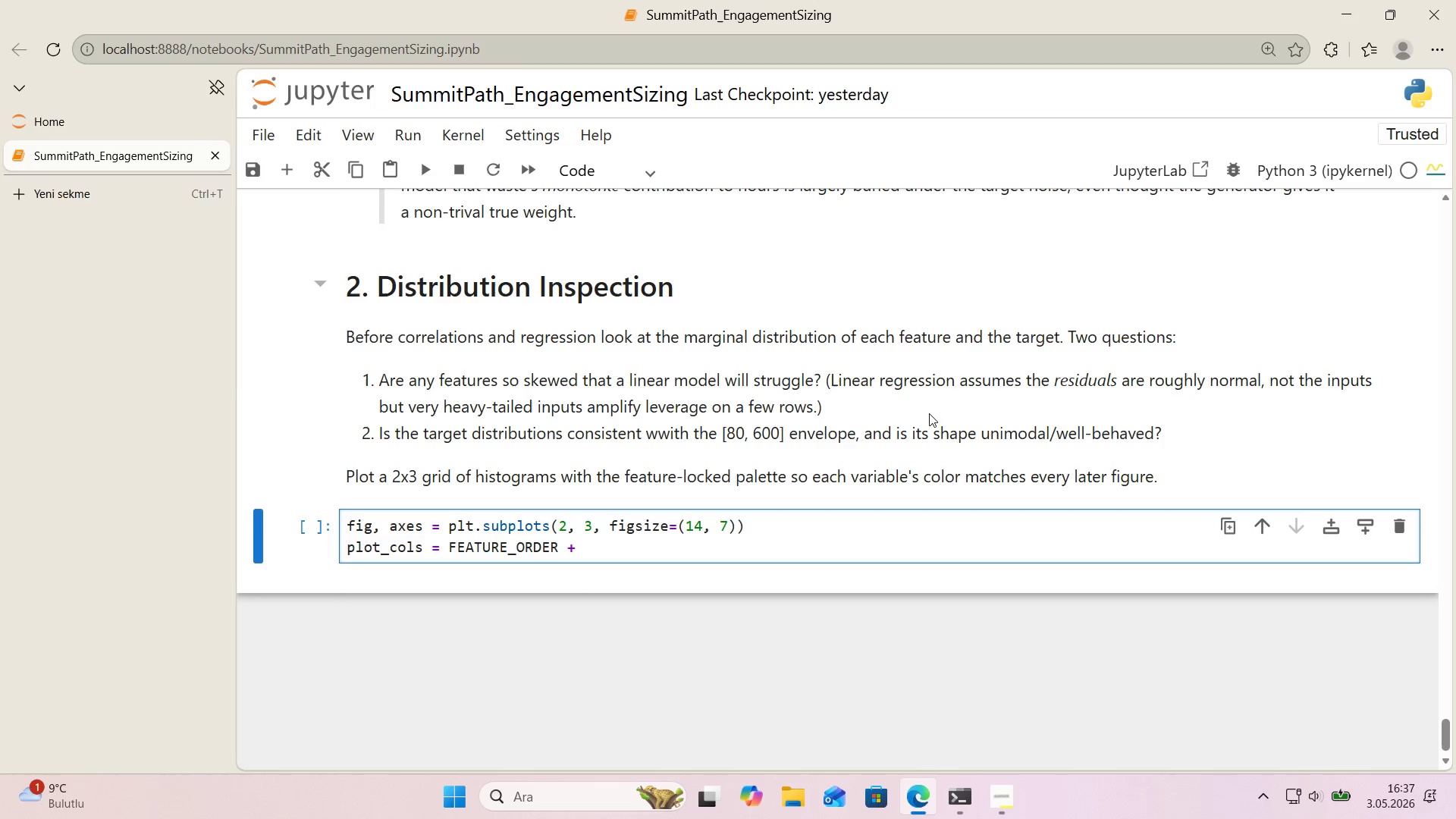 
key(Alt+Control+8)
 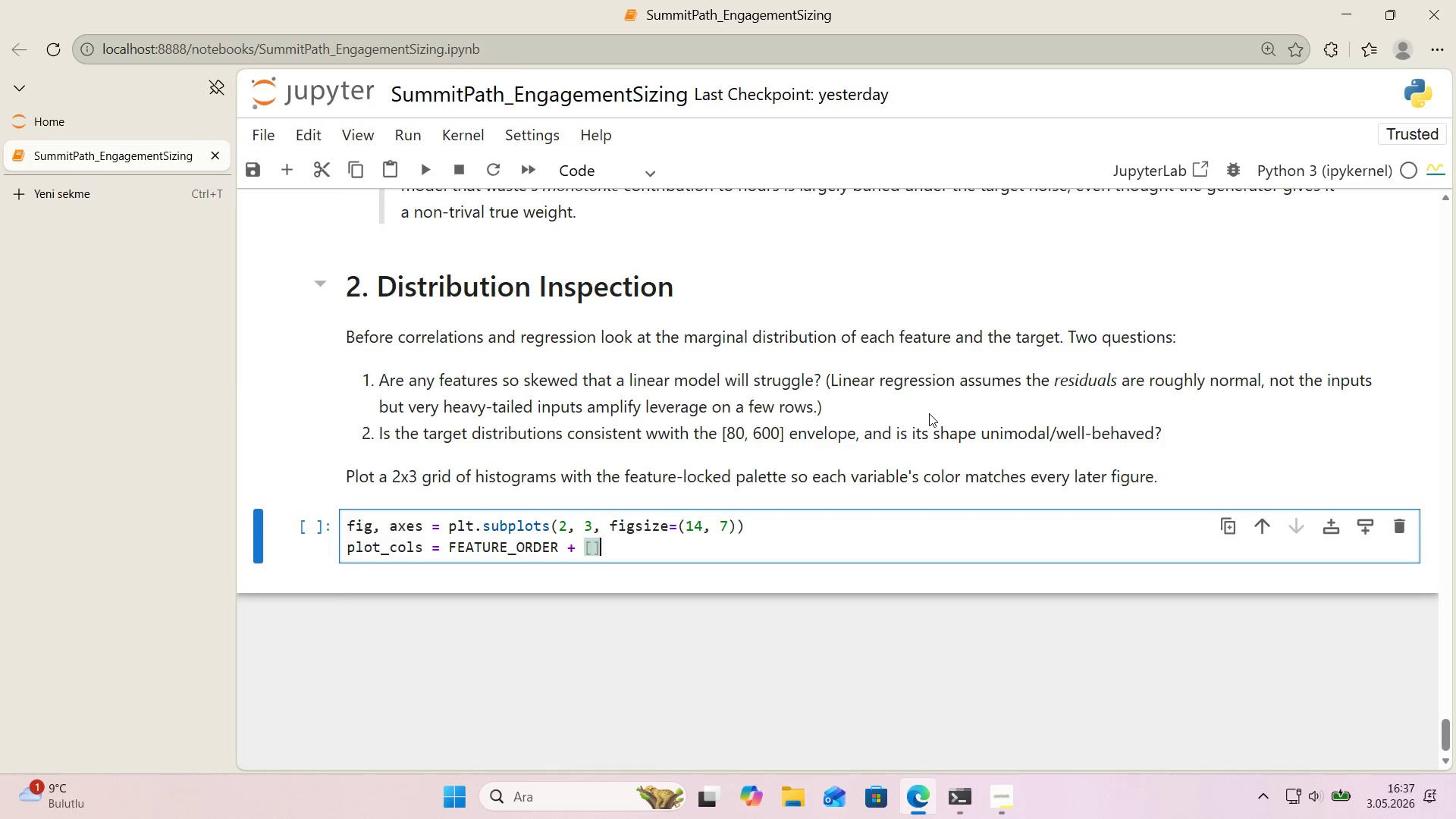 
key(Alt+Control+9)
 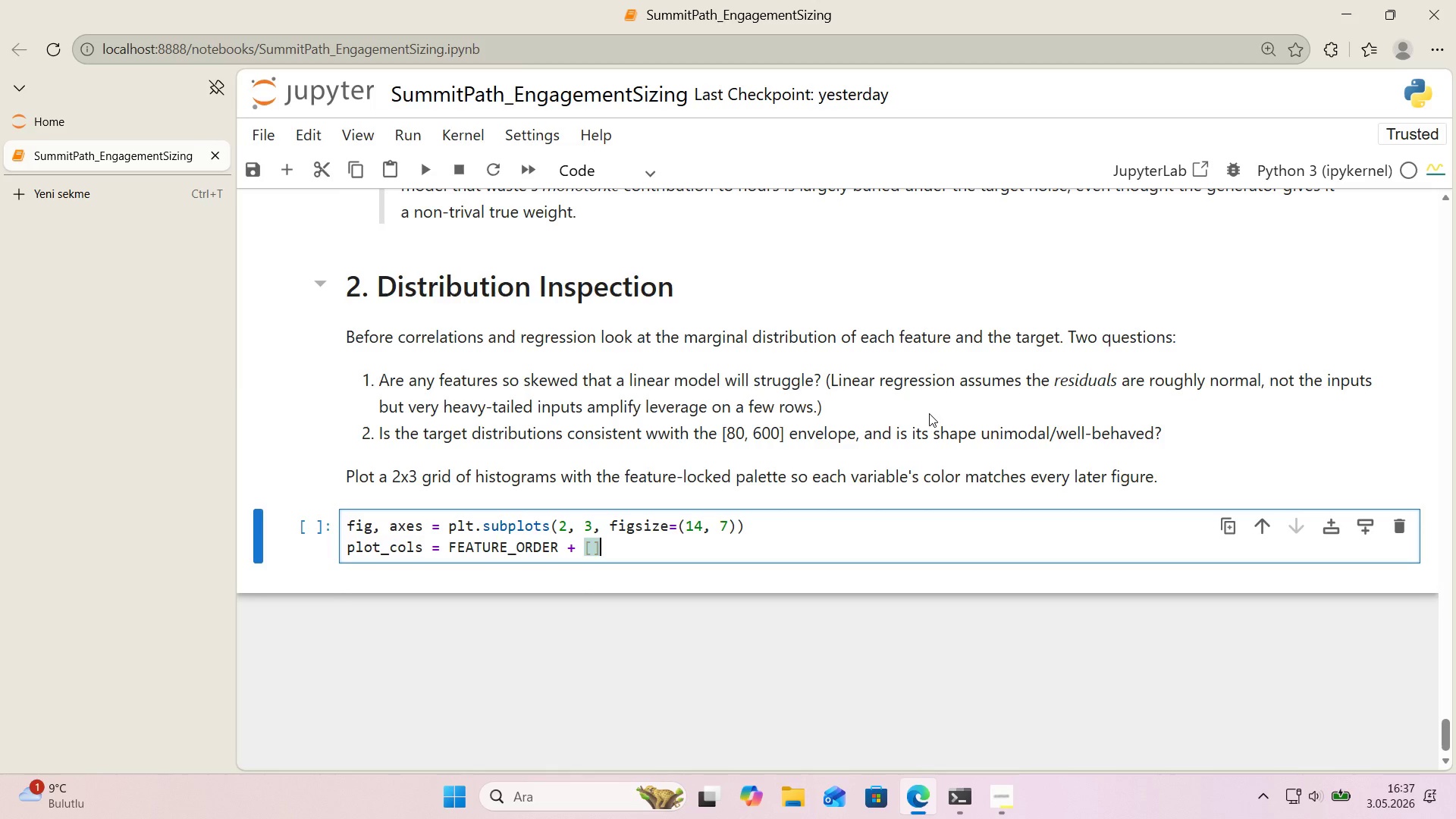 
key(CapsLock)
 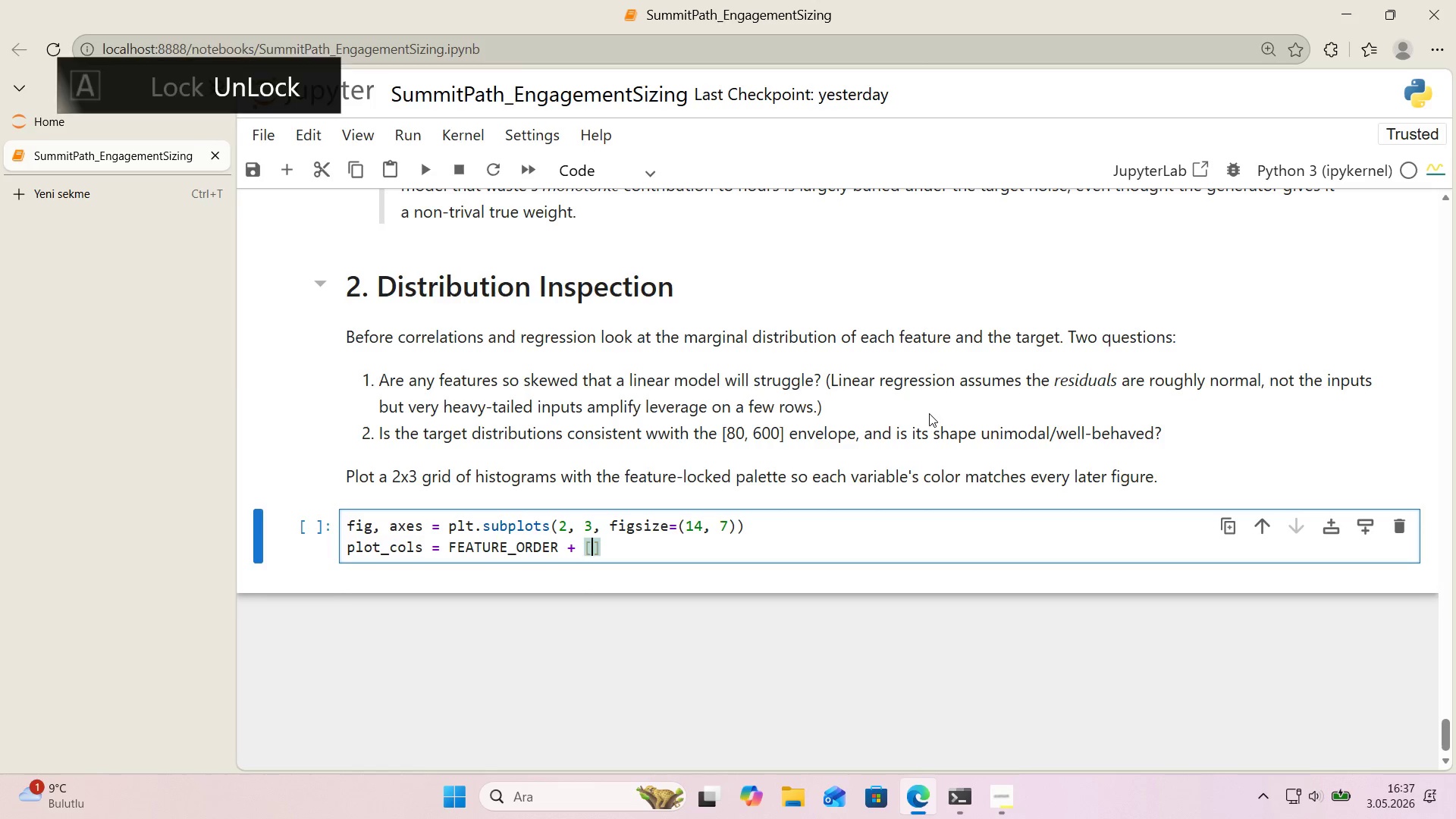 
key(ArrowLeft)
 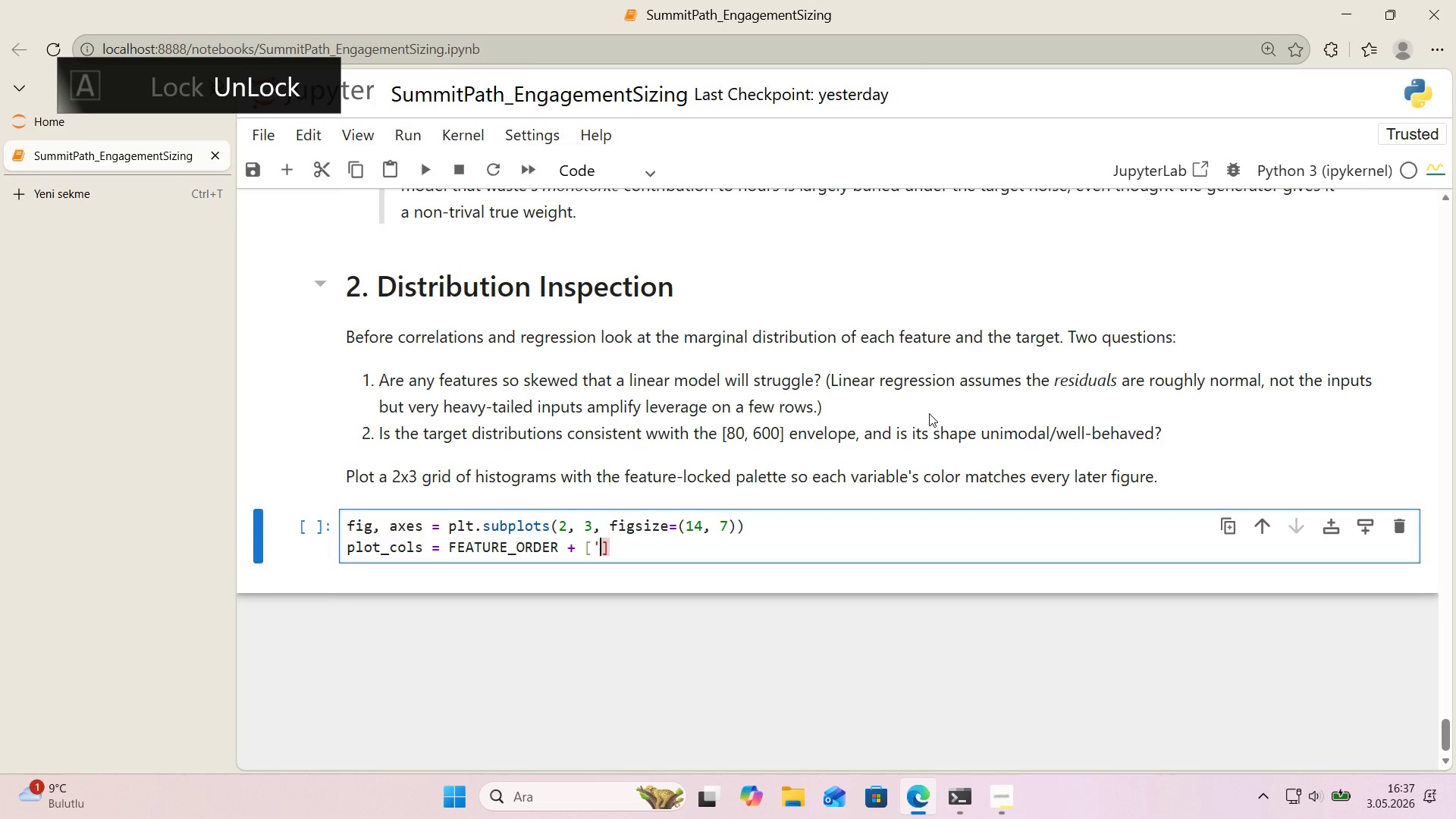 
type(@@)
 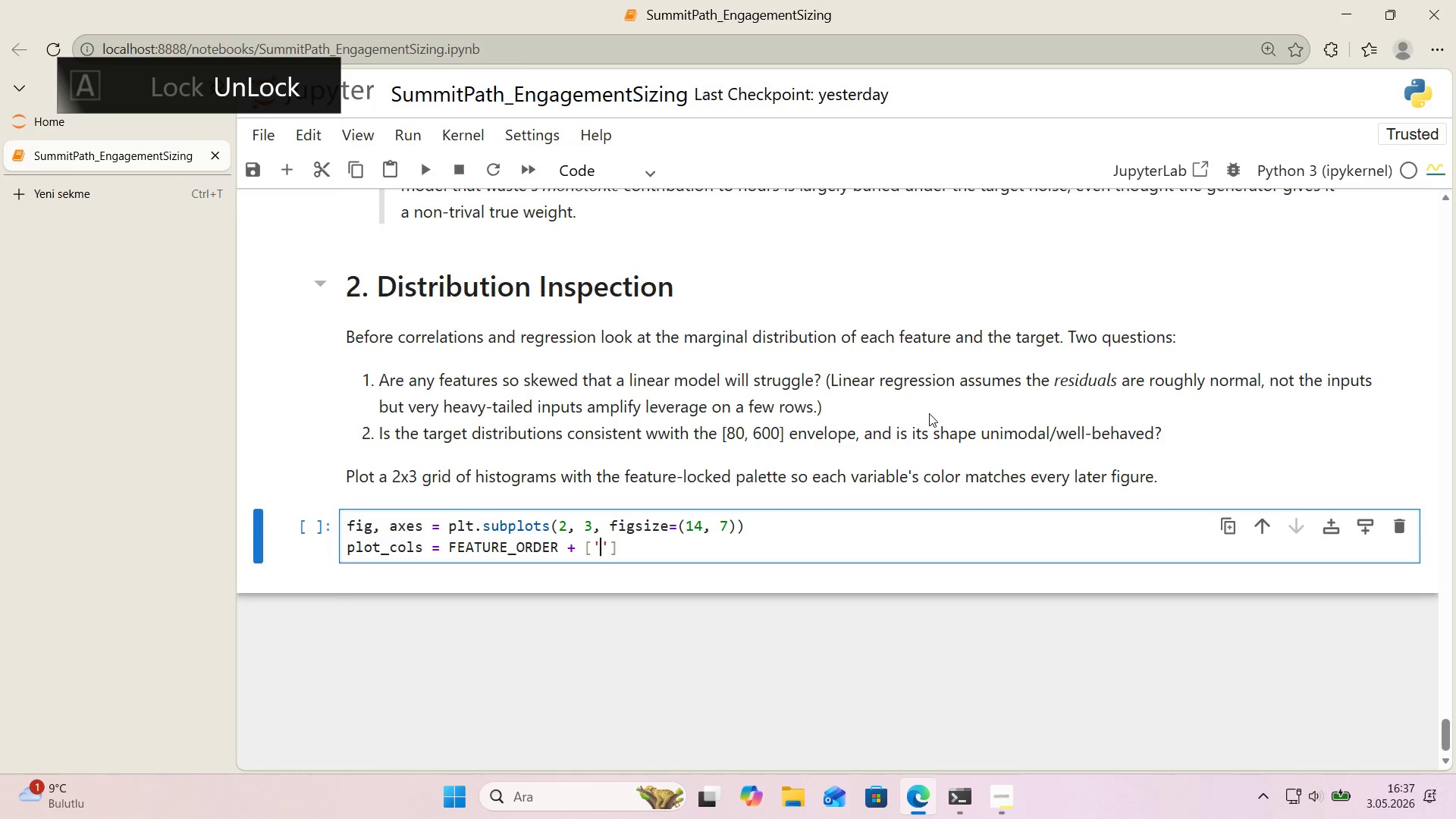 
key(ArrowLeft)
 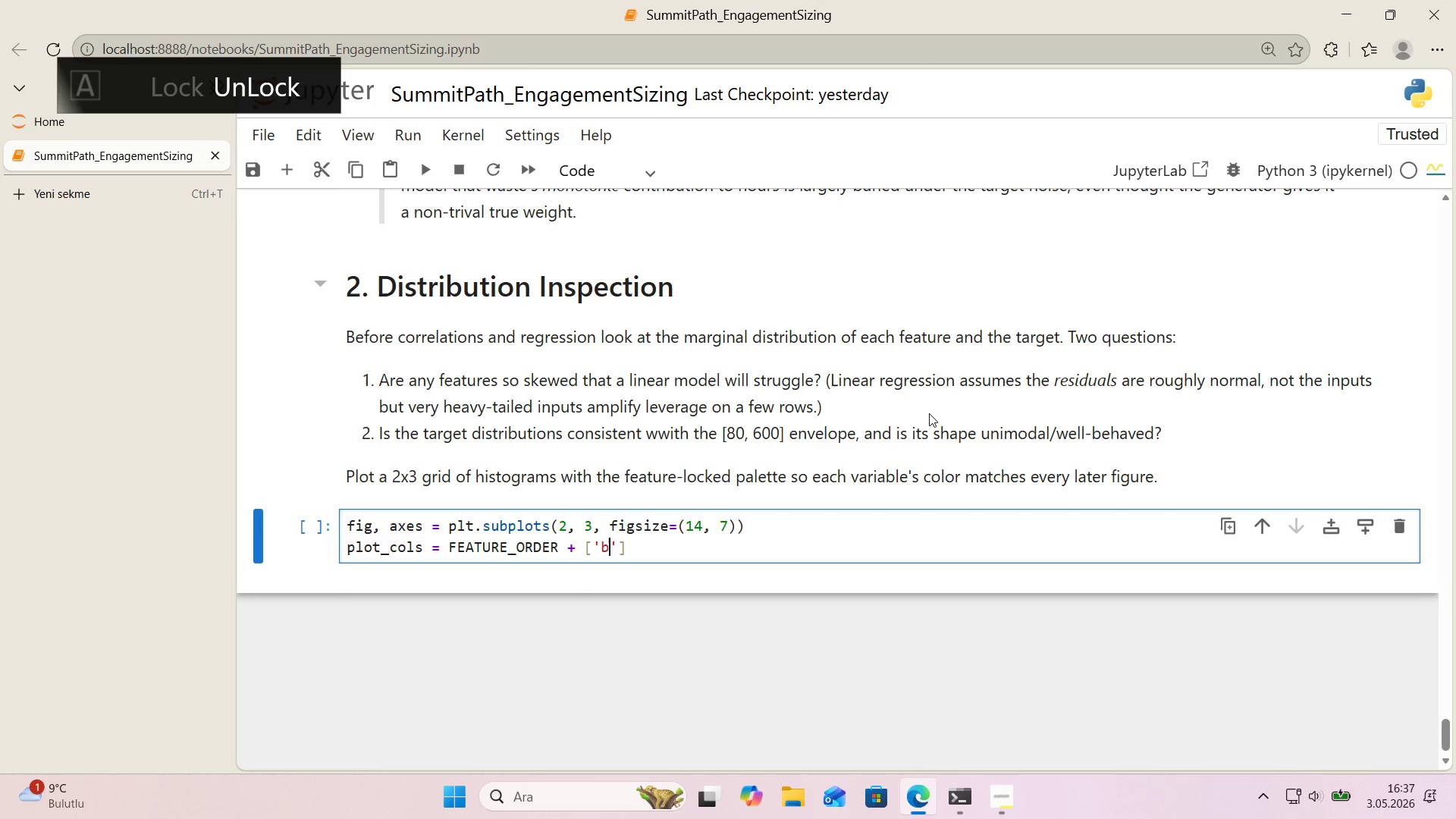 
type(b'llable_hours)
 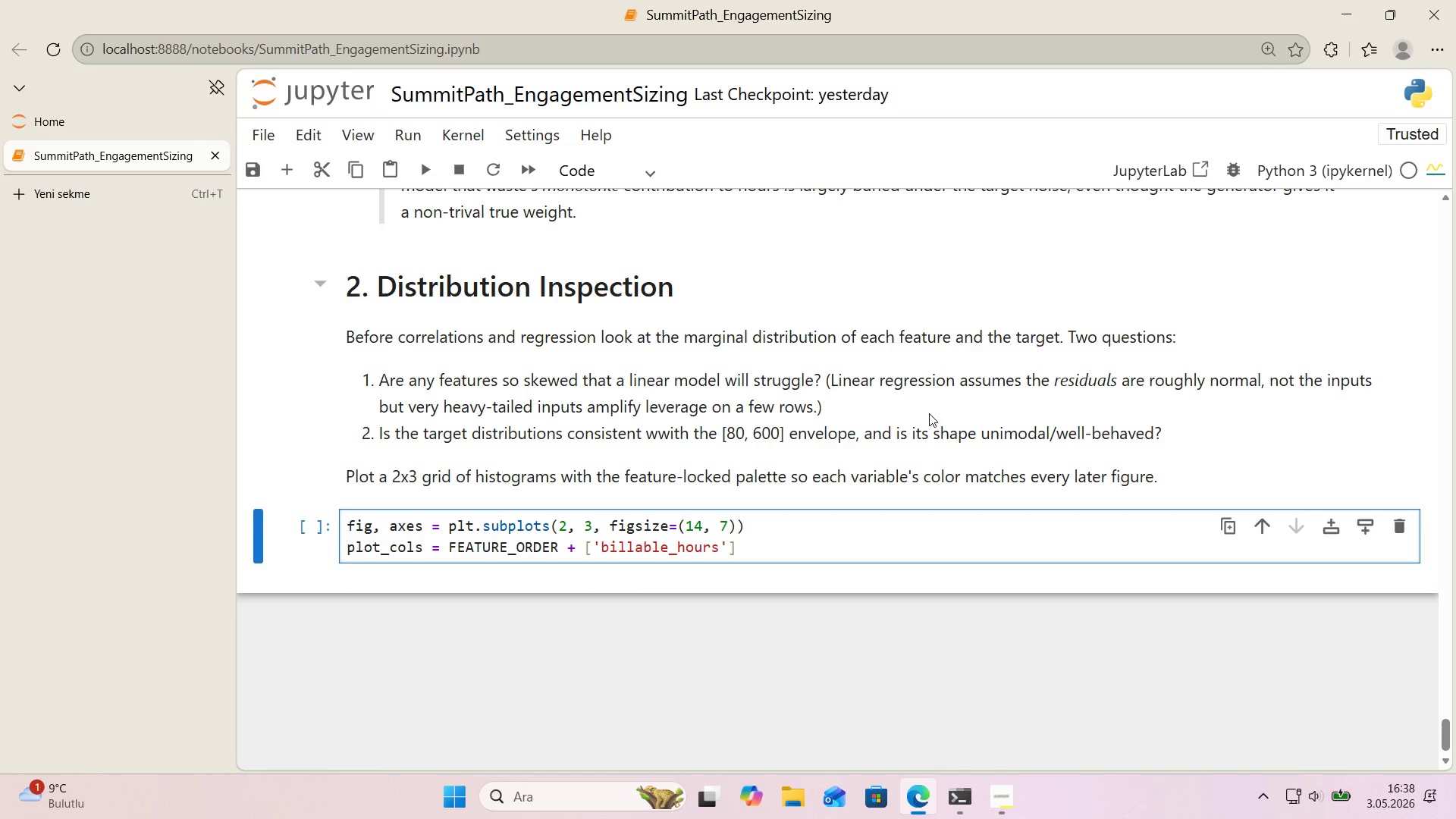 
key(ArrowRight)
 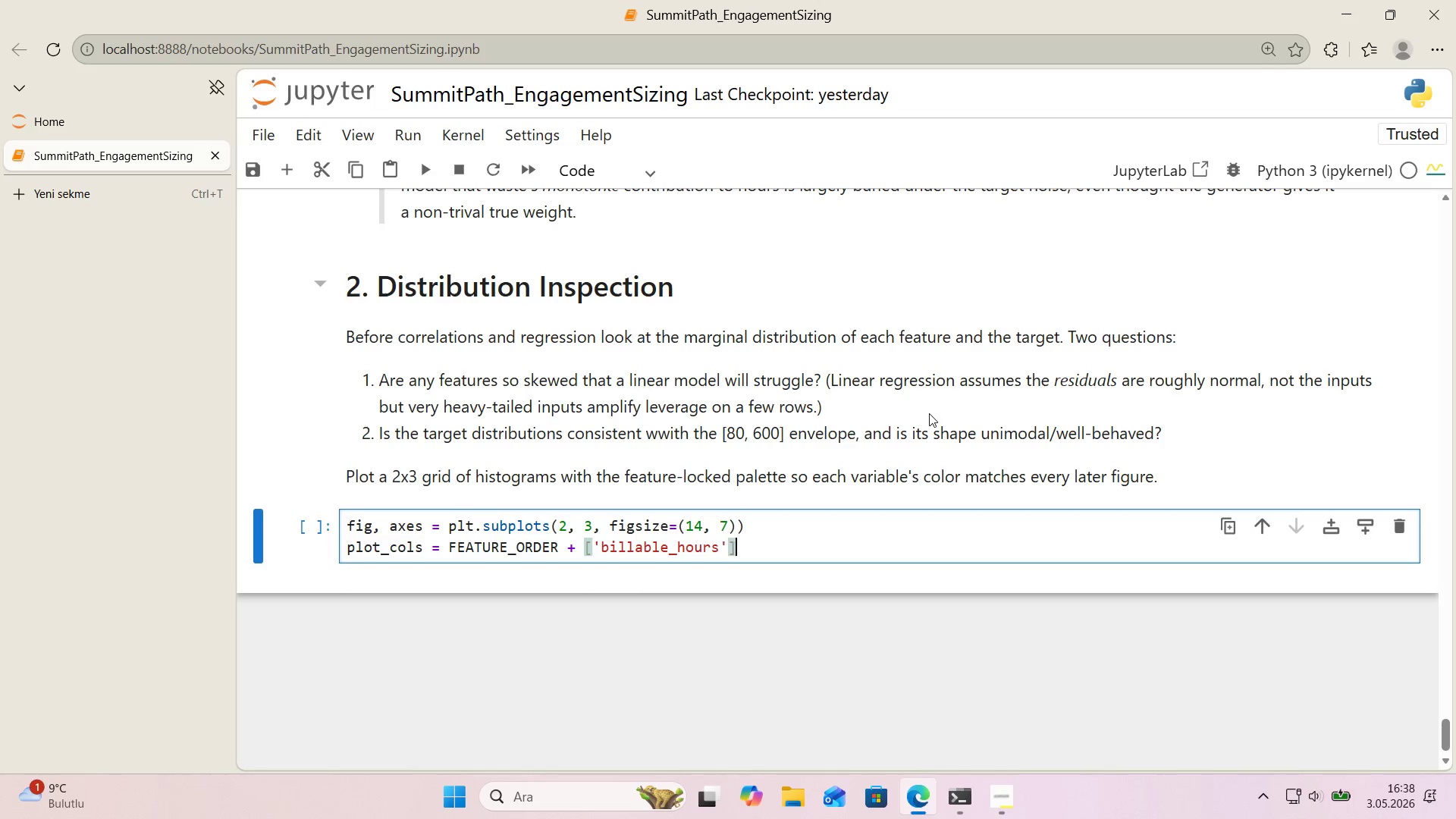 
key(ArrowRight)
 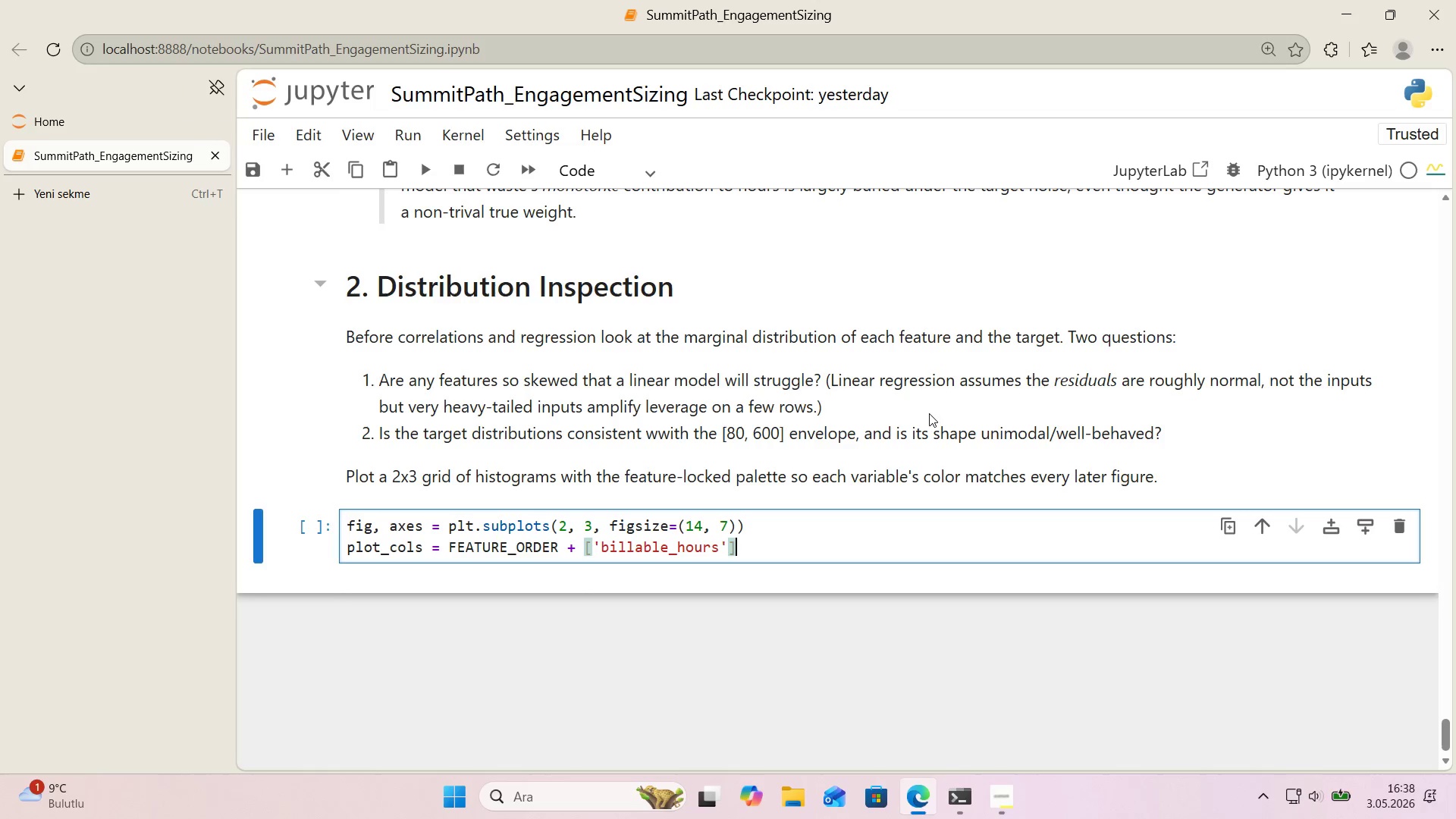 
key(ArrowRight)
 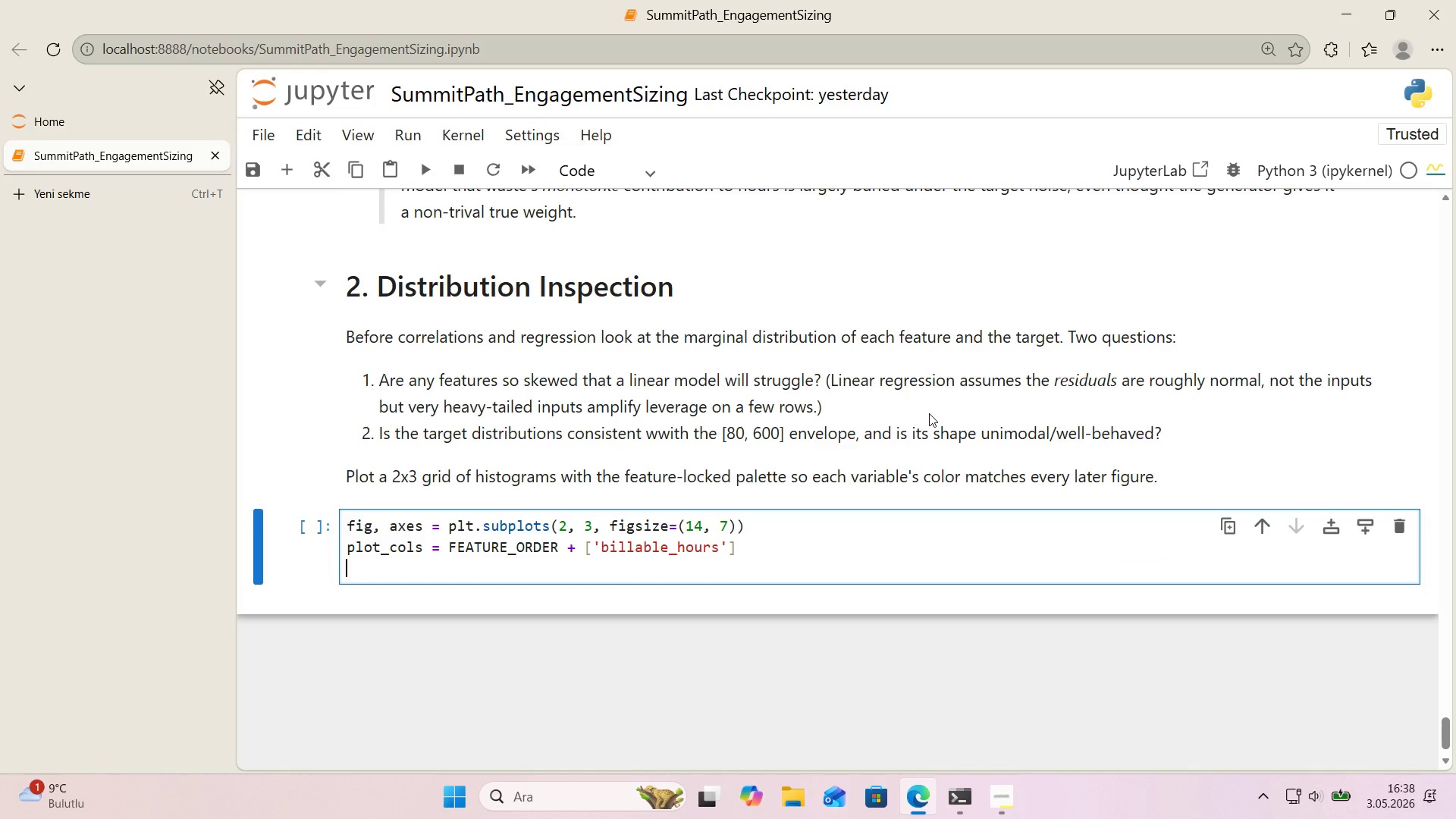 
key(Enter)
 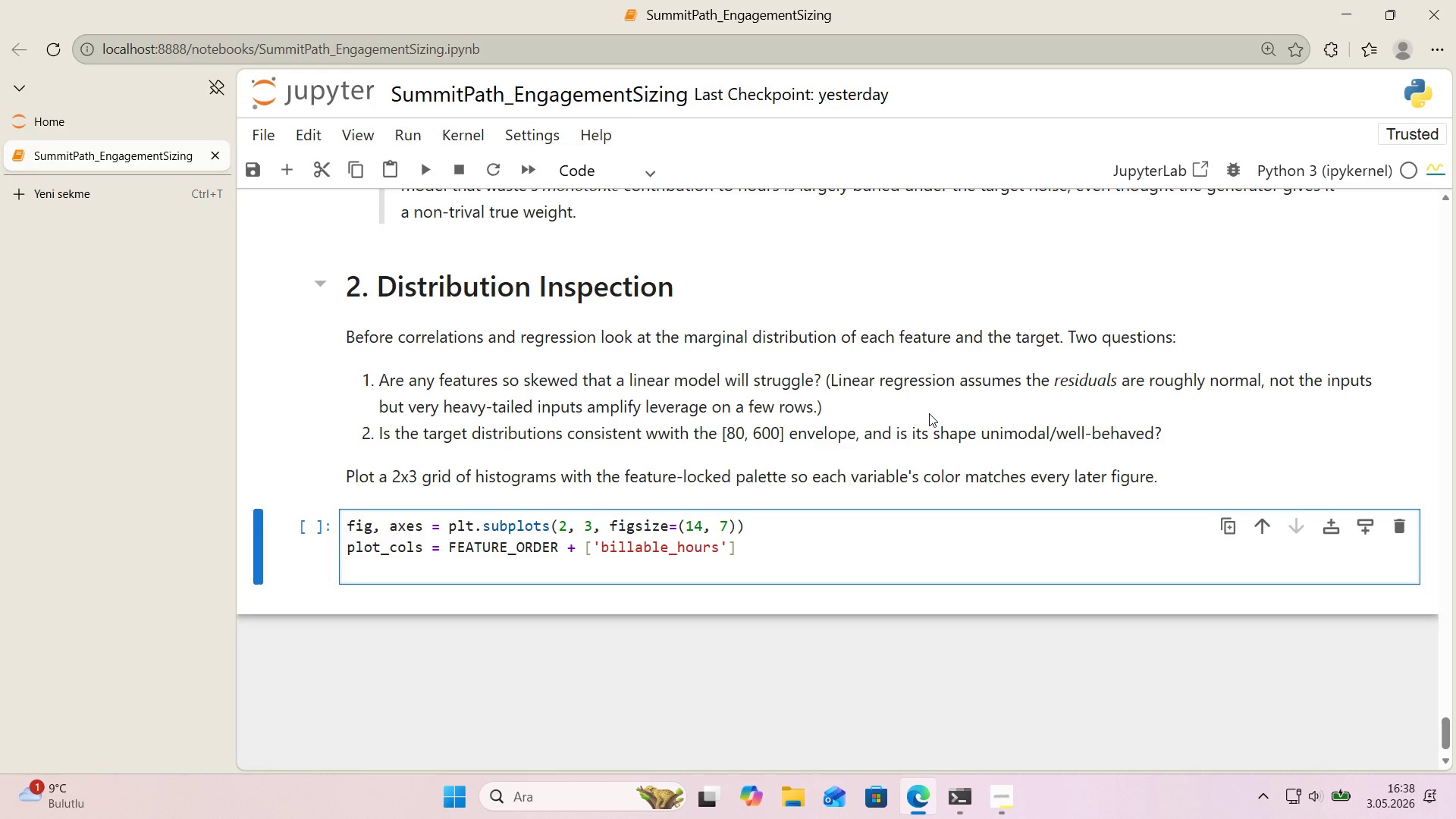 
key(Enter)
 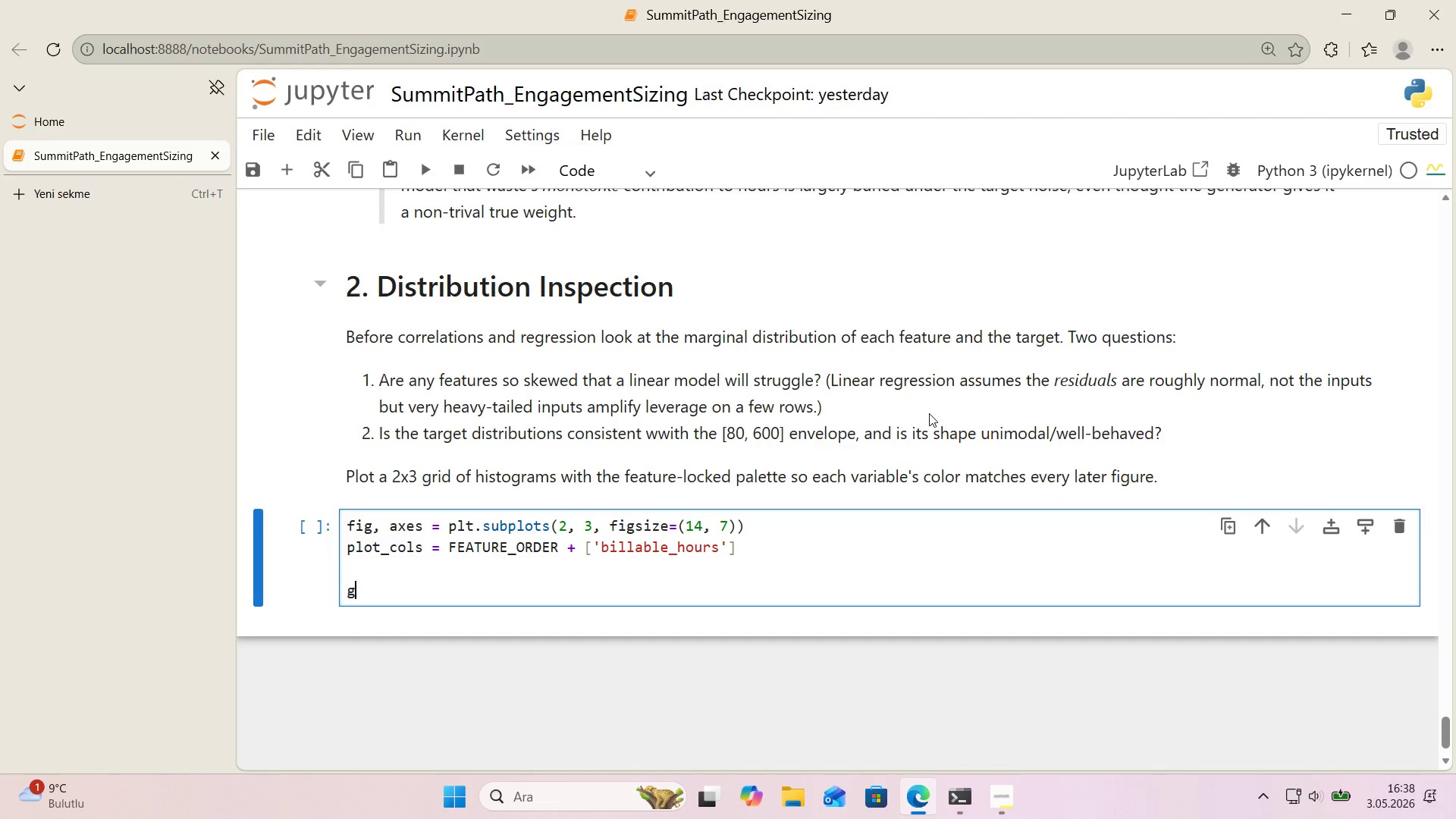 
type(g)
key(Backspace)
type(for ax, col 'n z'p*()
 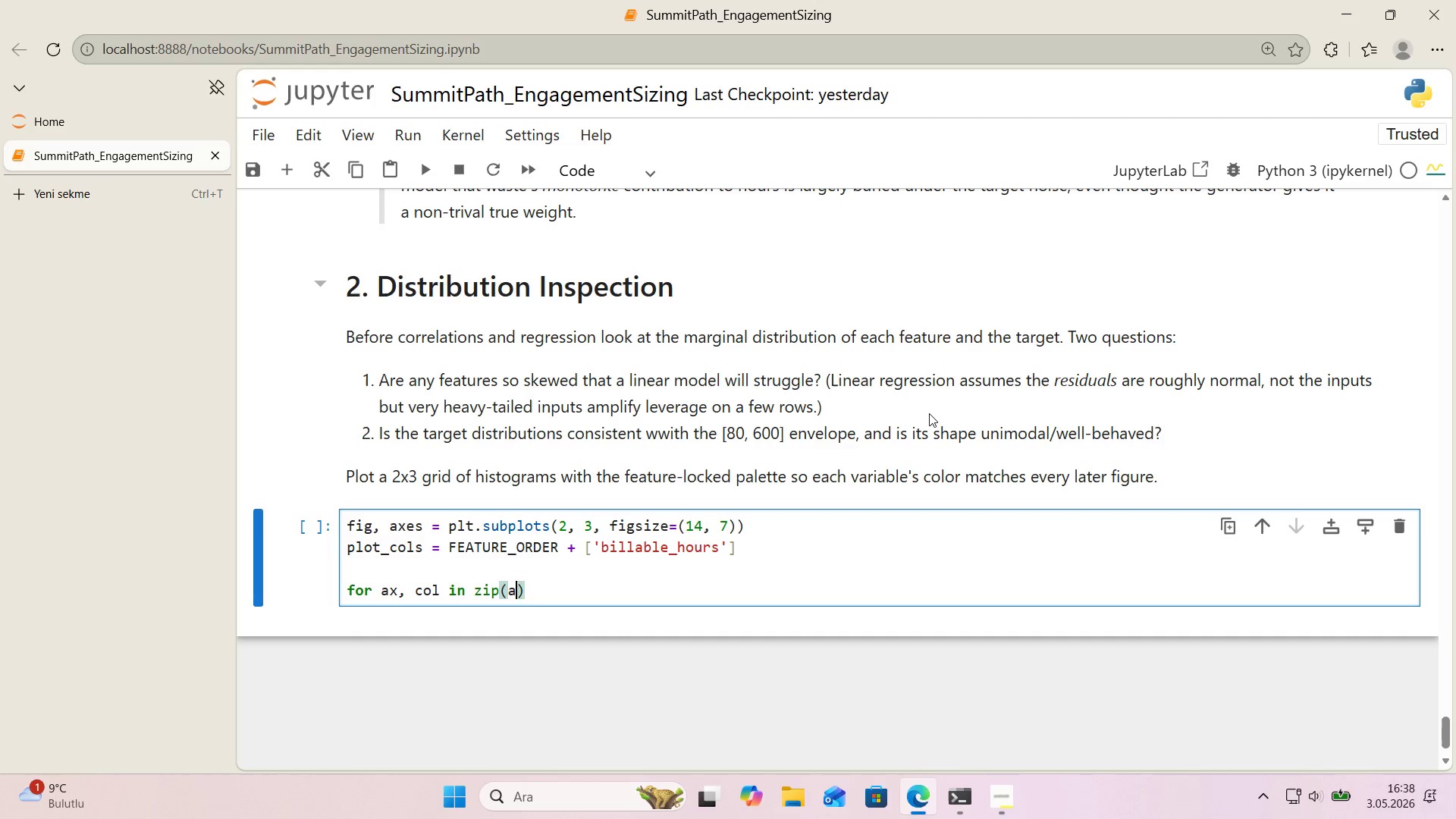 
 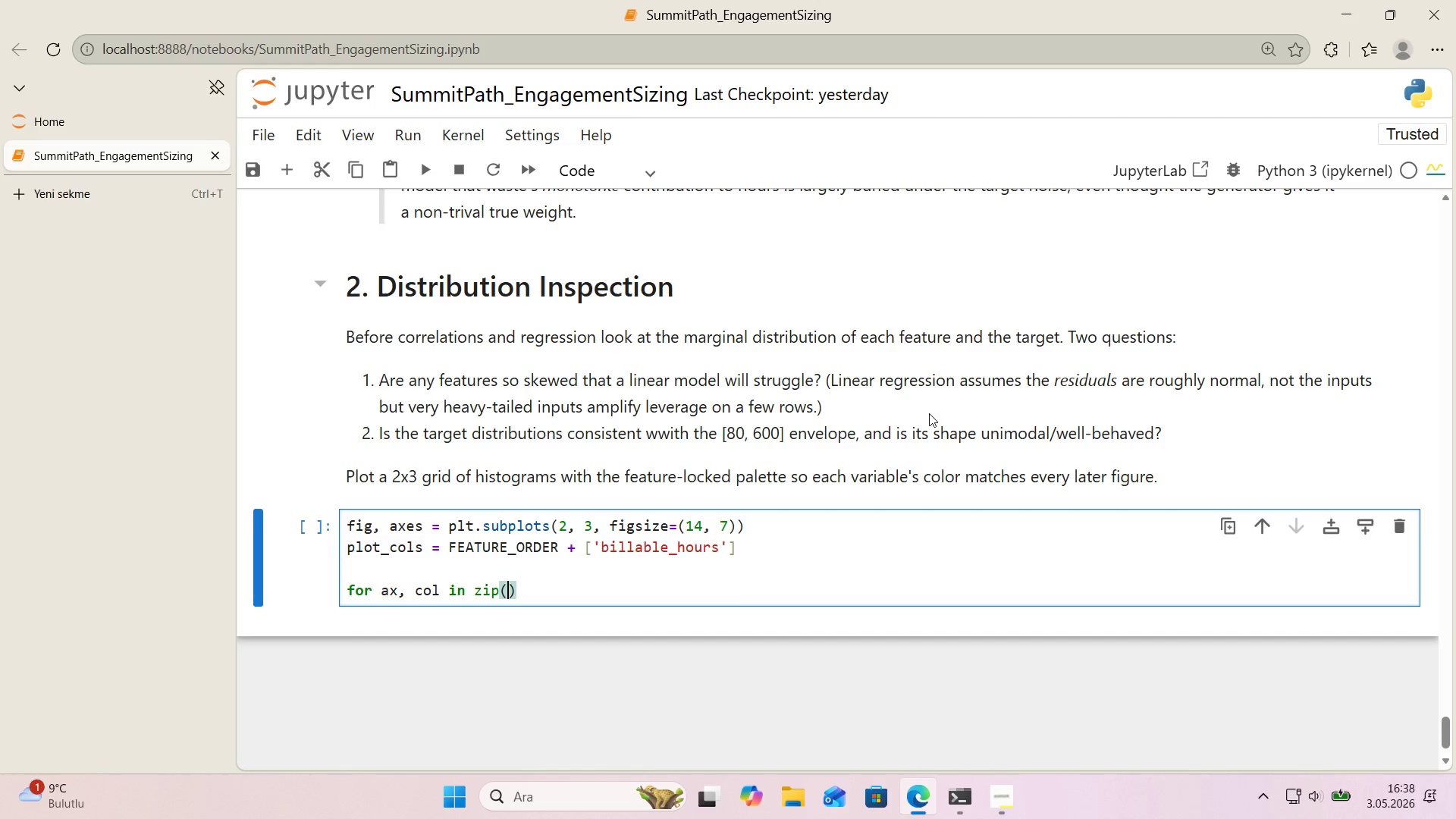 
key(ArrowLeft)
 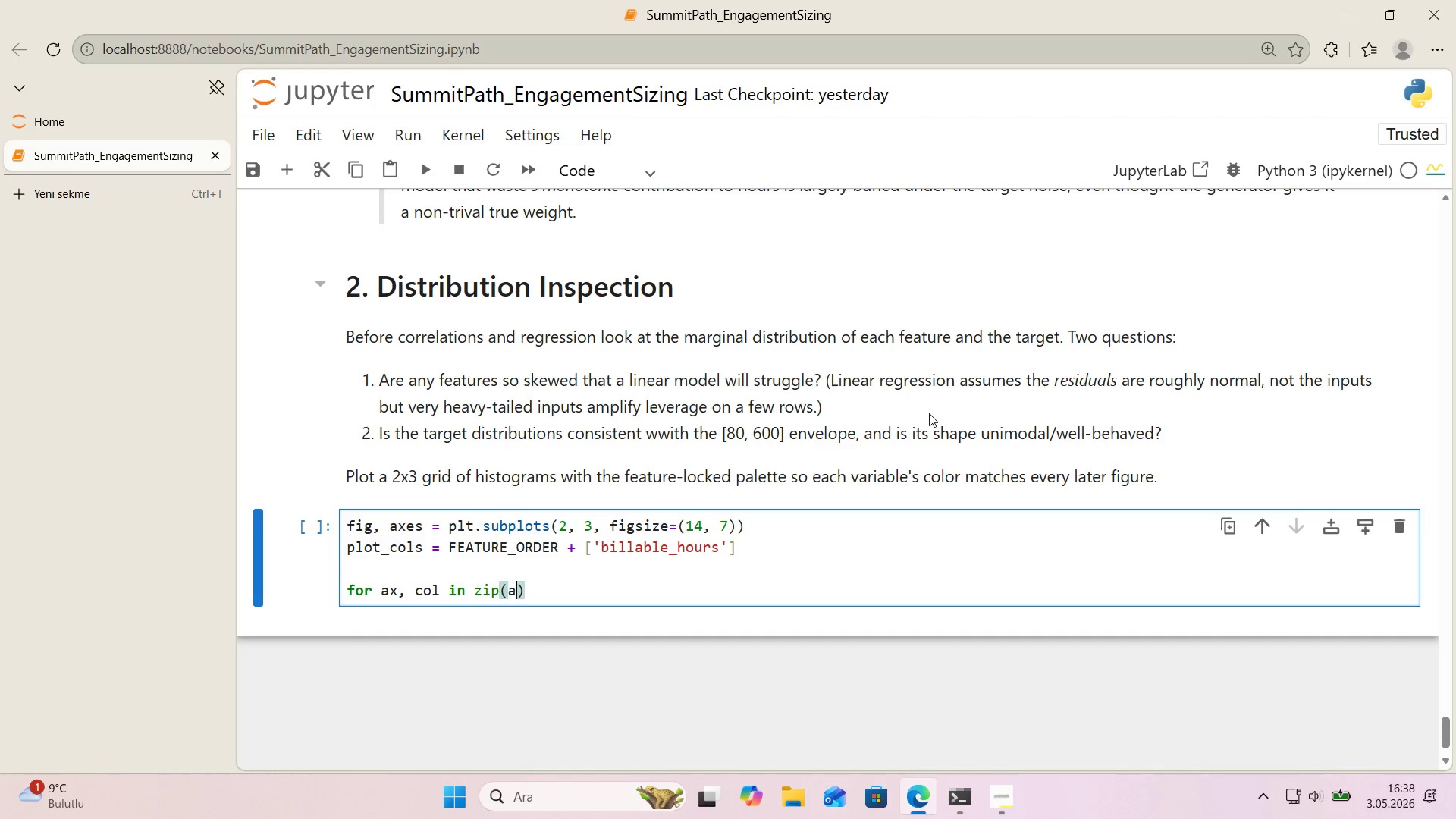 
type(axes.flatten*(, plot_cols)
 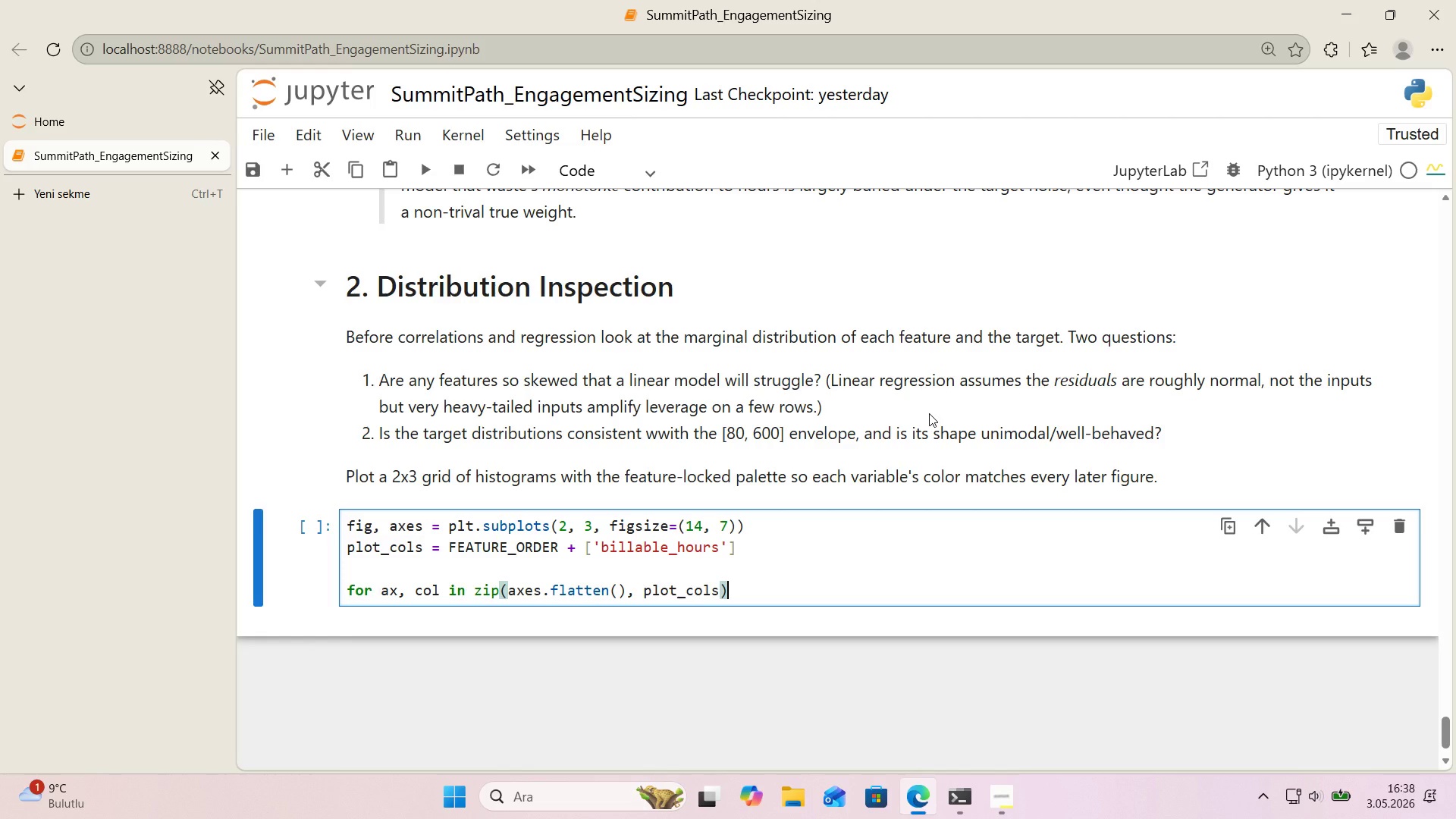 
 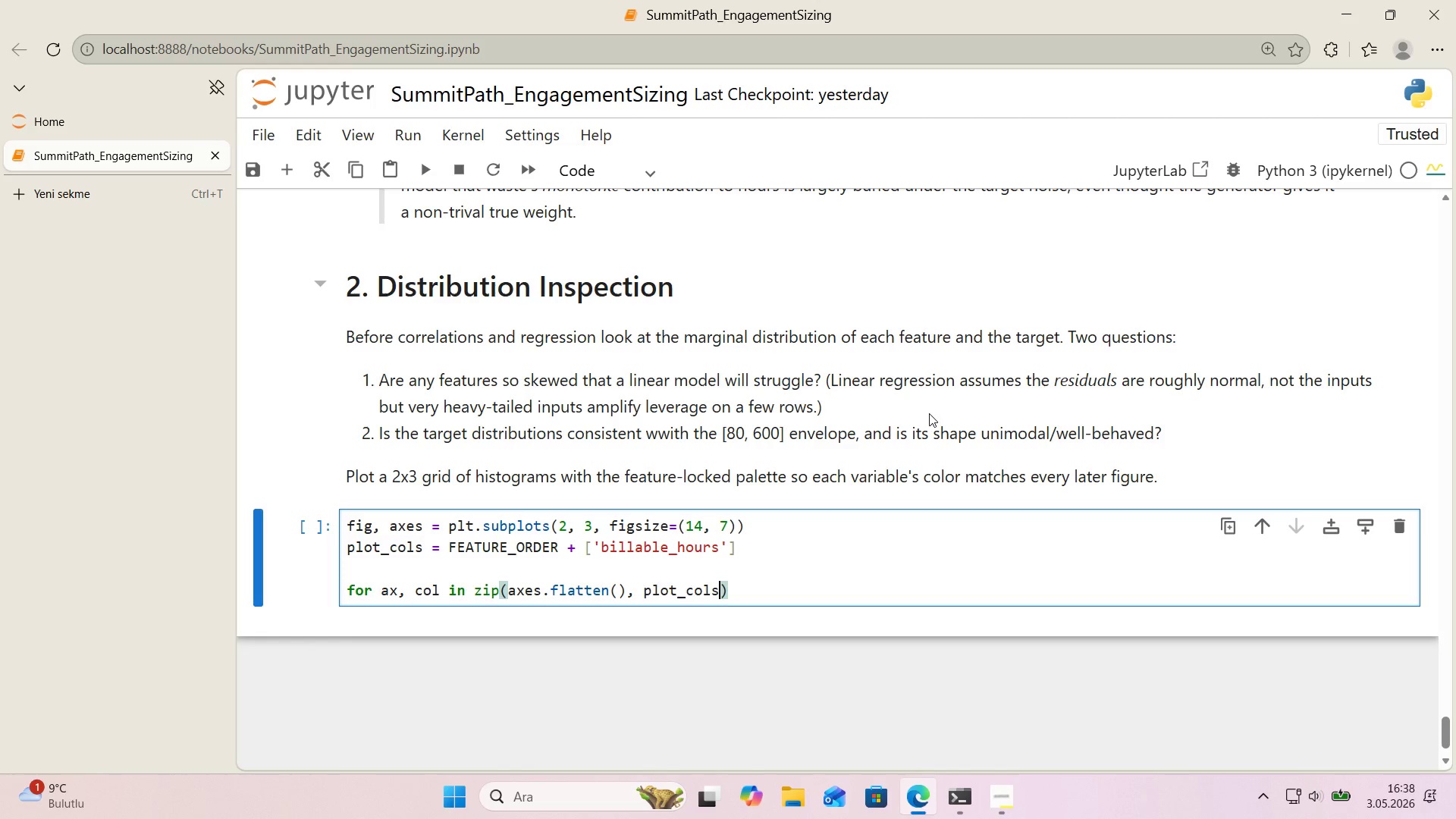 
key(ArrowRight)
 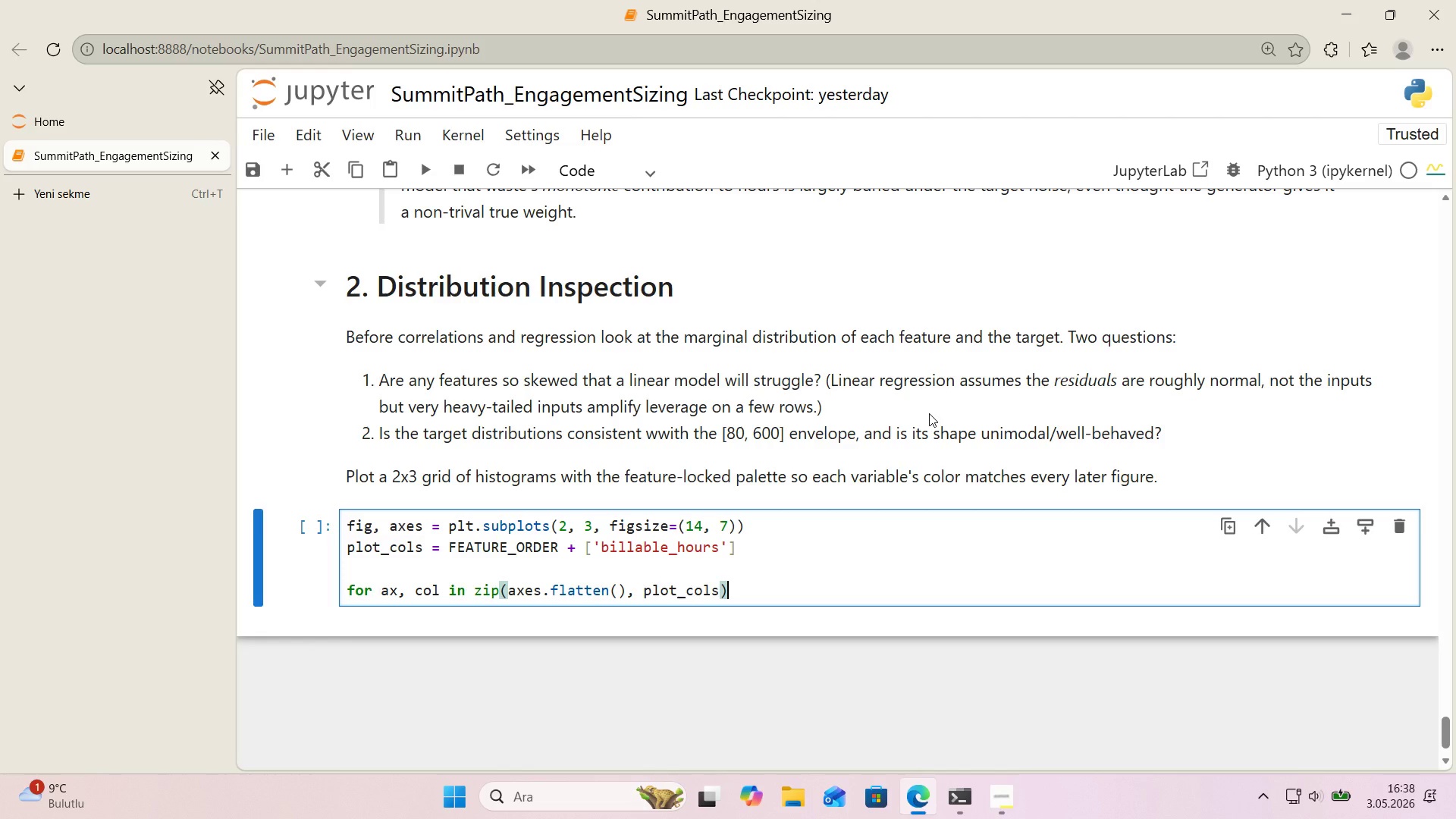 
key(Shift+Period)
 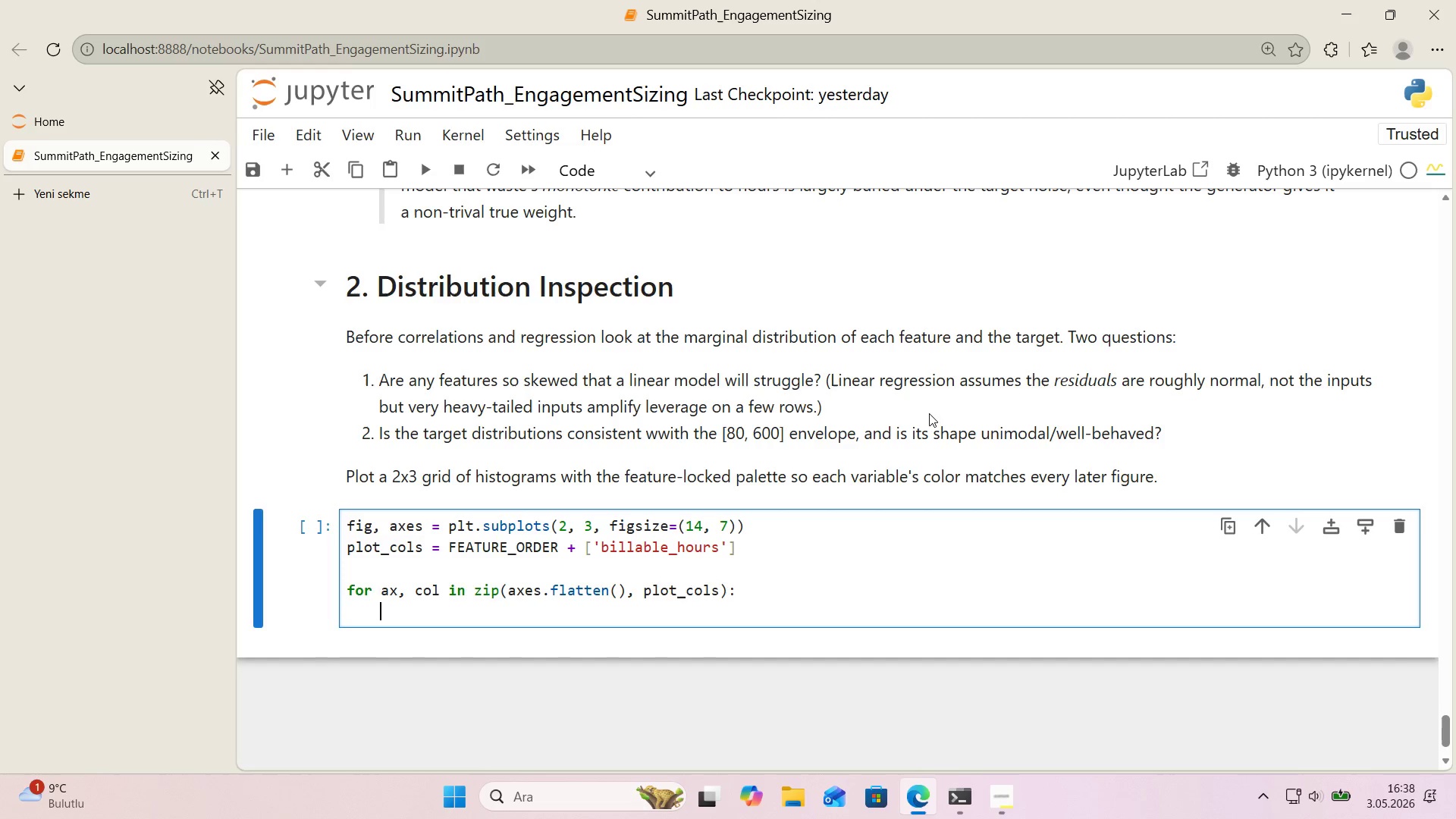 
key(Enter)
 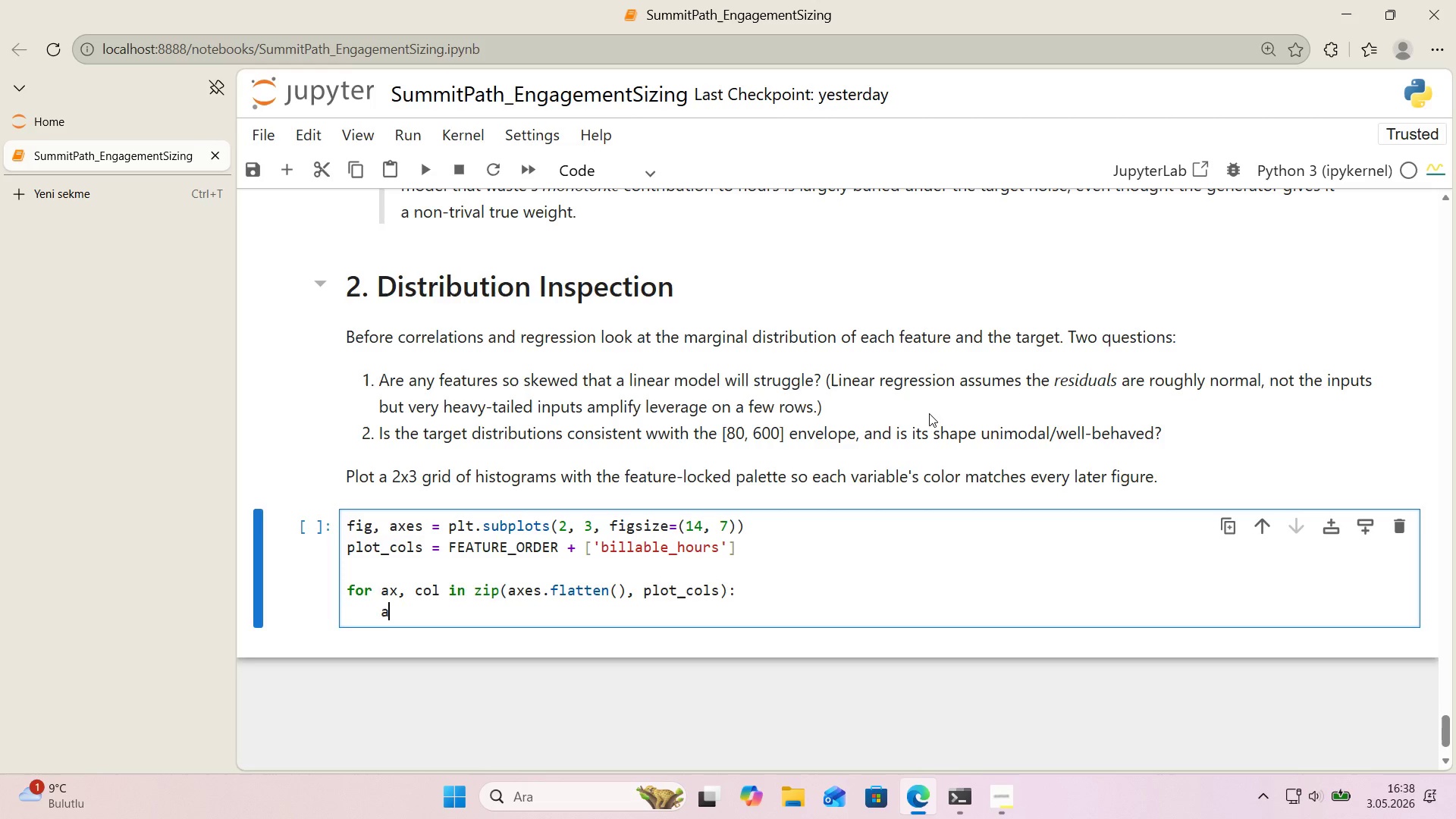 
type(ax.h'st*()
 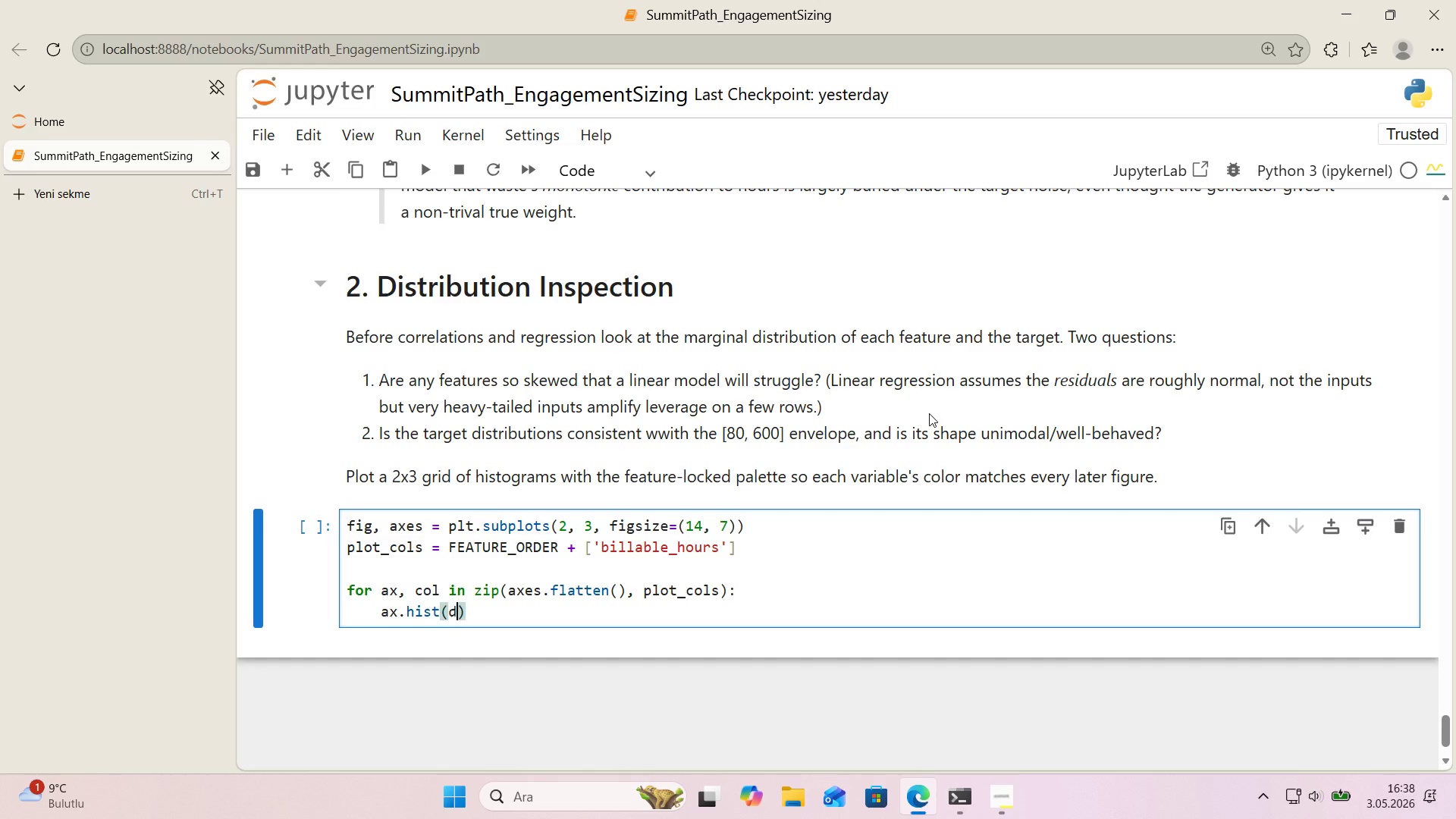 
 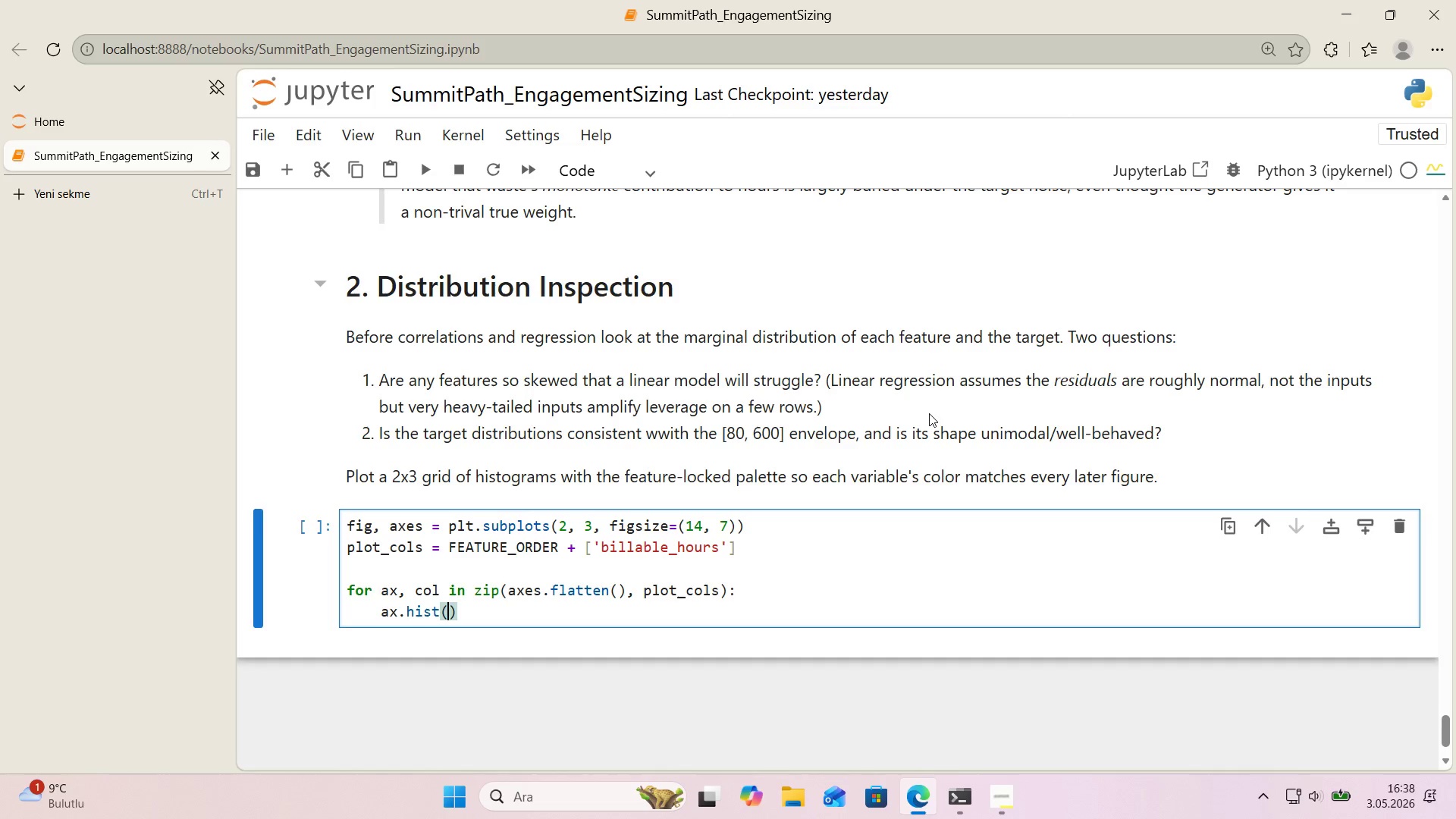 
key(ArrowLeft)
 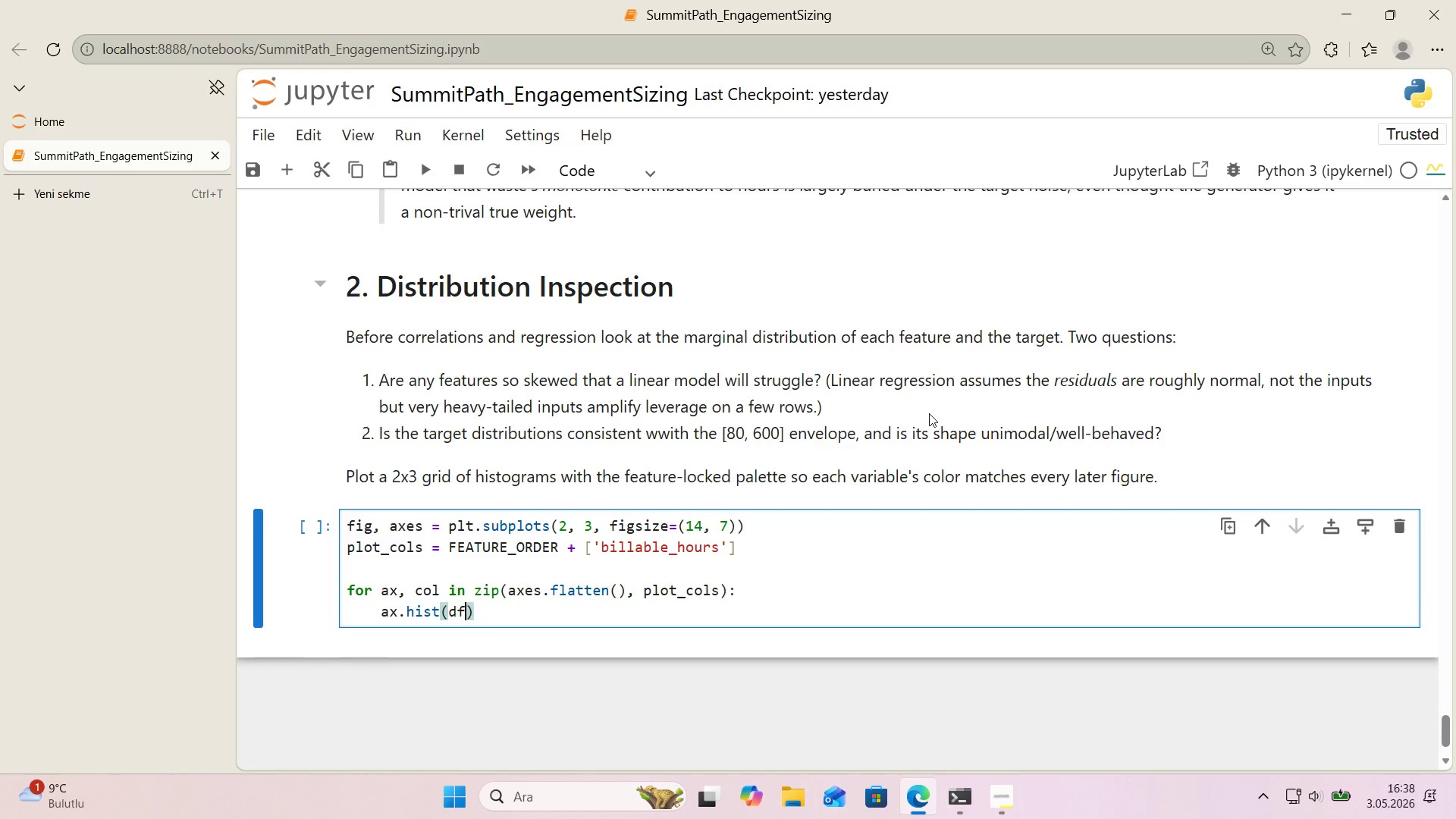 
type(df)
 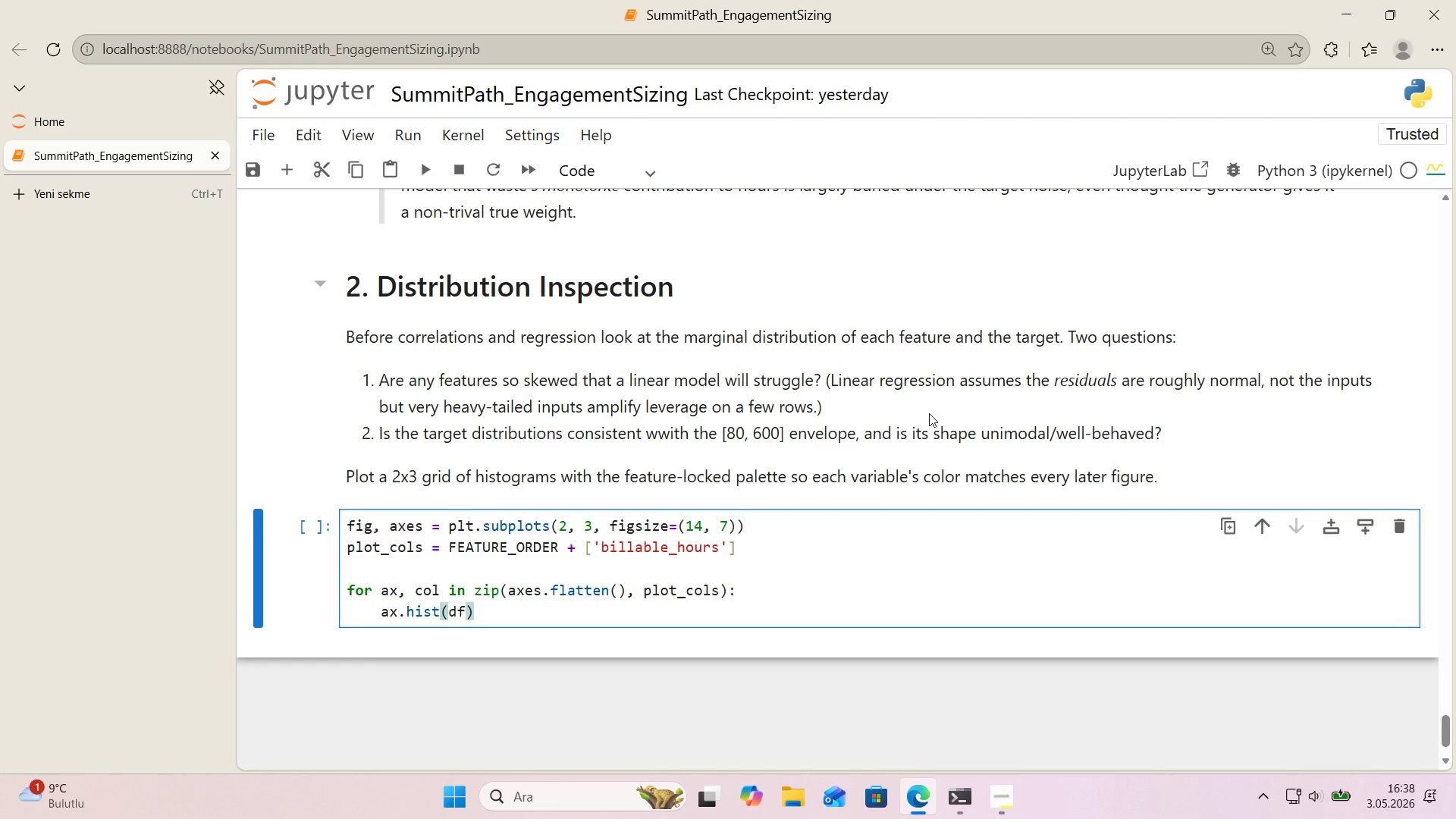 
key(Alt+Control+8)
 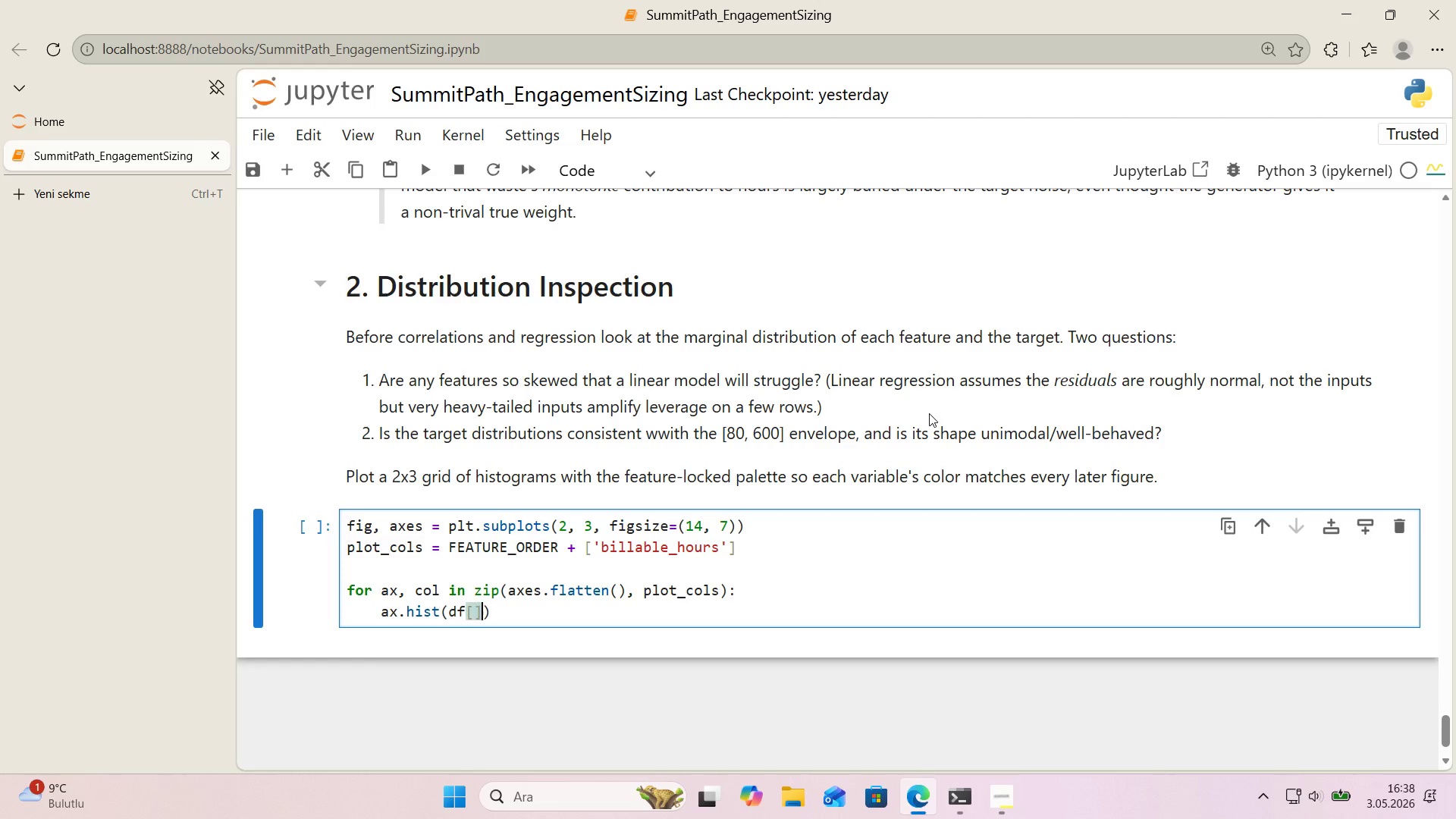 
key(Alt+Control+9)
 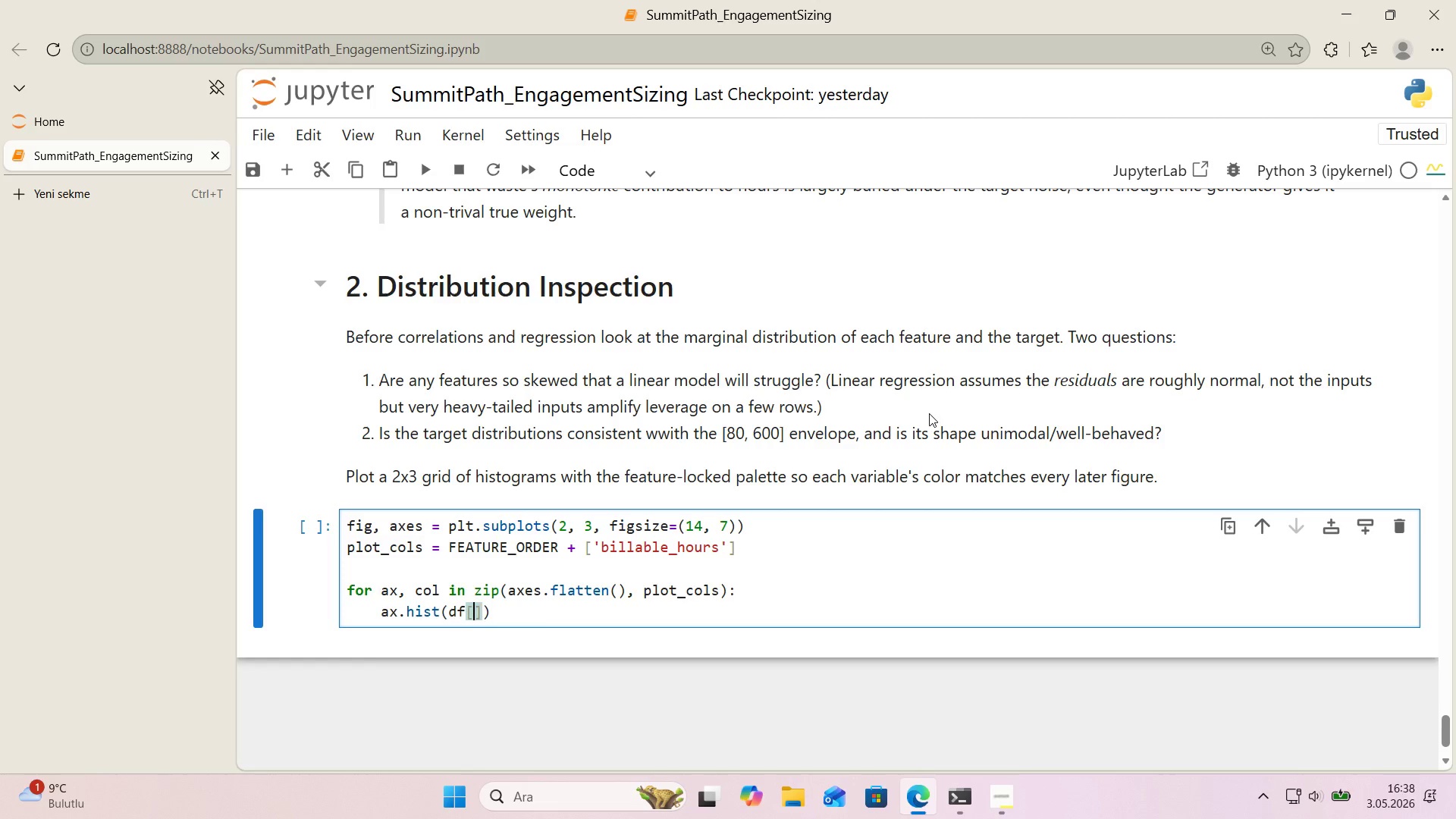 
key(ArrowLeft)
 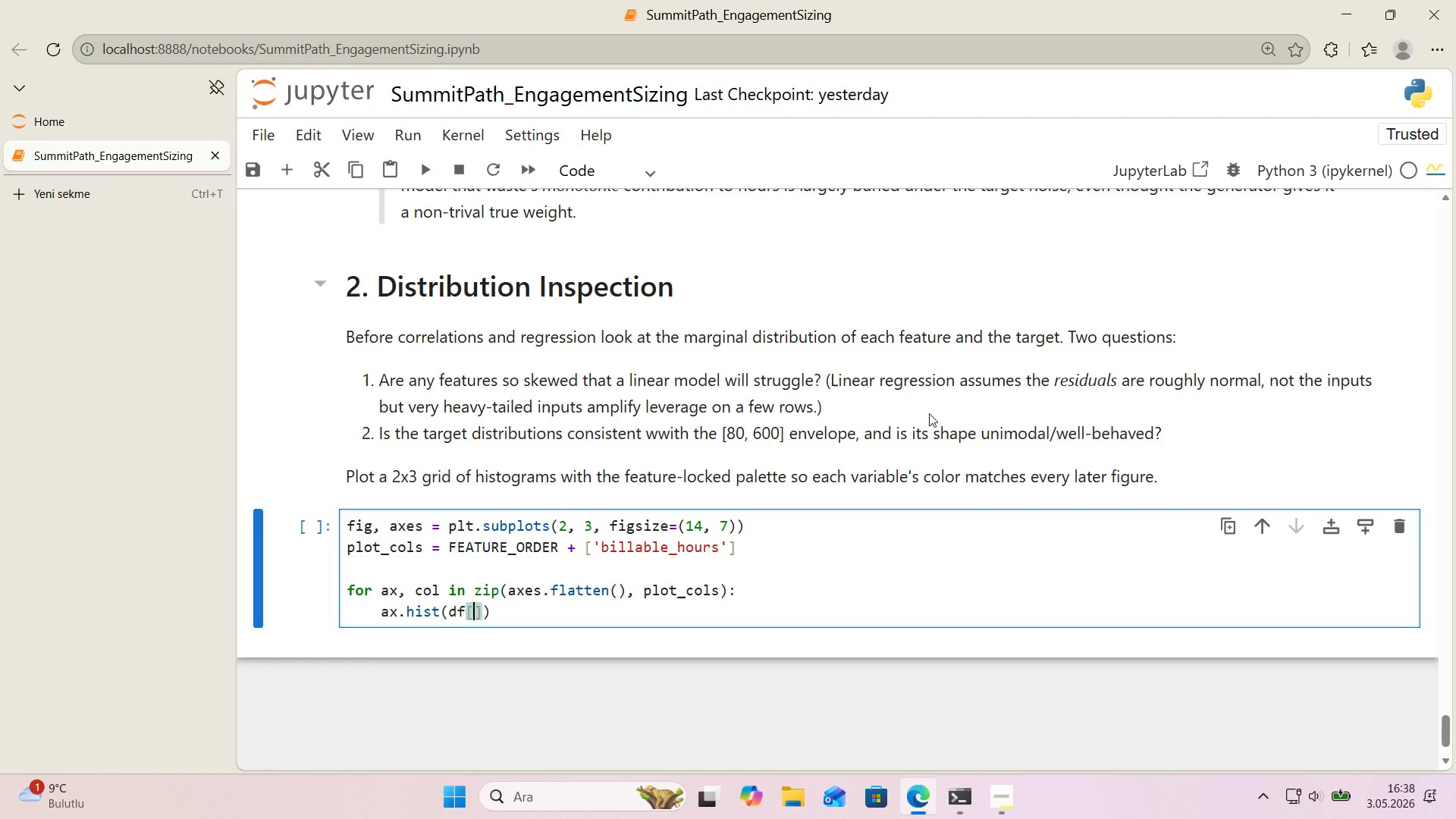 
type(col)
 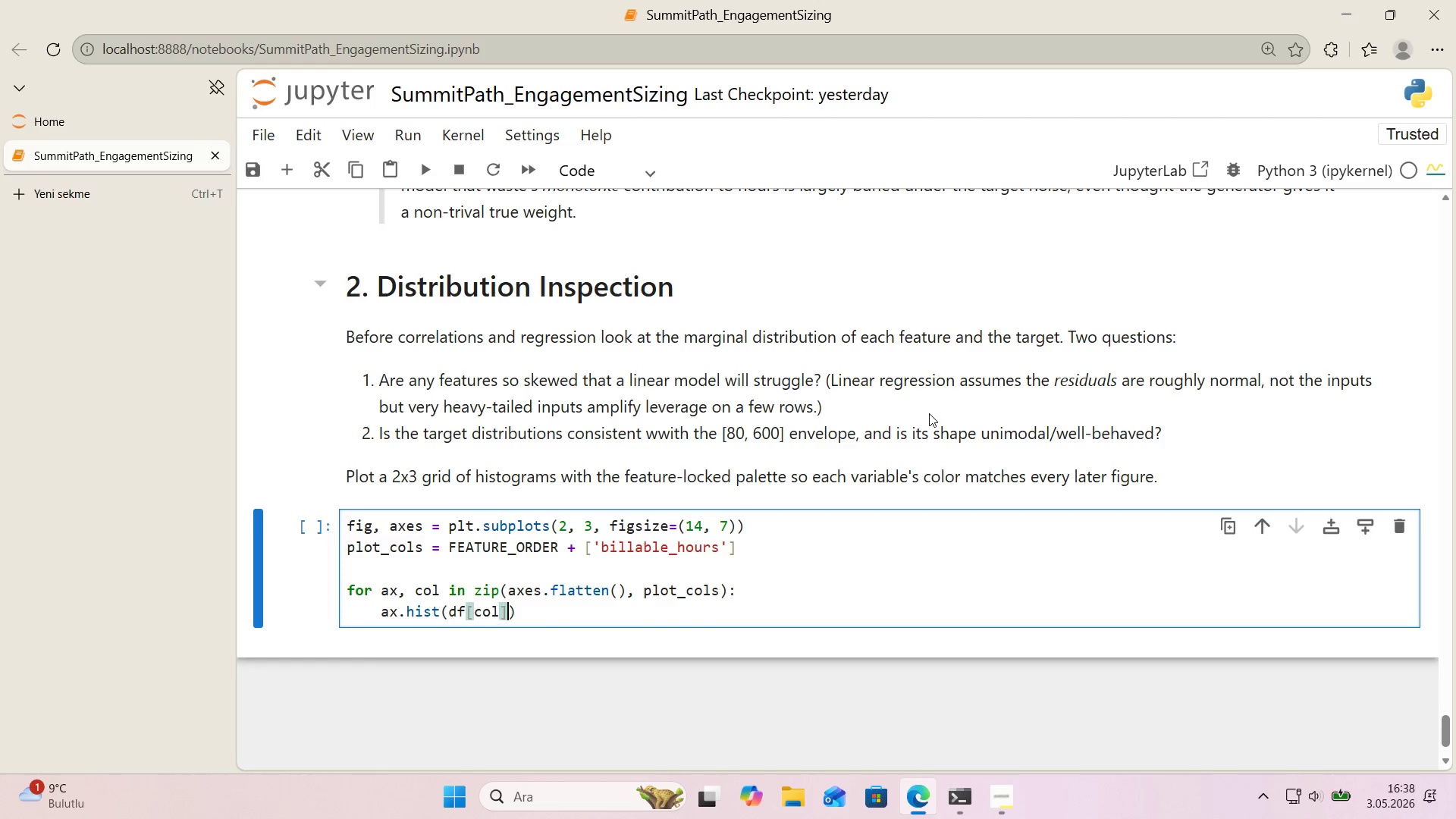 
key(ArrowRight)
 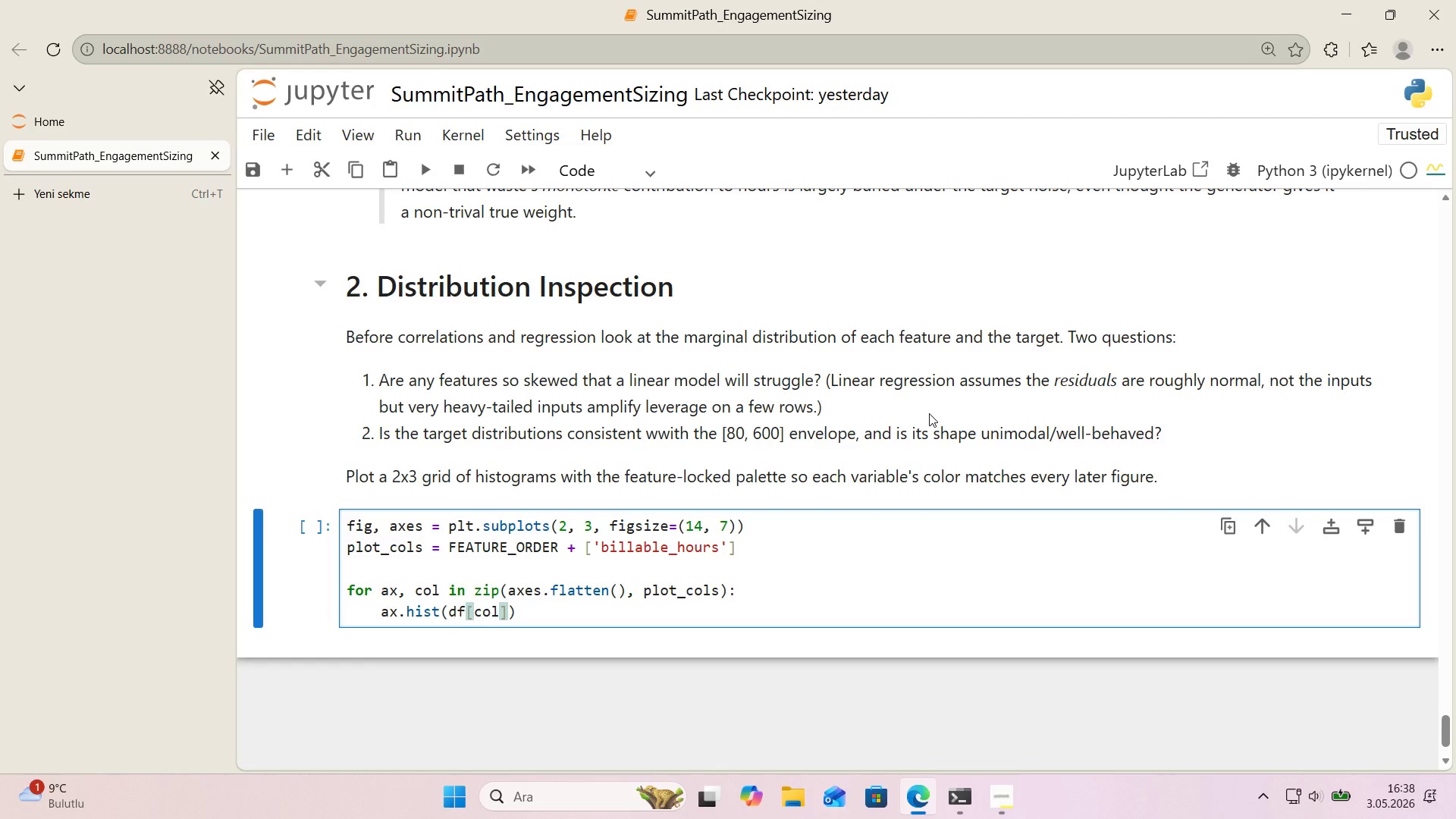 
type(, b'ns)30, color)FEATURE_COLOR)
 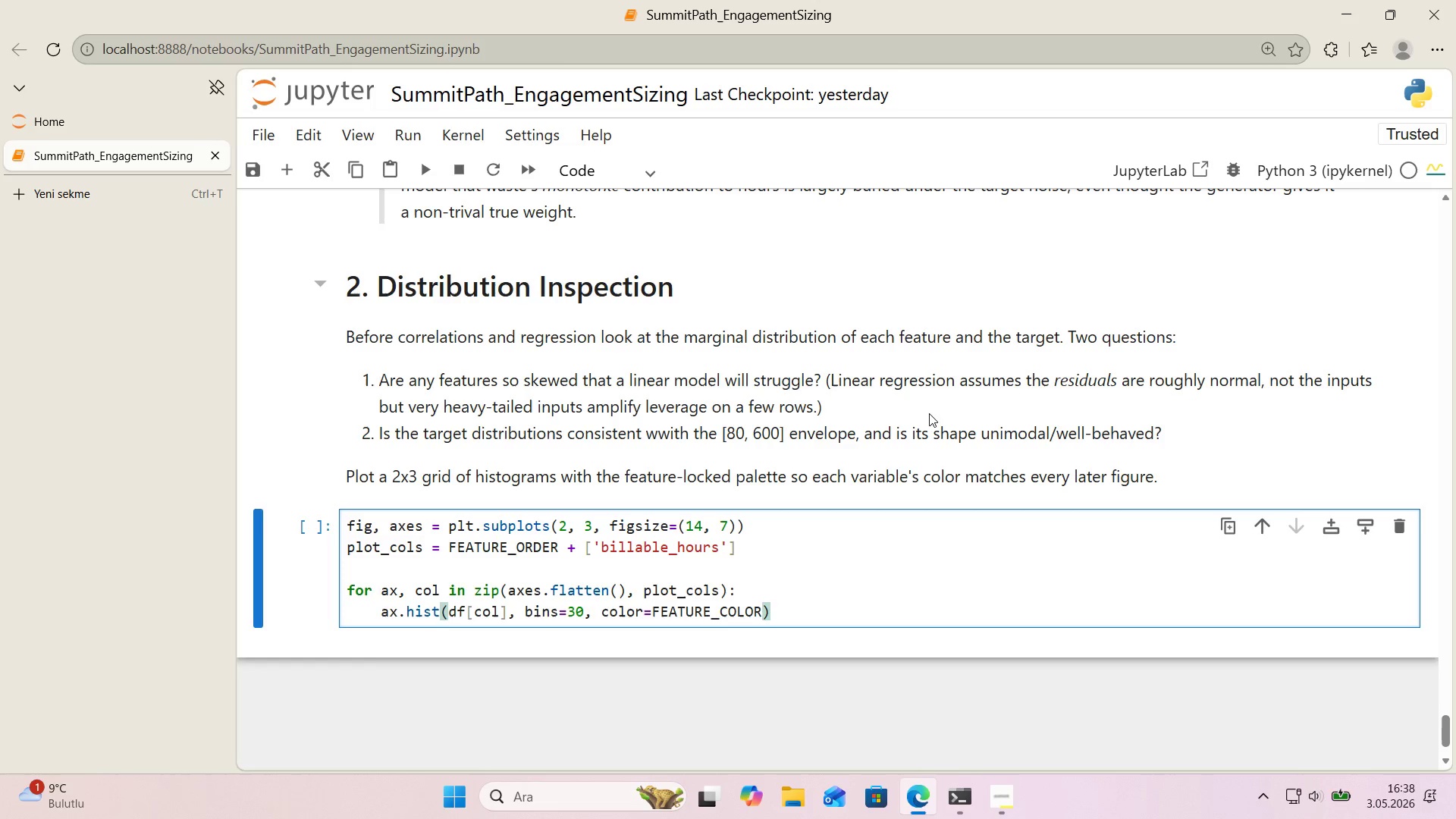 
key(Alt+Control+8)
 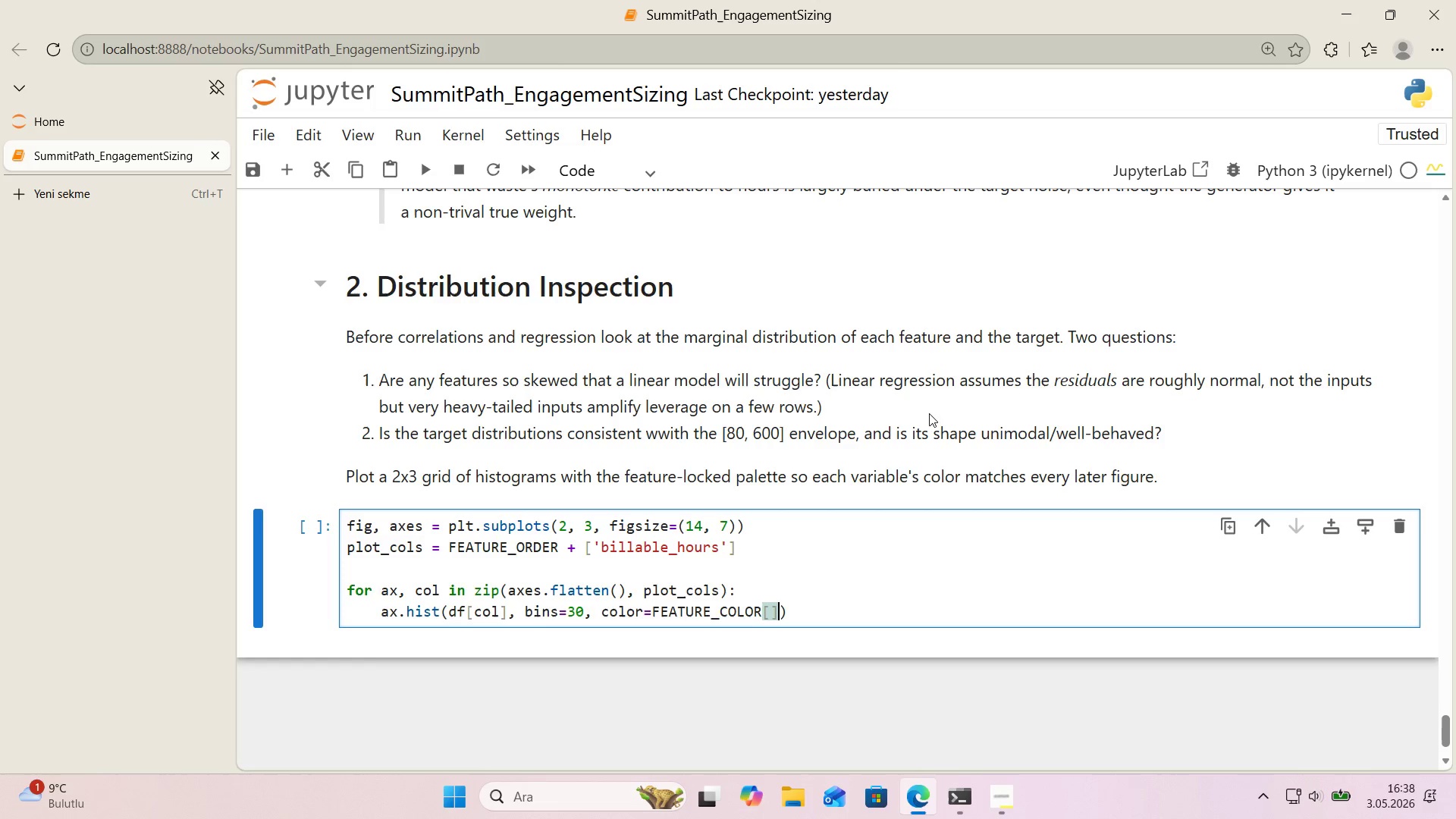 
key(Alt+Control+9)
 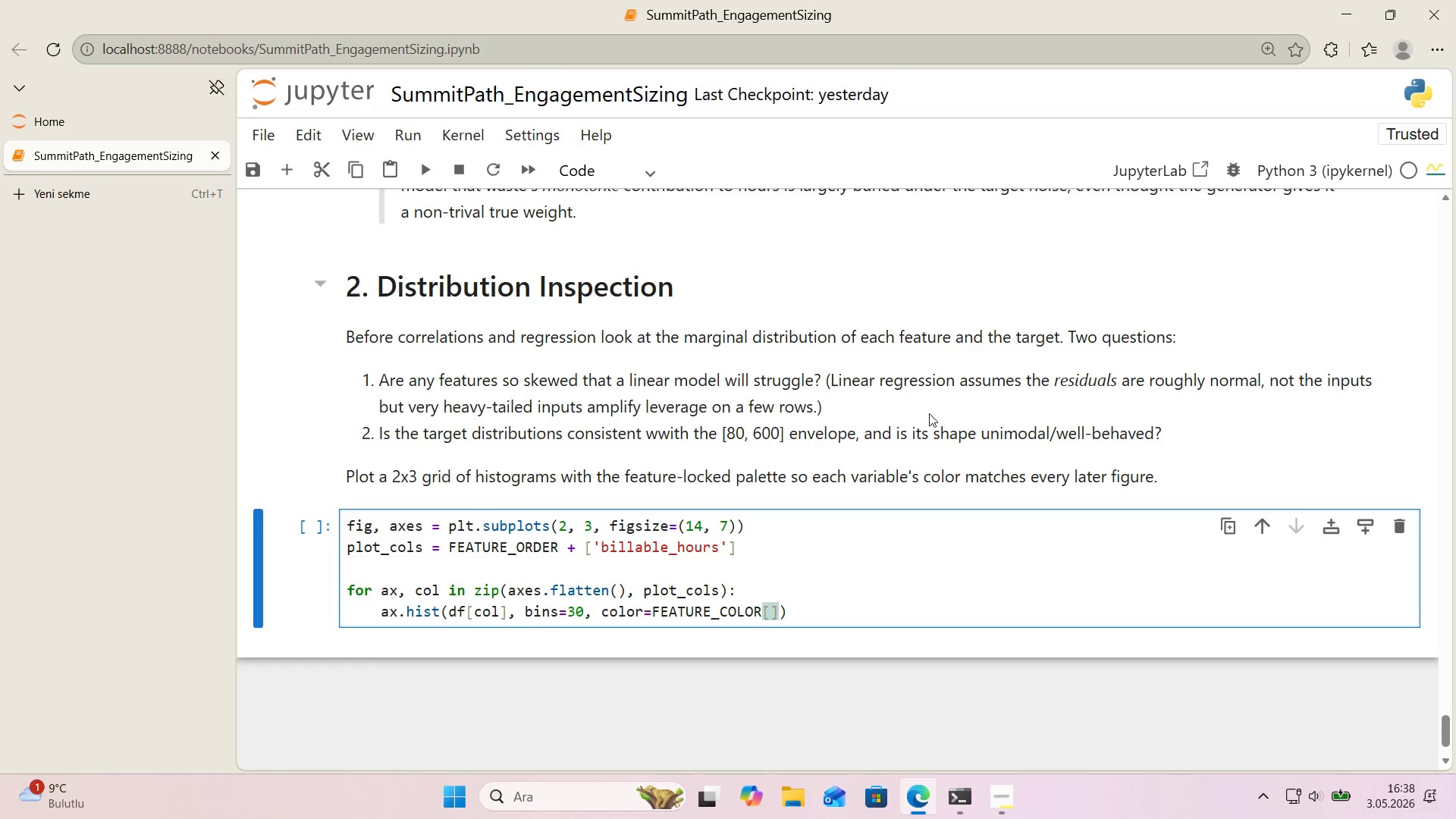 
key(CapsLock)
 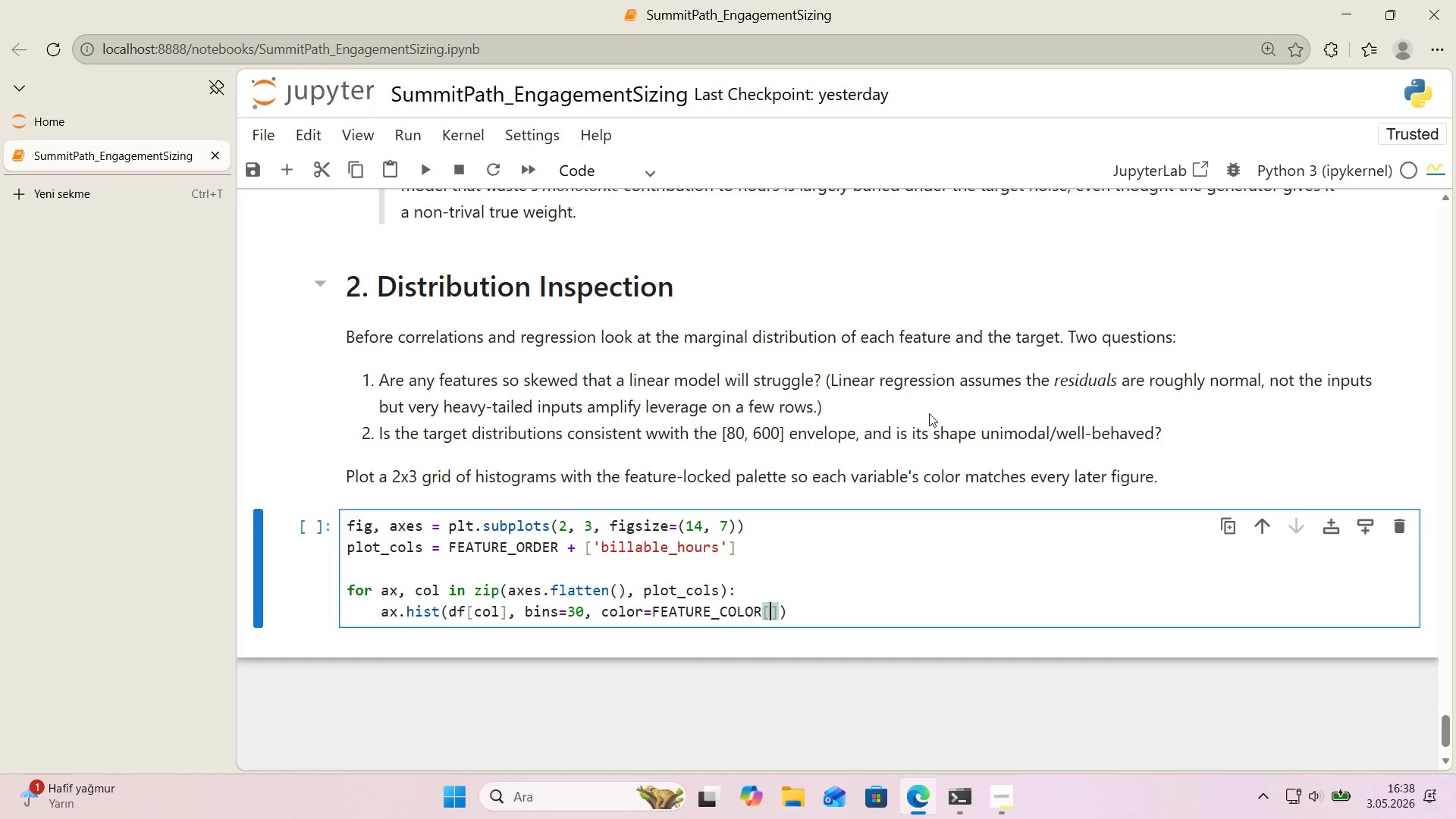 
key(ArrowLeft)
 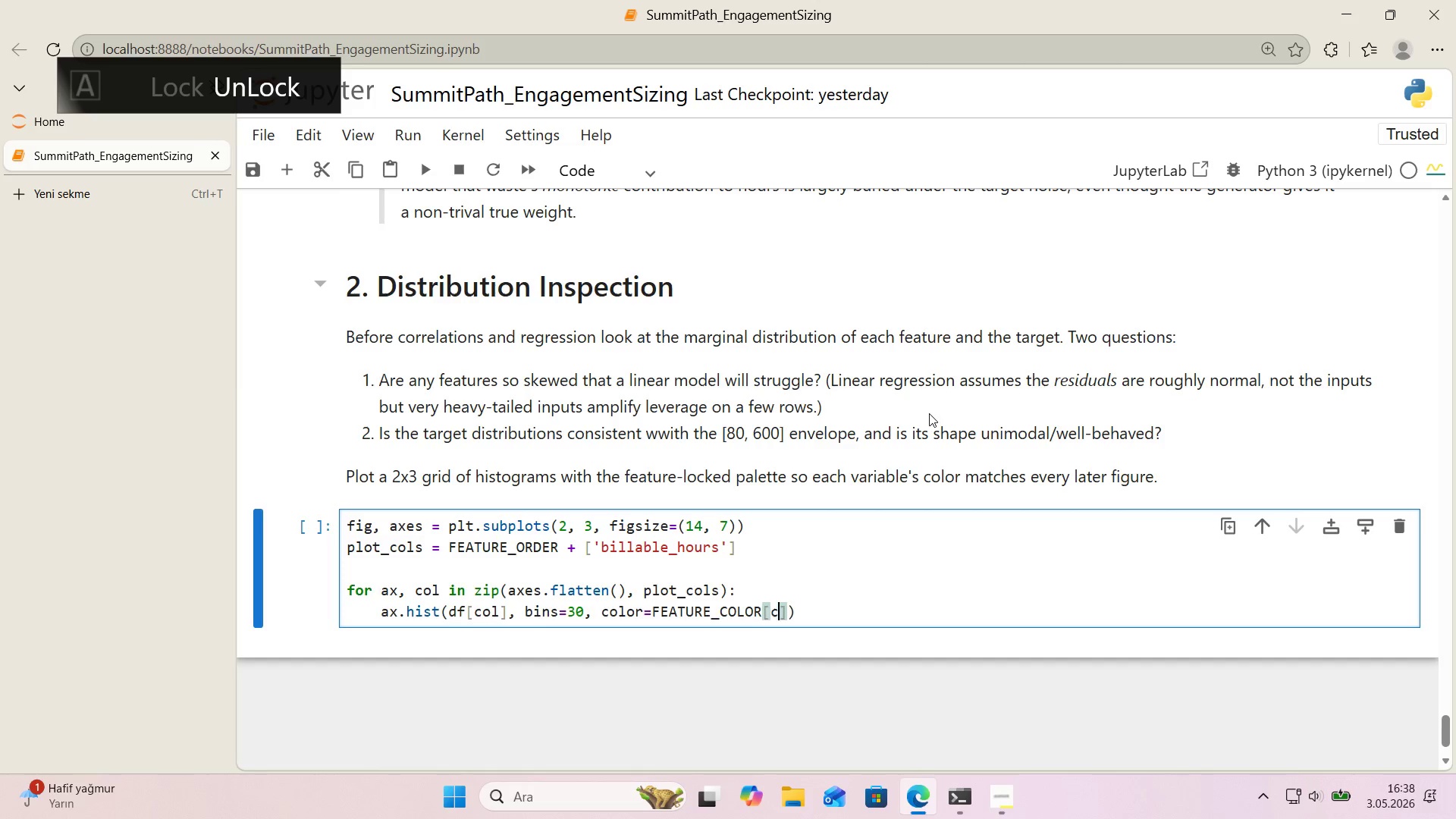 
type(col)
 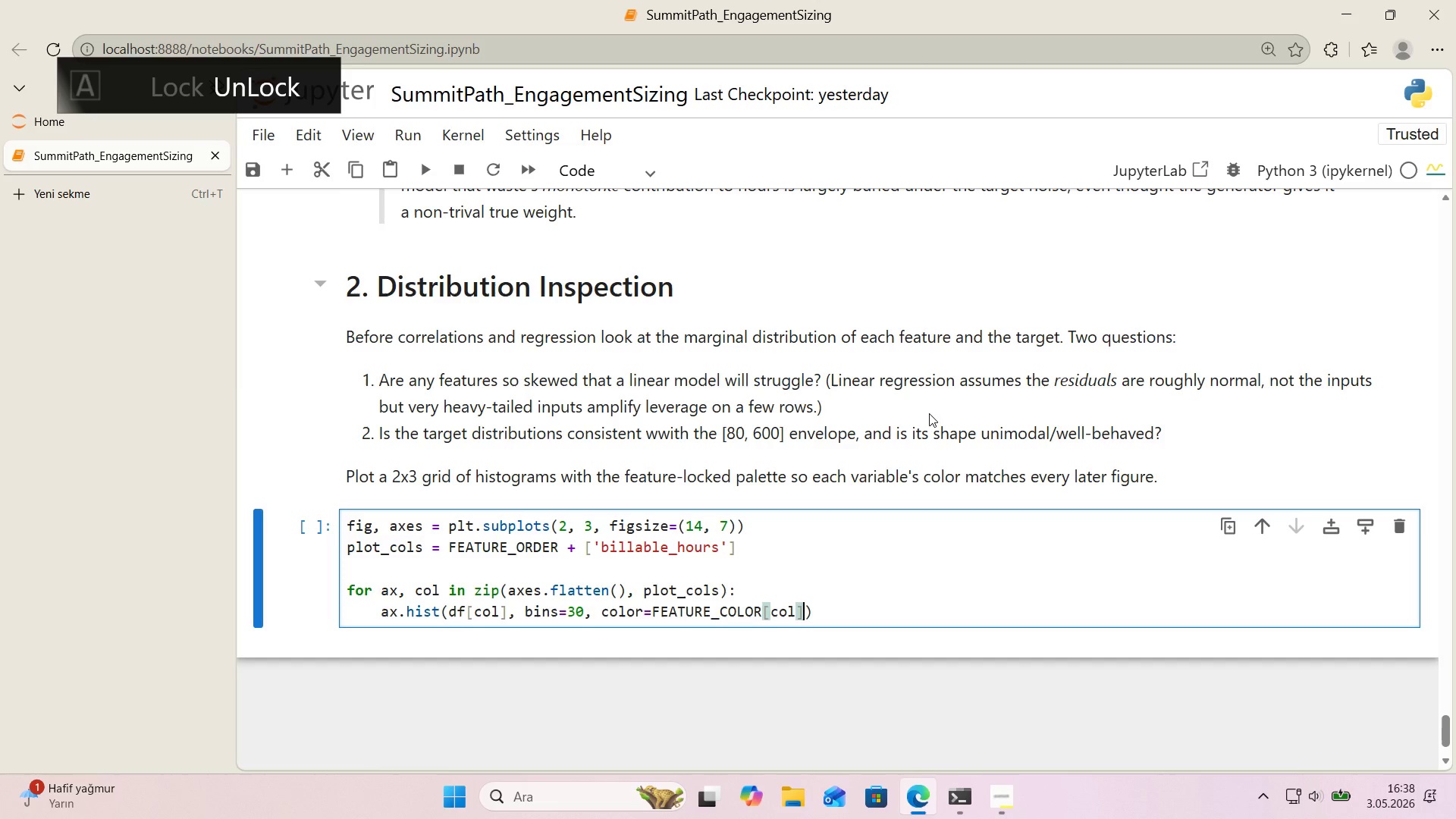 
key(ArrowRight)
 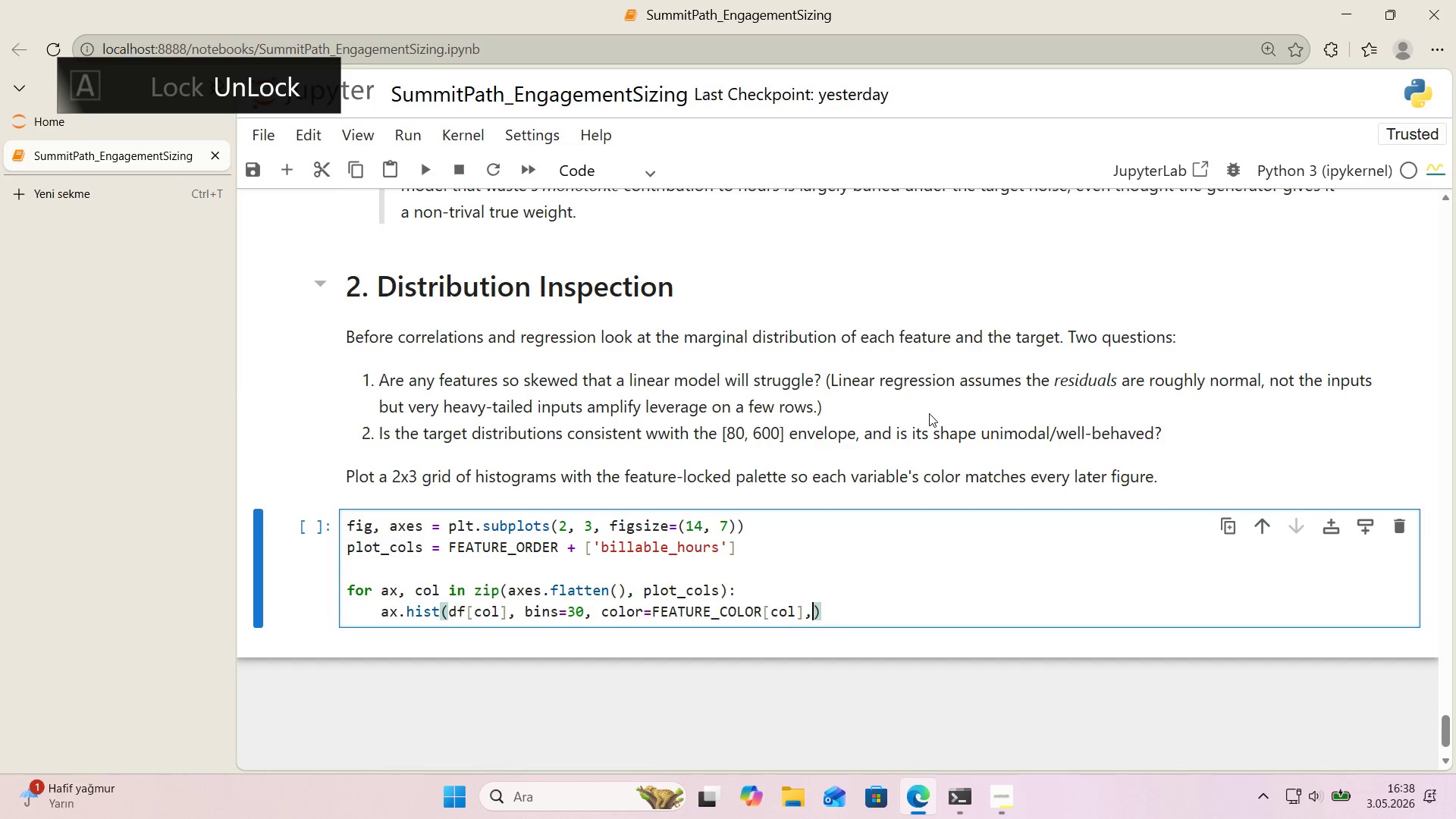 
key(Comma)
 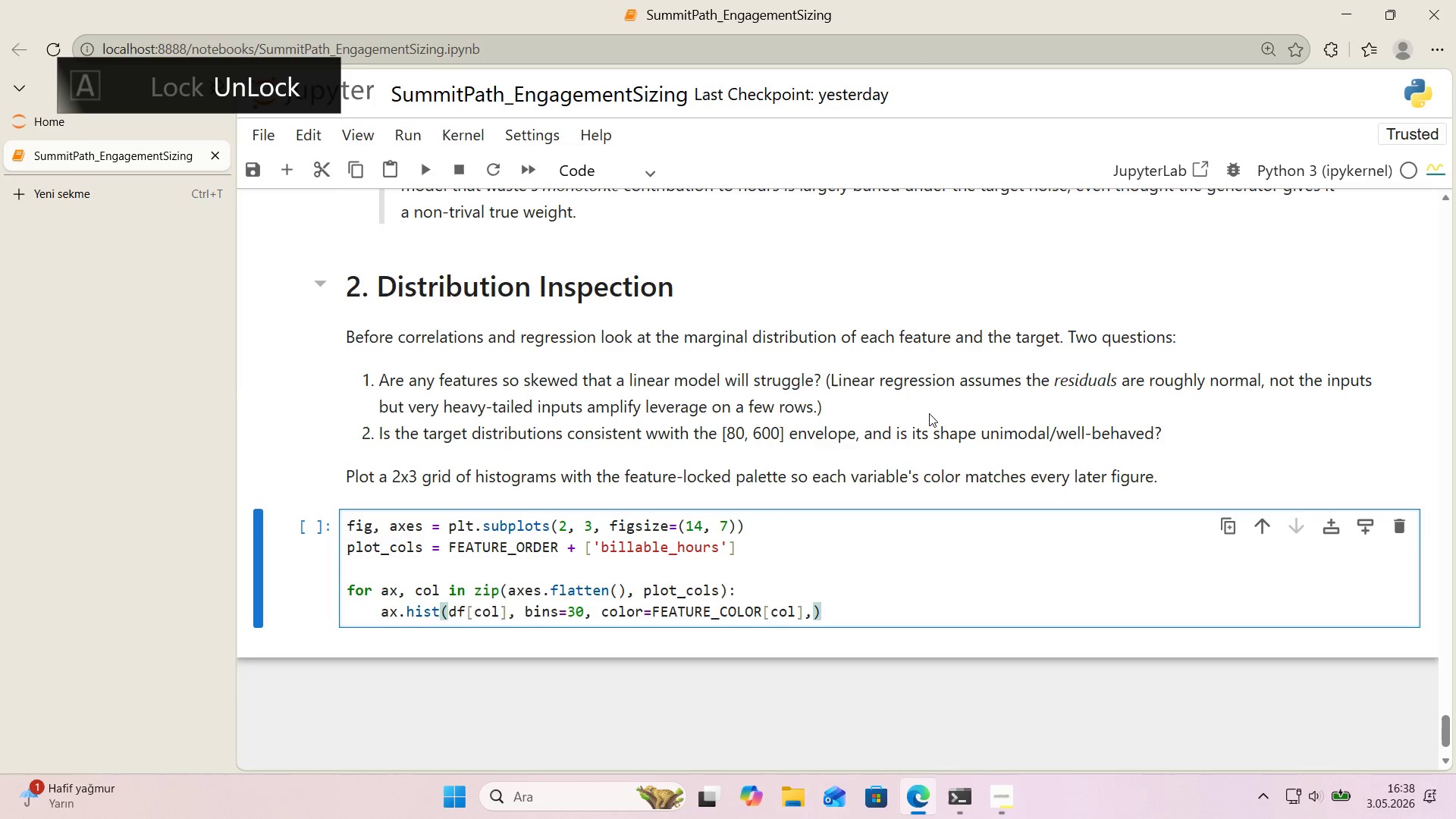 
key(Enter)
 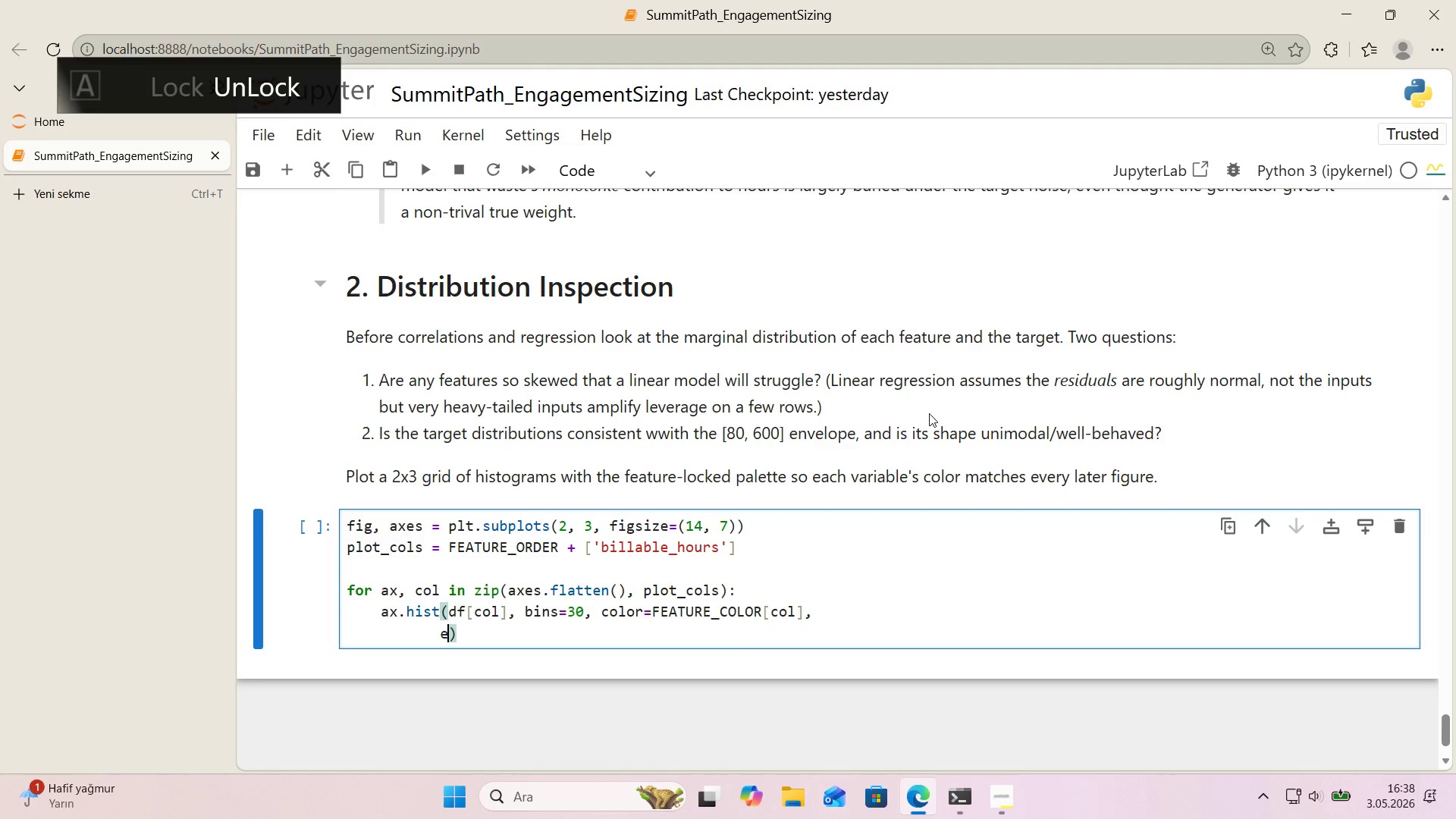 
type(edgecolor)COLORS)
 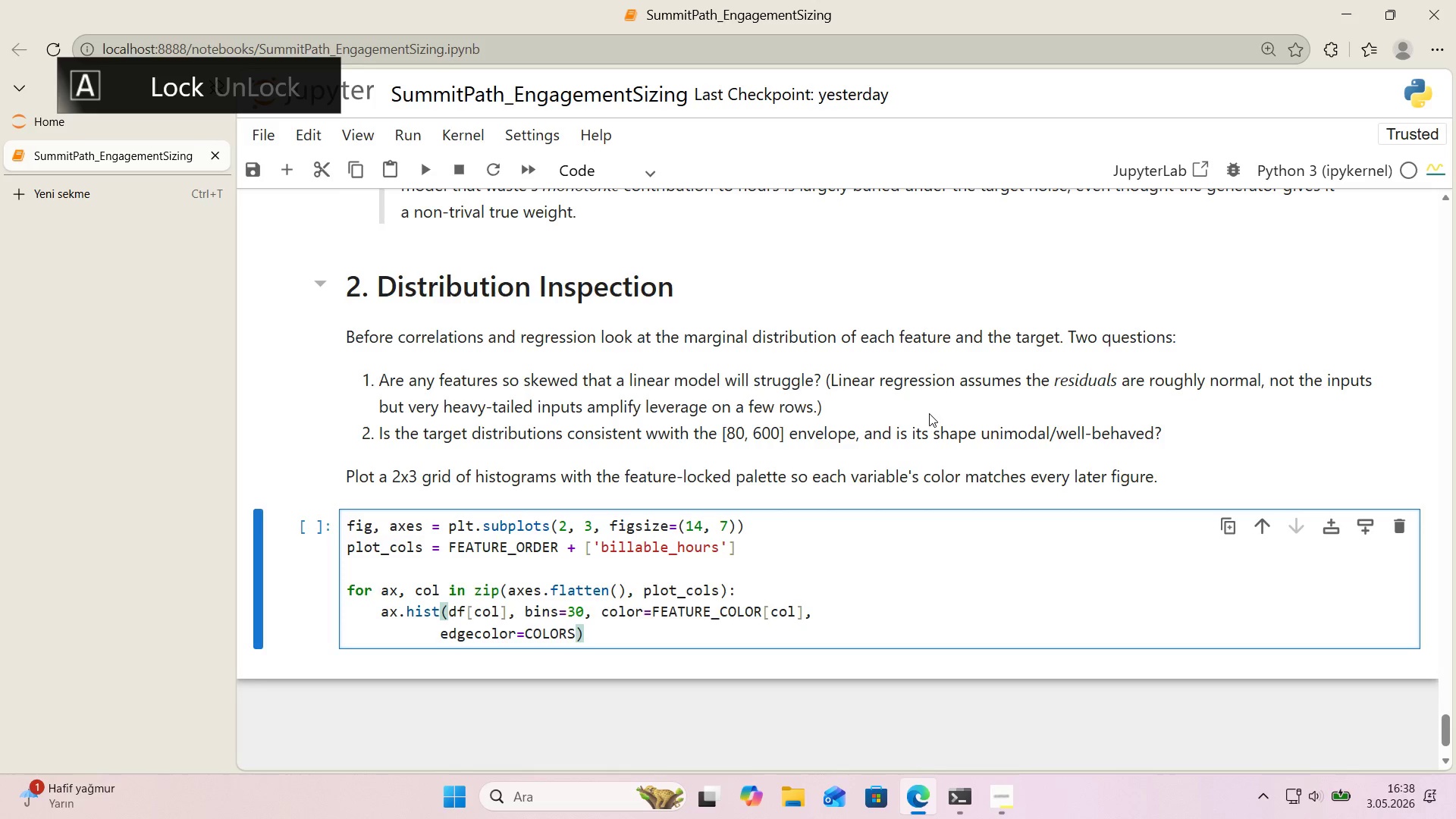 
key(Alt+Control+8)
 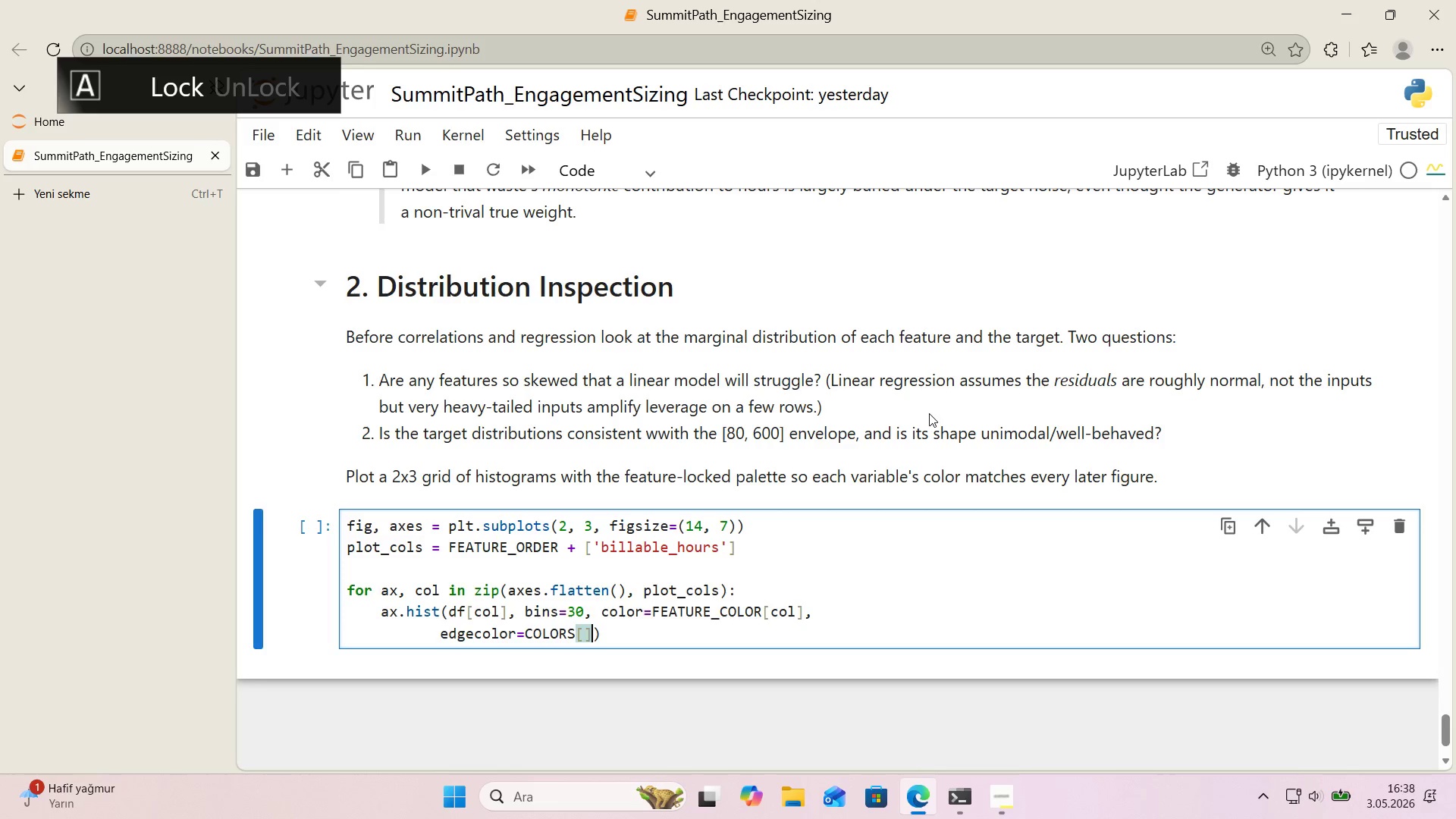 
key(Alt+Control+9)
 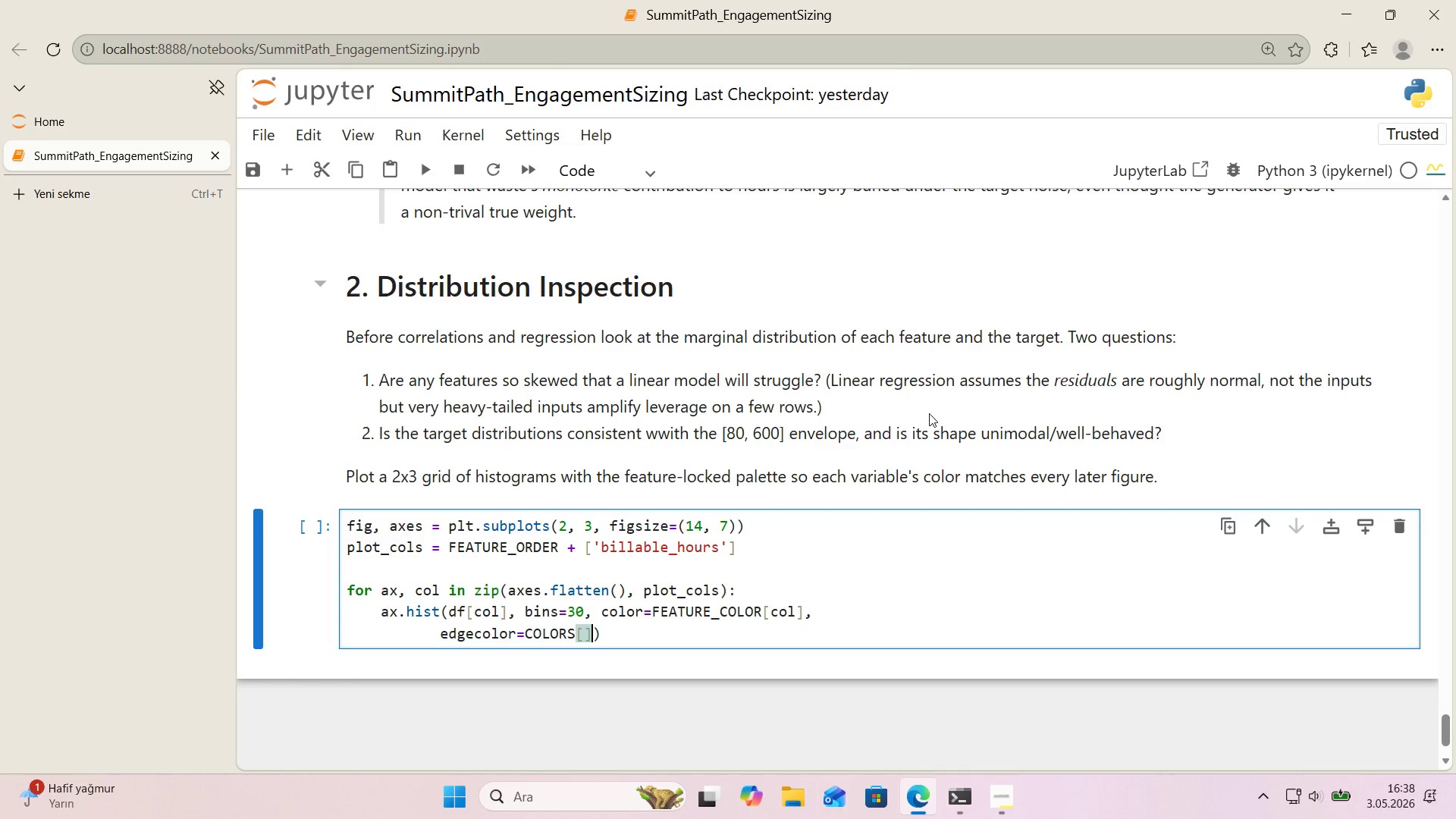 
key(ArrowLeft)
 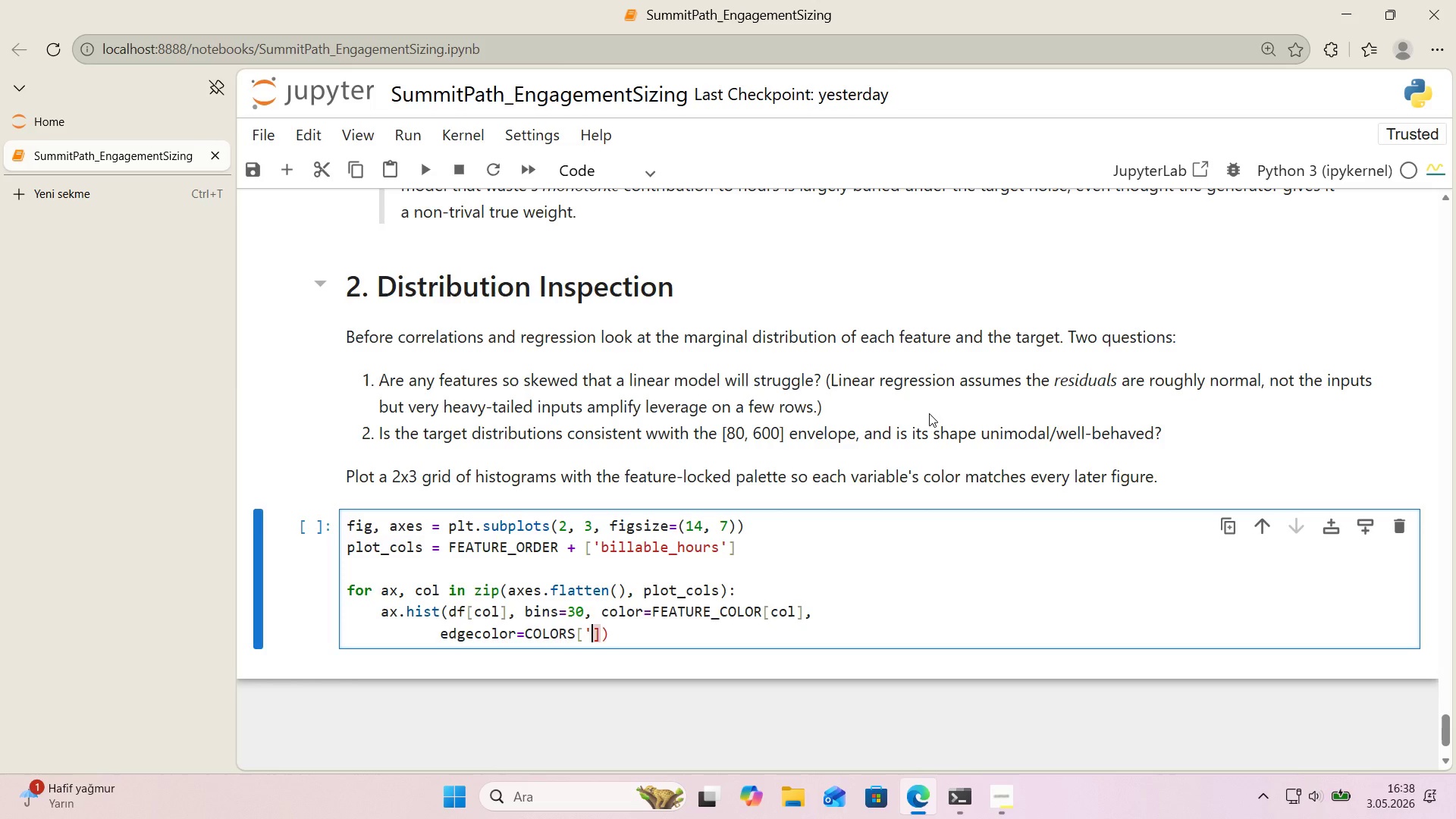 
type(@@)
 